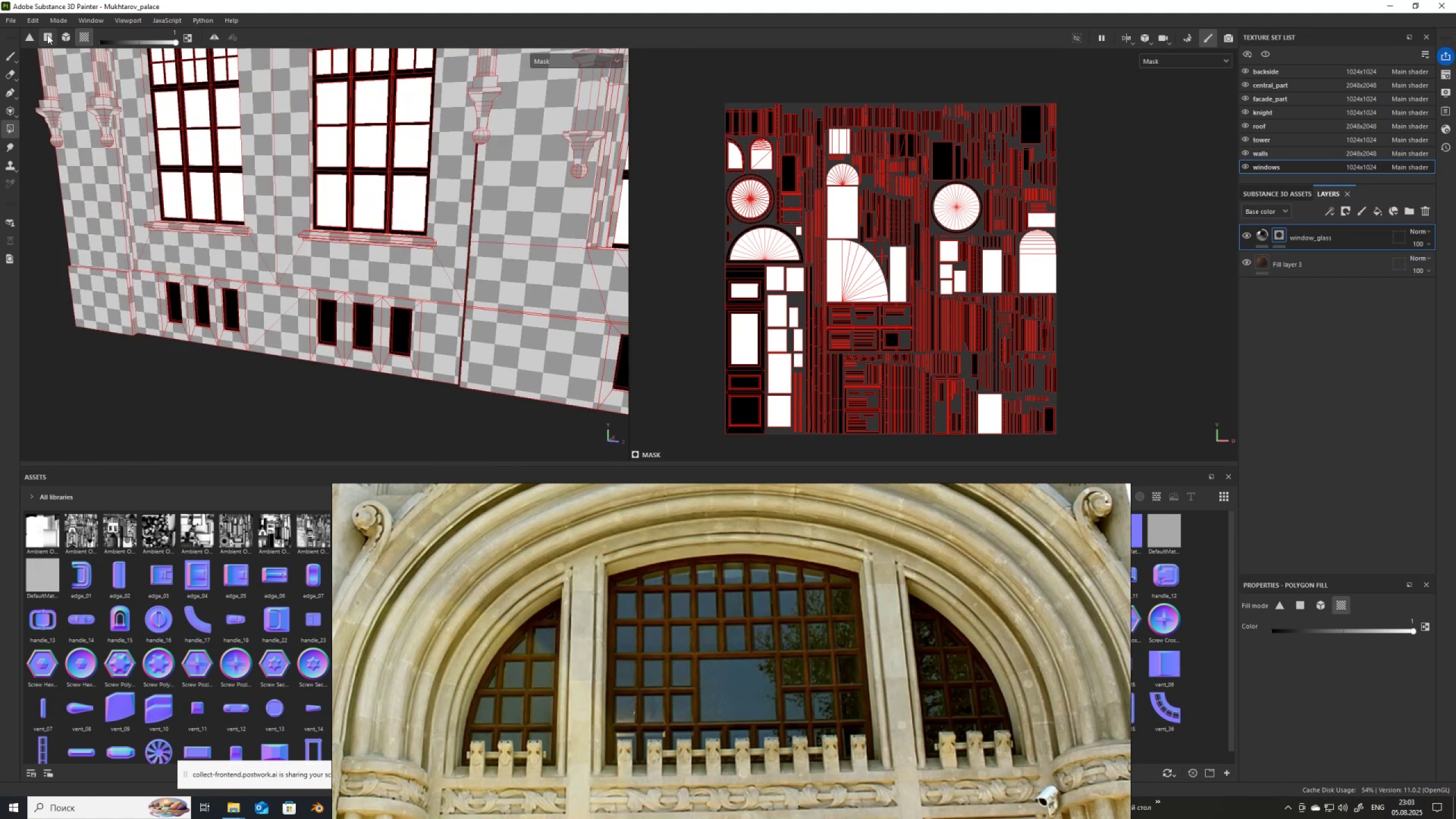 
left_click([47, 35])
 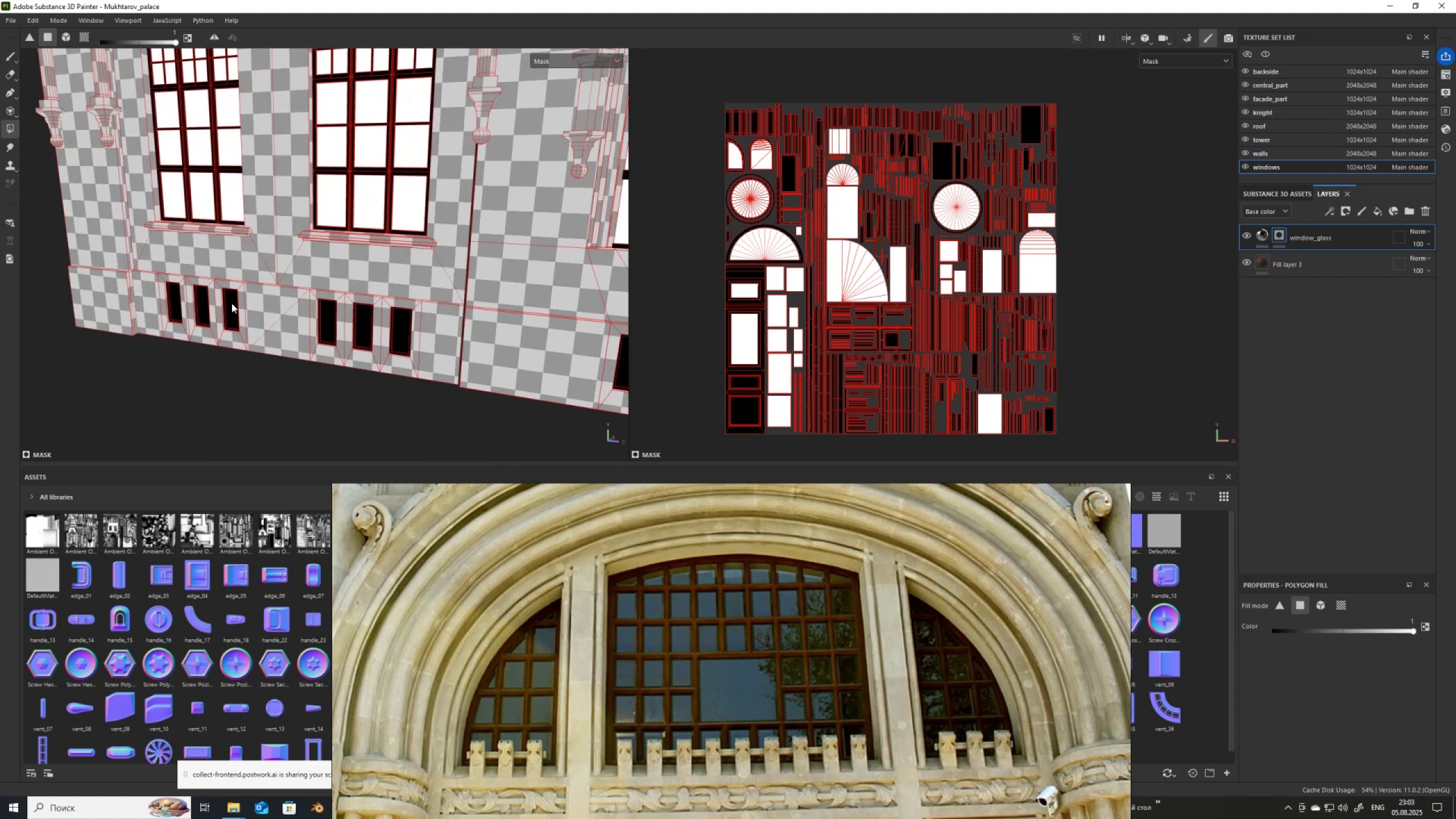 
left_click([231, 303])
 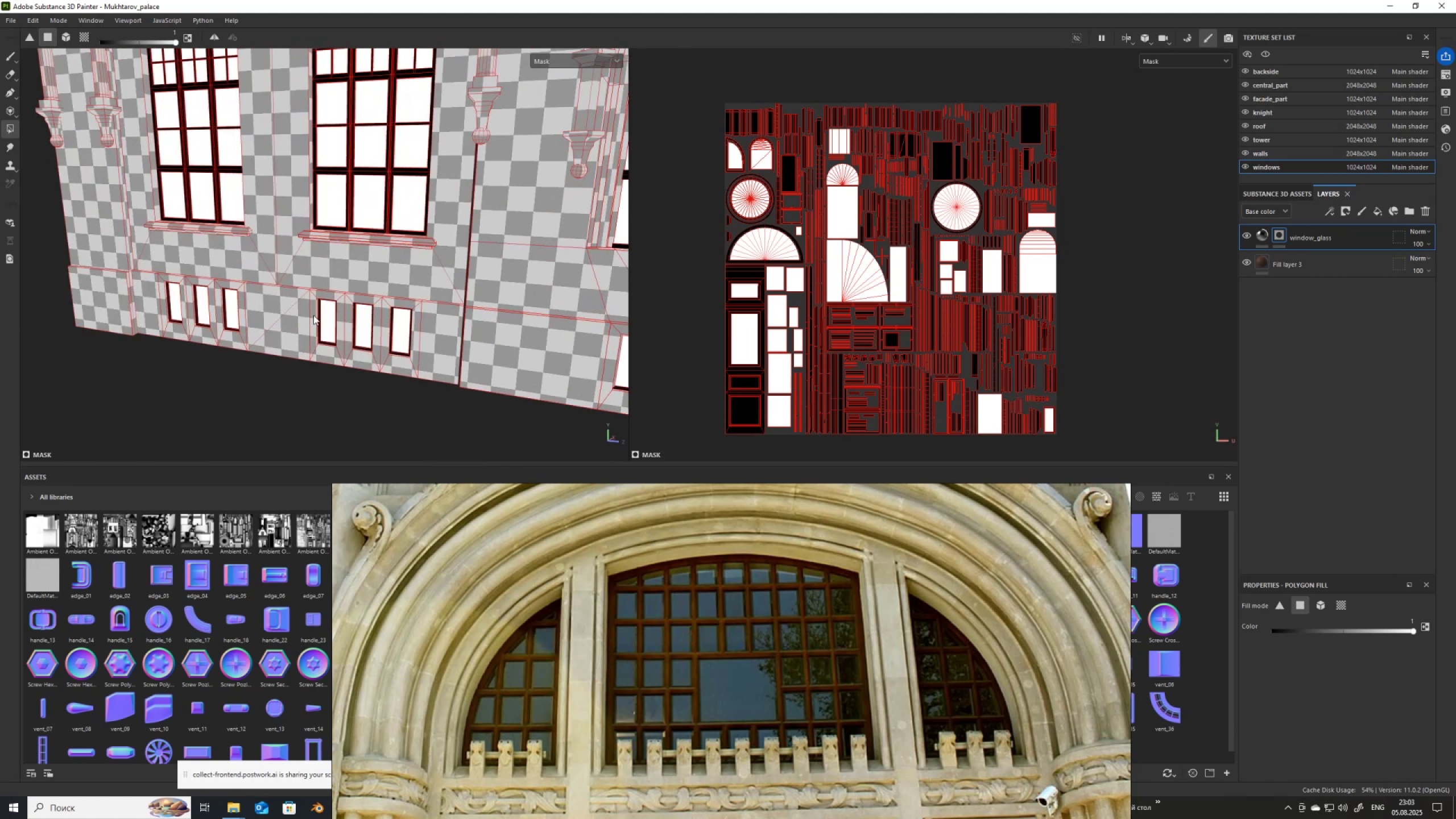 
scroll: coordinate [229, 292], scroll_direction: down, amount: 5.0
 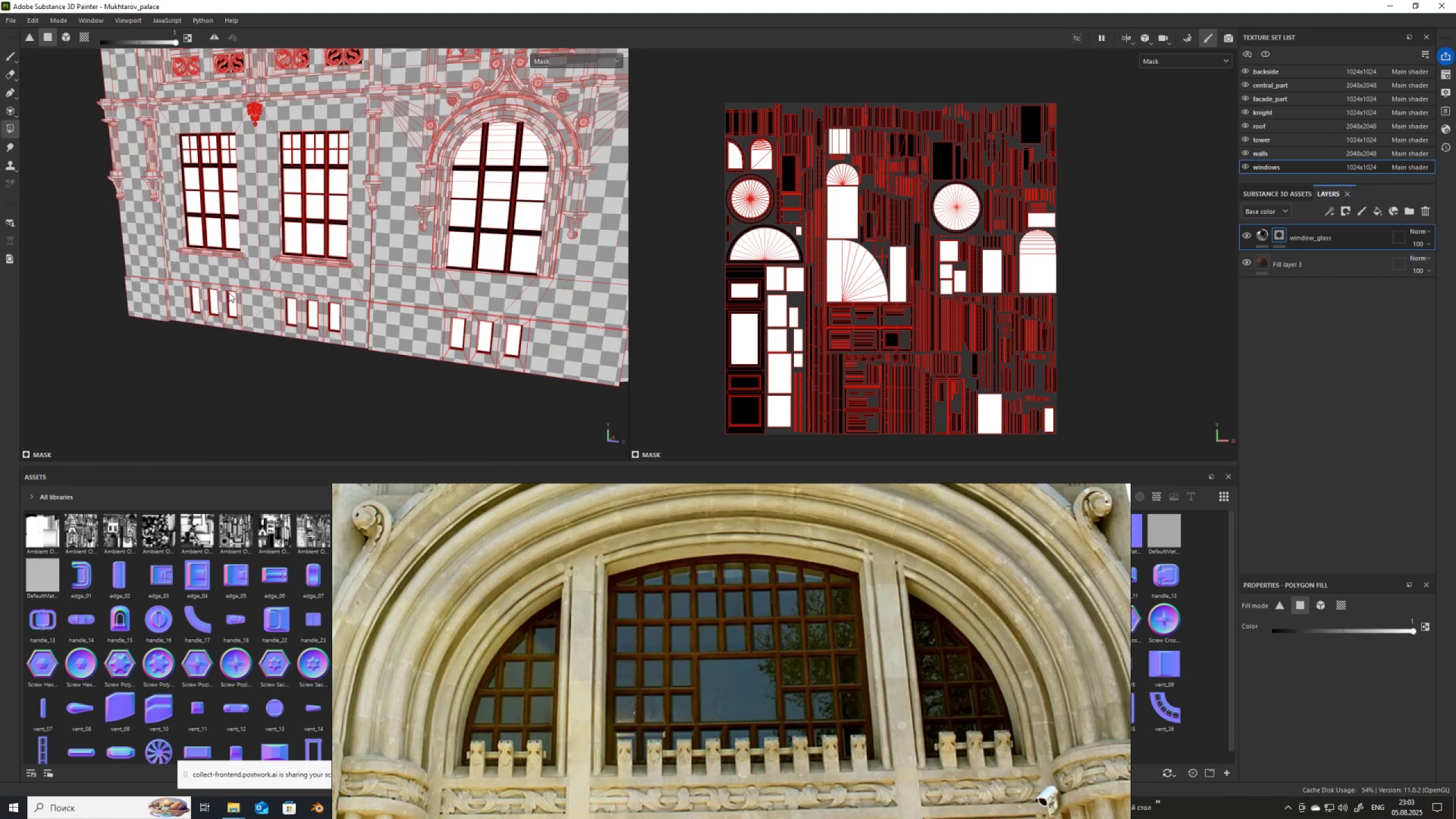 
type(m1)
 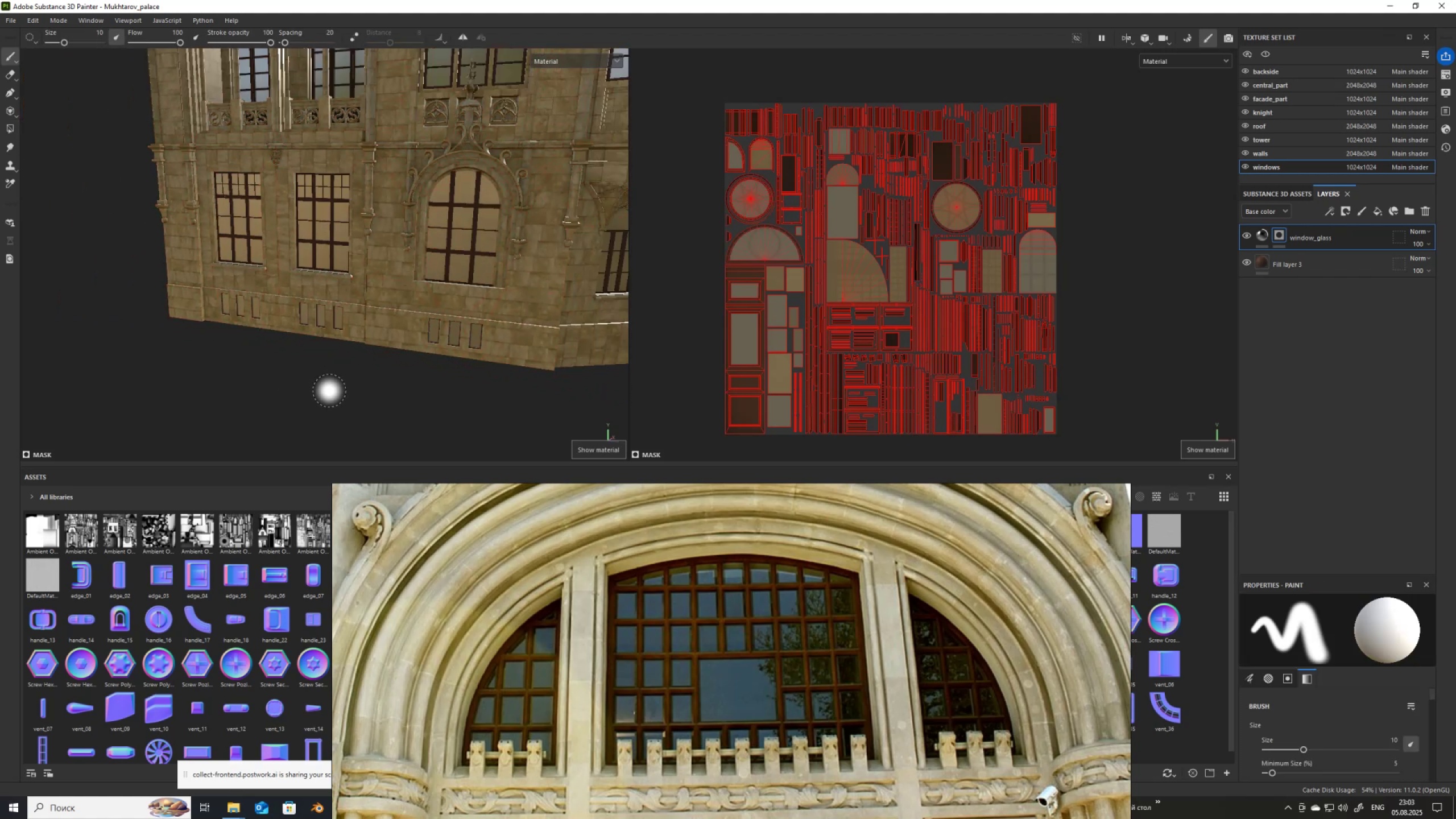 
scroll: coordinate [328, 390], scroll_direction: down, amount: 5.0
 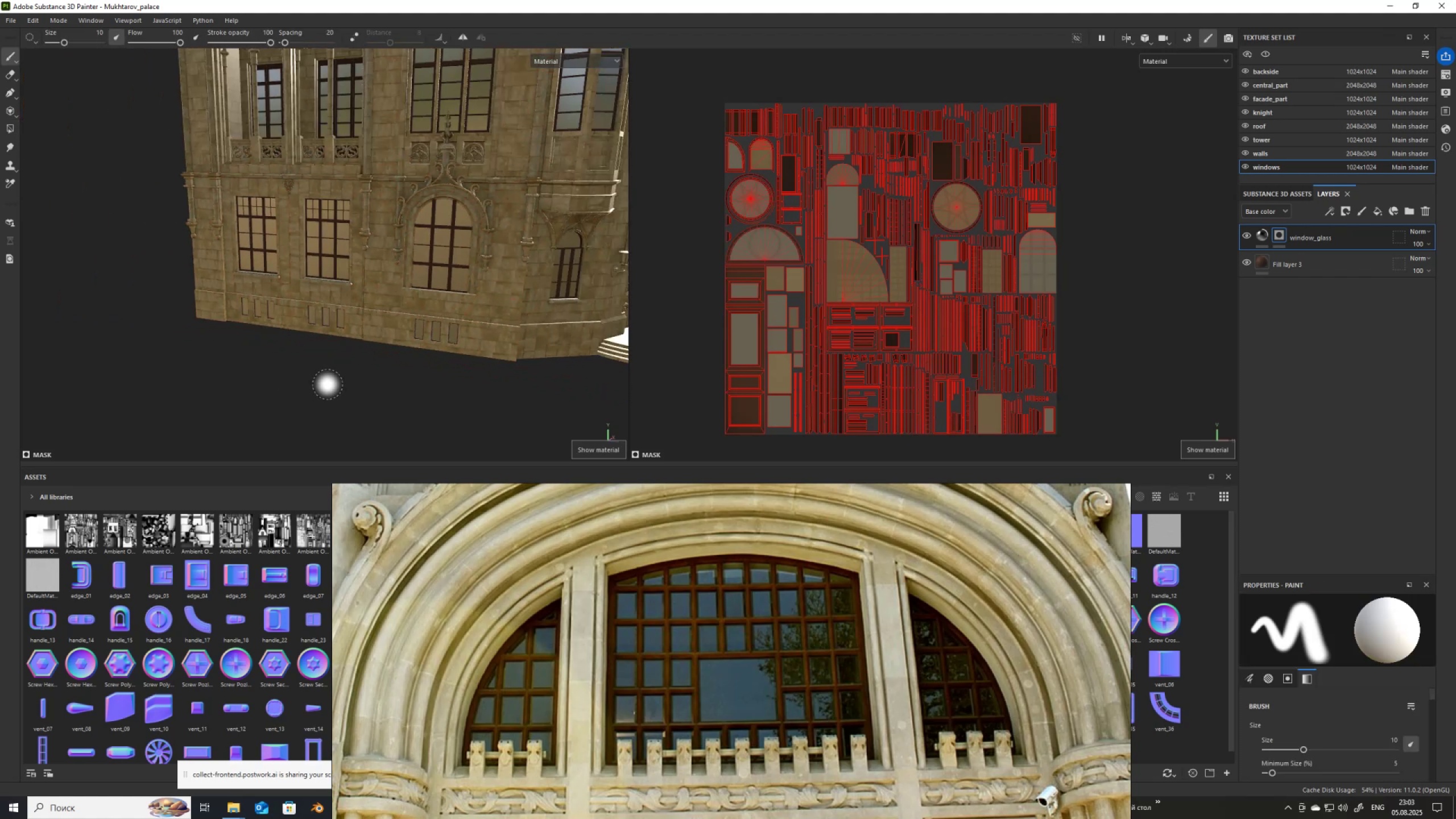 
hold_key(key=AltLeft, duration=1.5)
 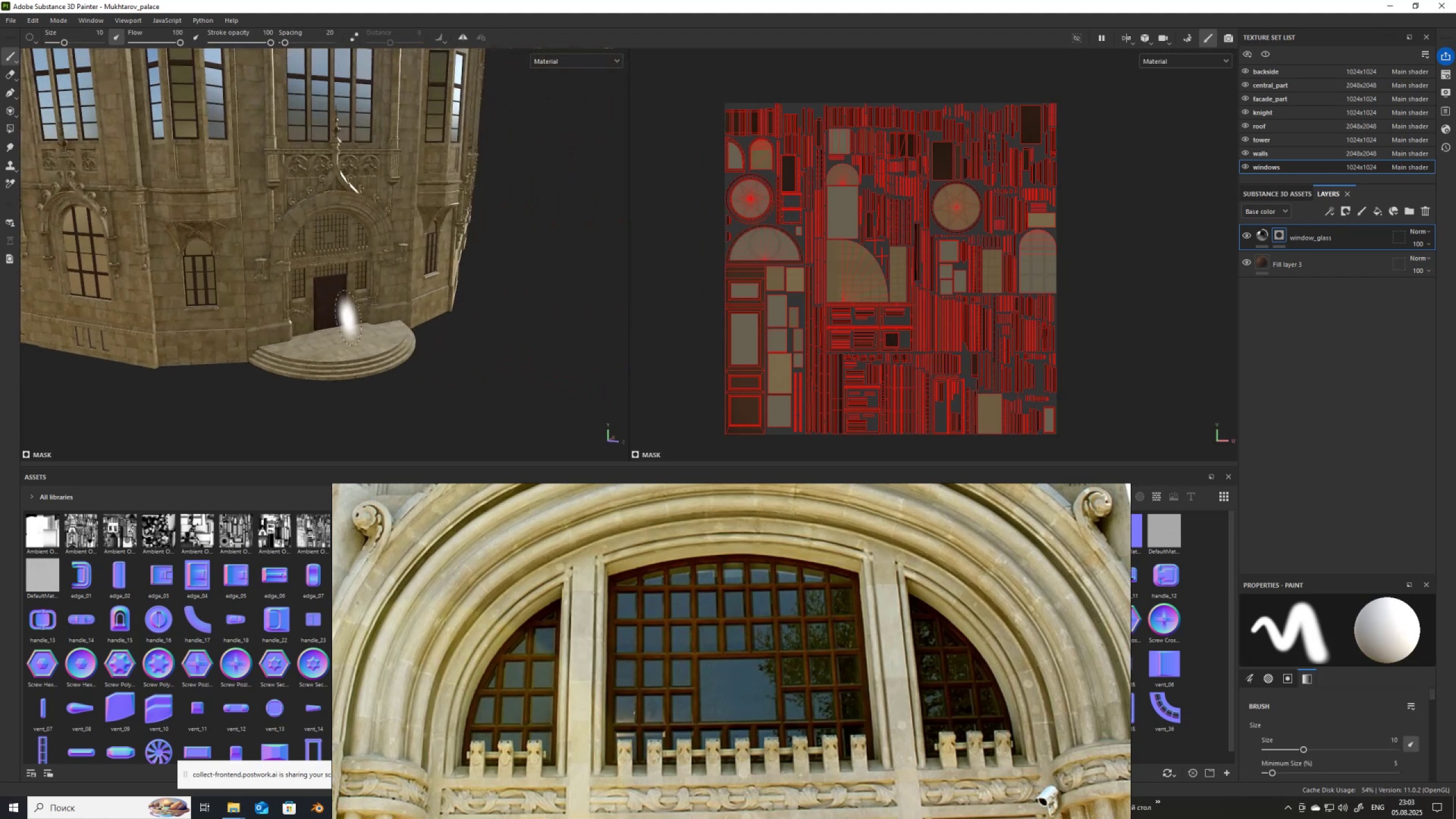 
hold_key(key=AltLeft, duration=1.51)
left_click_drag(start_coordinate=[348, 318], to_coordinate=[272, 320])
 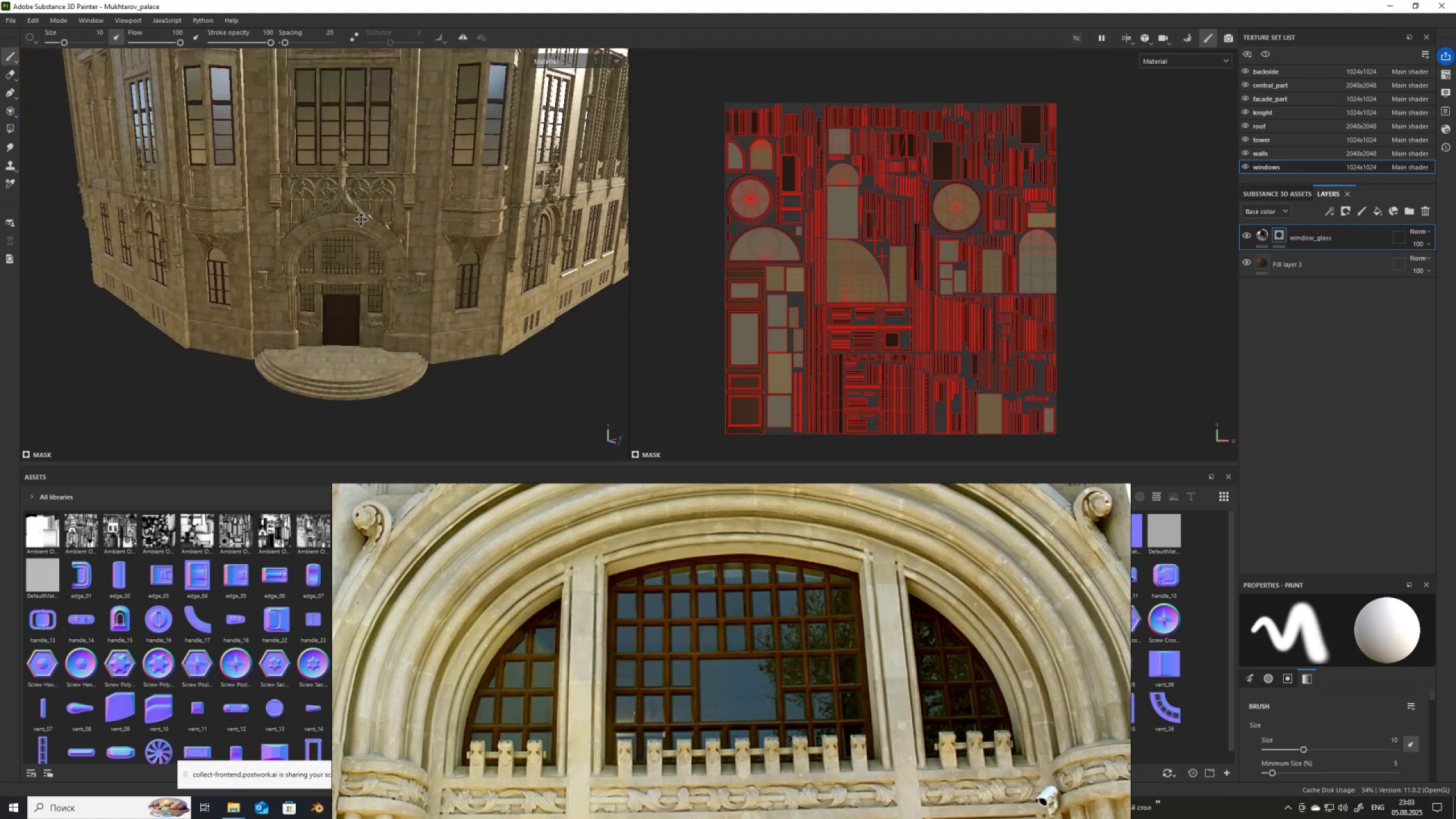 
hold_key(key=AltLeft, duration=1.52)
 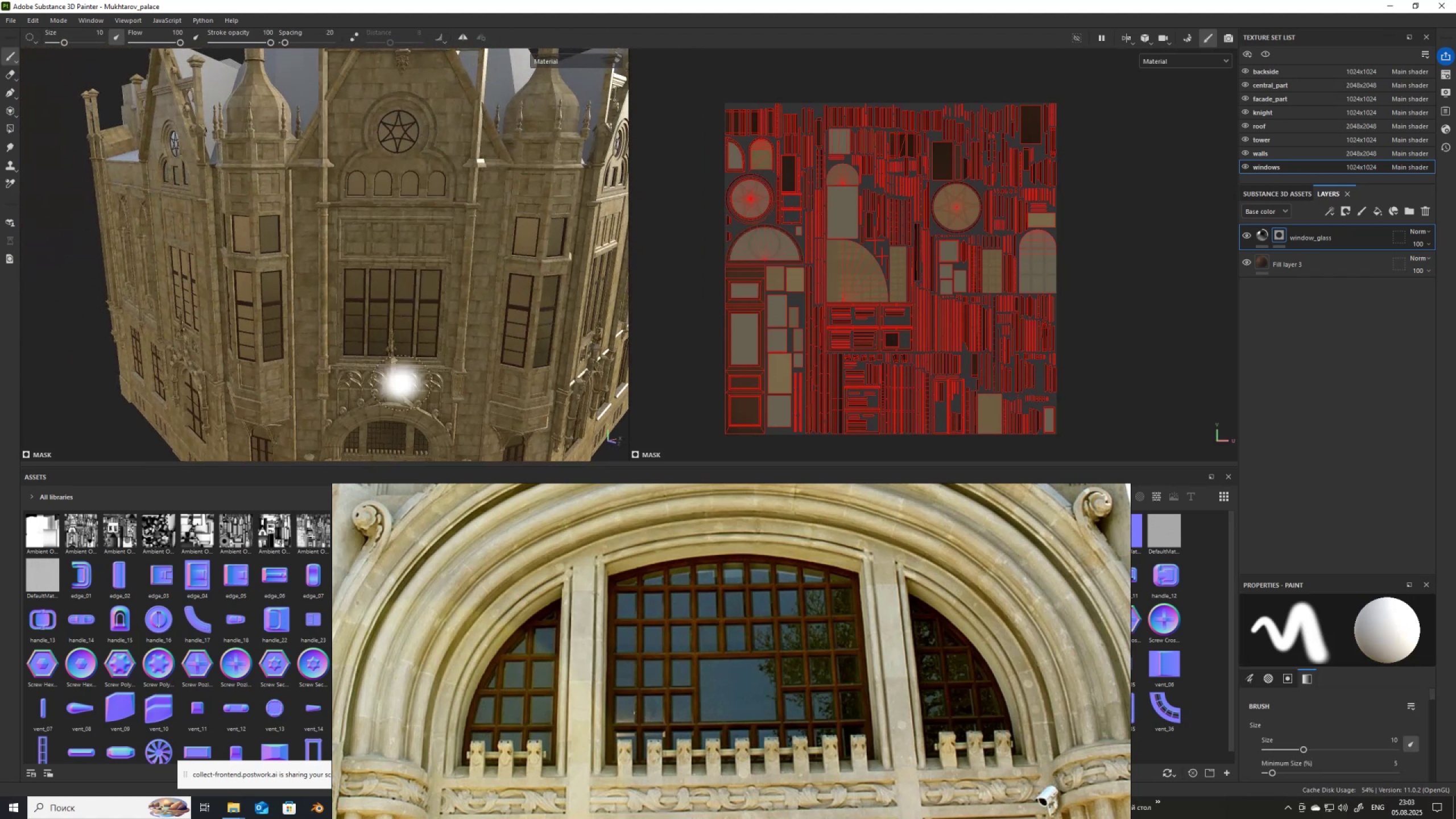 
hold_key(key=AltLeft, duration=0.63)
 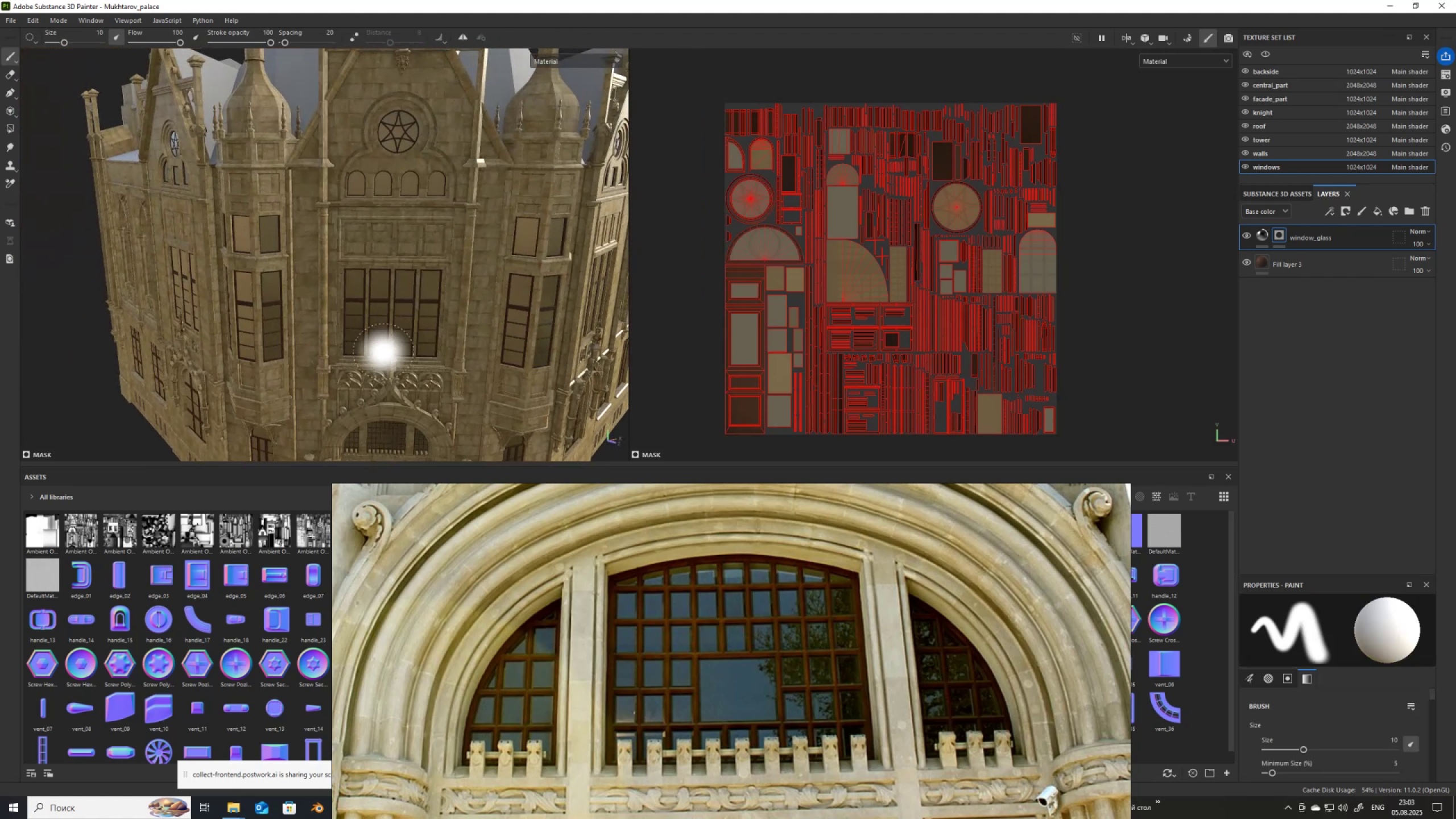 
scroll: coordinate [375, 300], scroll_direction: down, amount: 9.0
 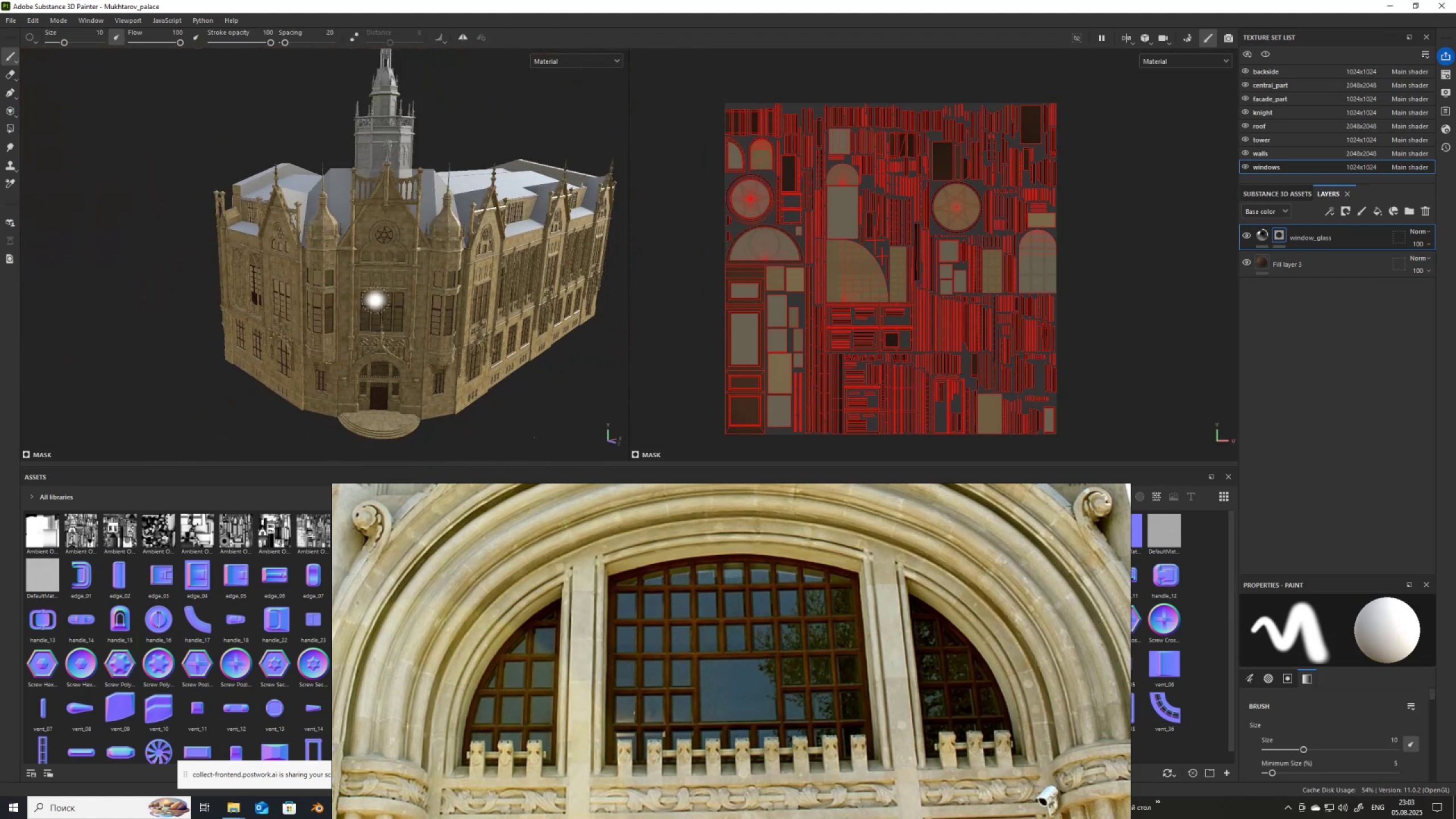 
hold_key(key=AltLeft, duration=1.52)
left_click_drag(start_coordinate=[406, 290], to_coordinate=[342, 287])
 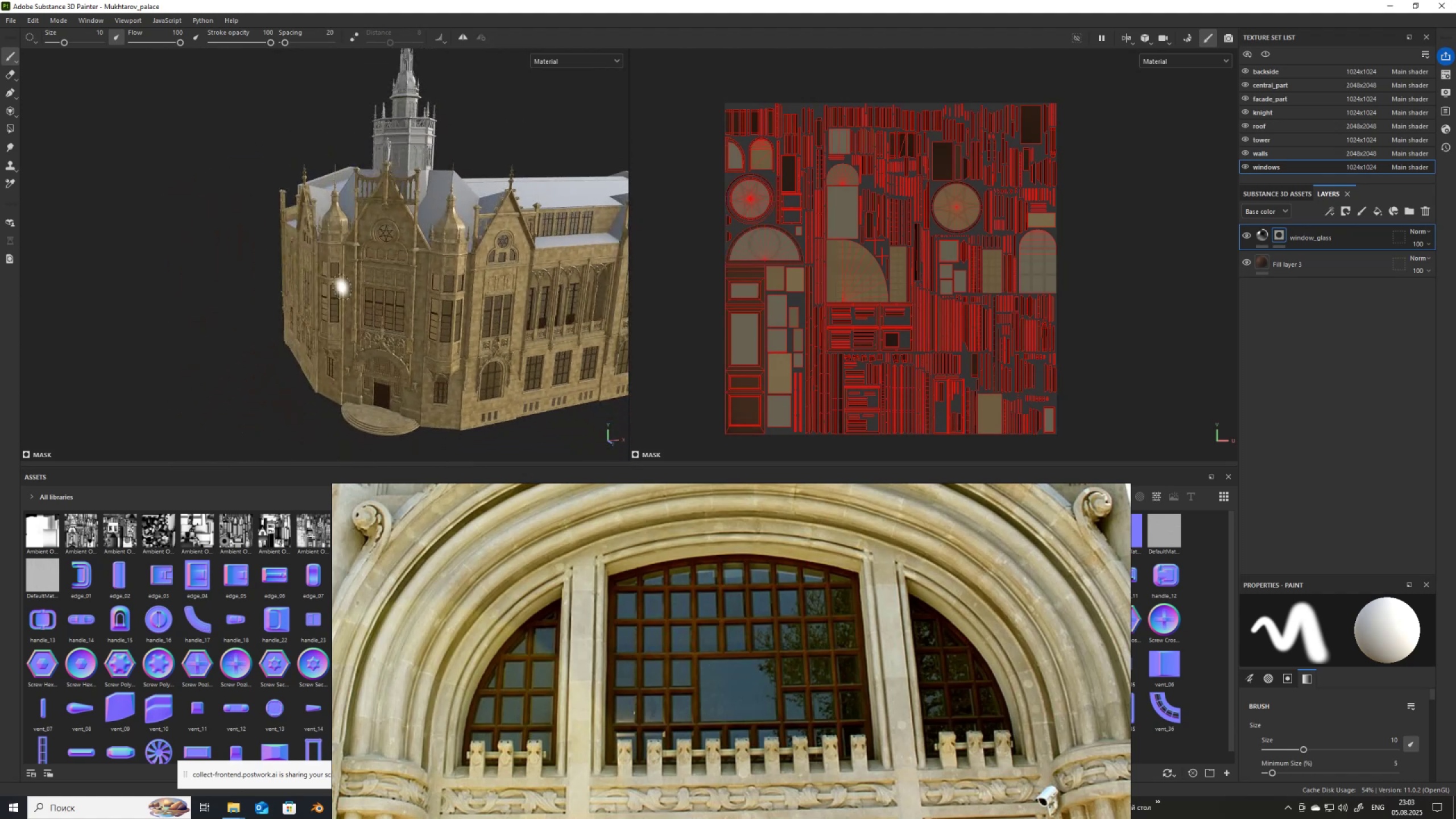 
hold_key(key=AltLeft, duration=1.48)
 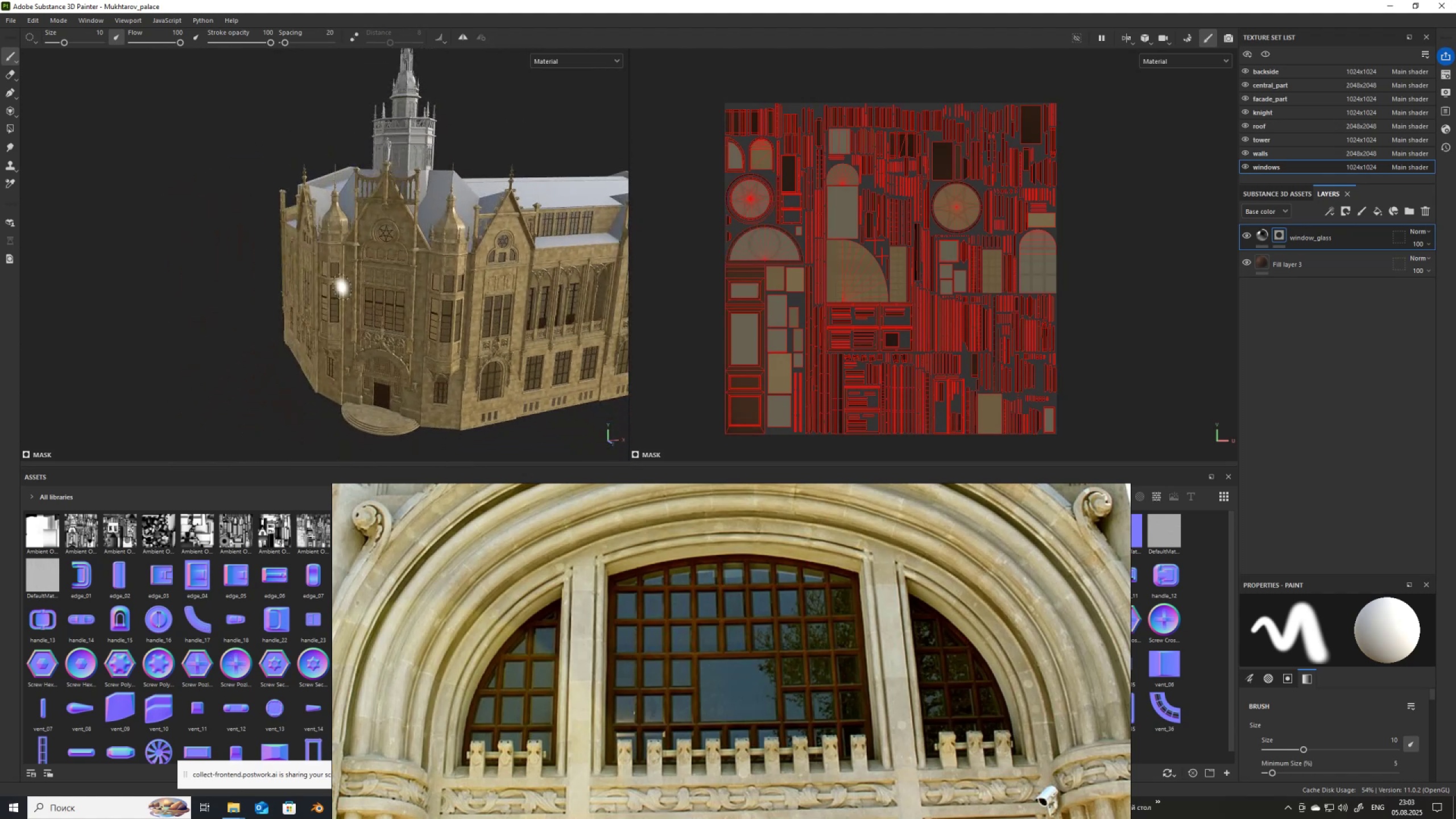 
key(Control+ControlLeft)
 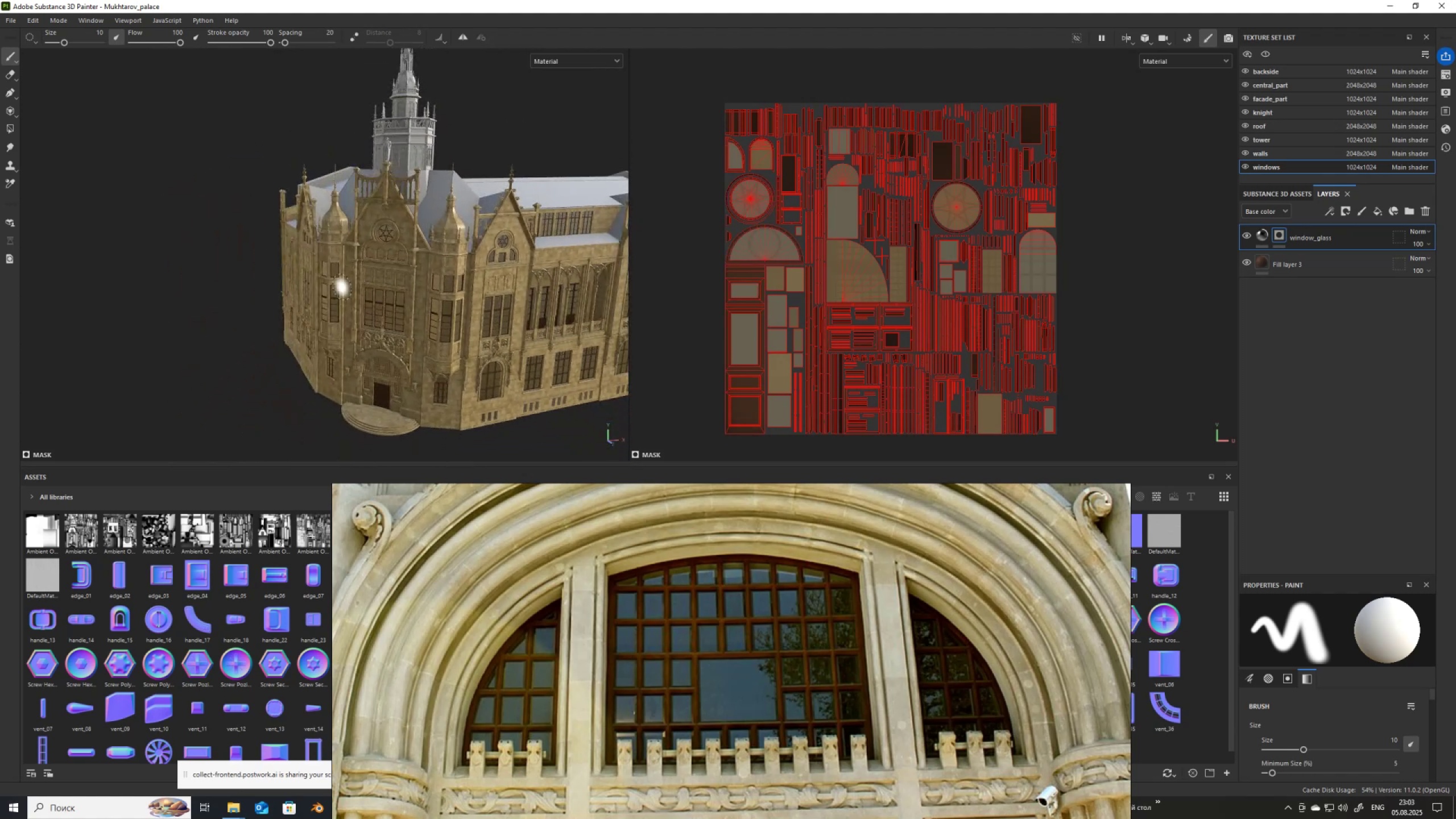 
key(Control+S)
 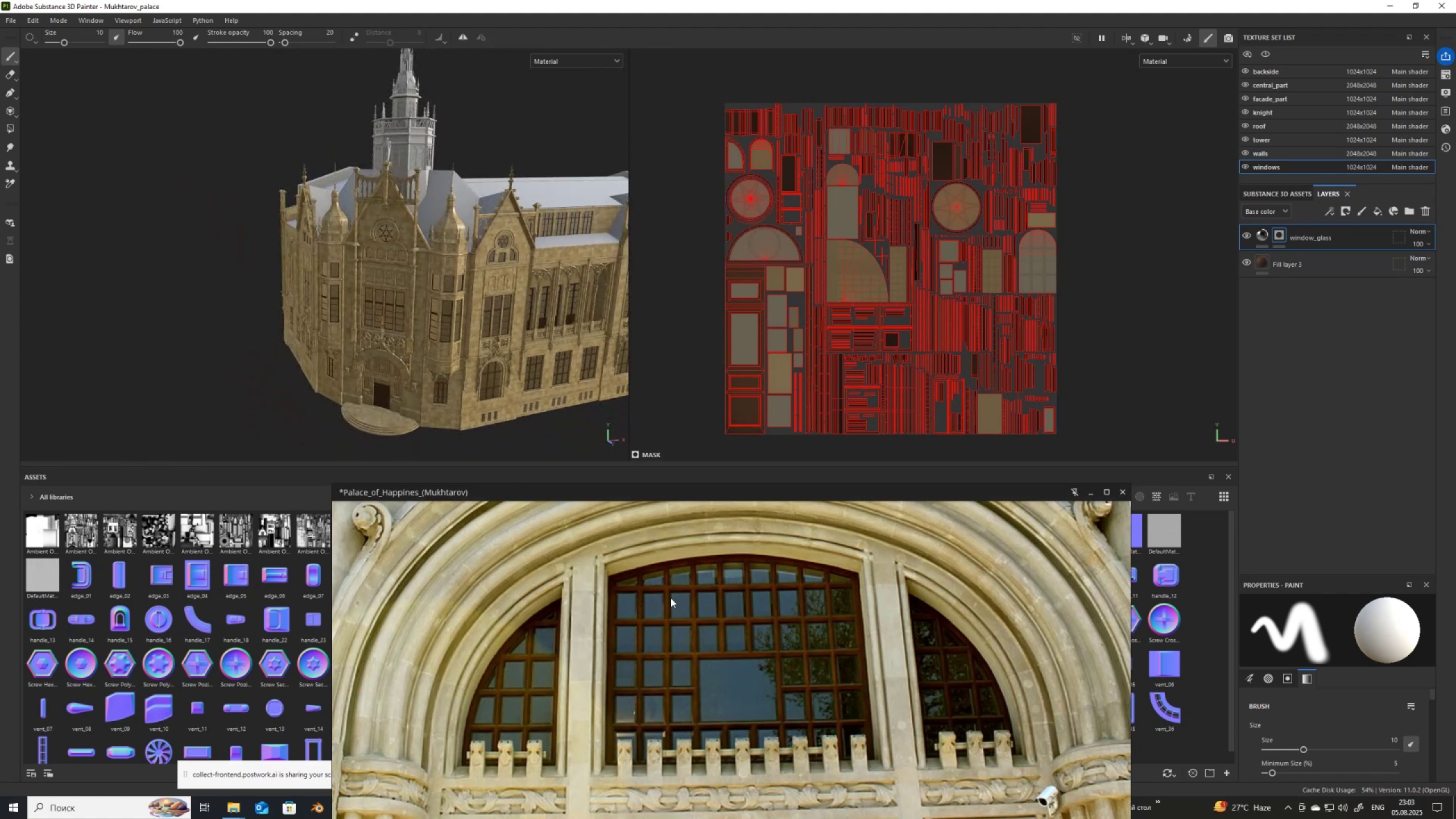 
scroll: coordinate [772, 519], scroll_direction: down, amount: 10.0
 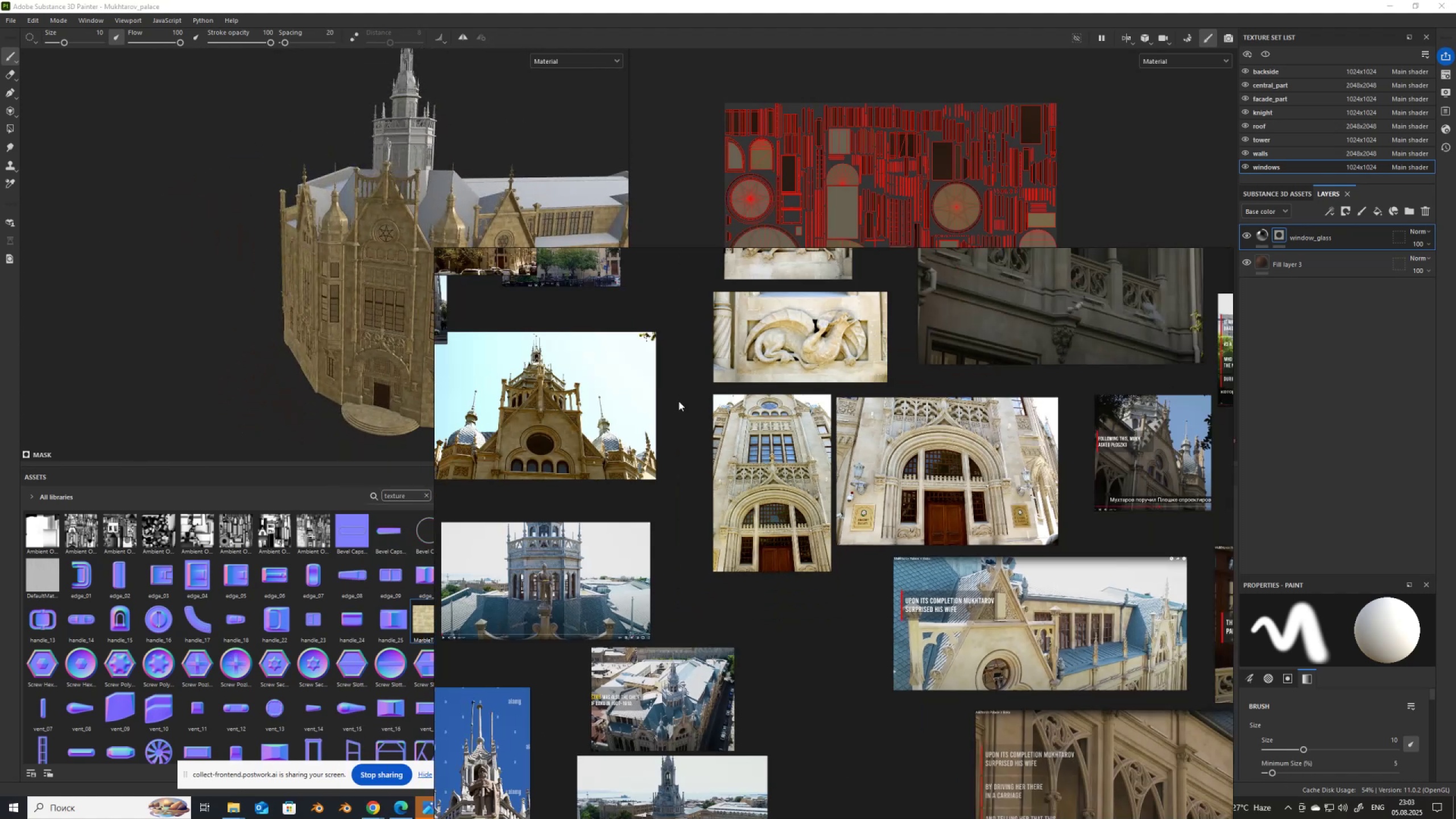 
scroll: coordinate [316, 225], scroll_direction: up, amount: 14.0
 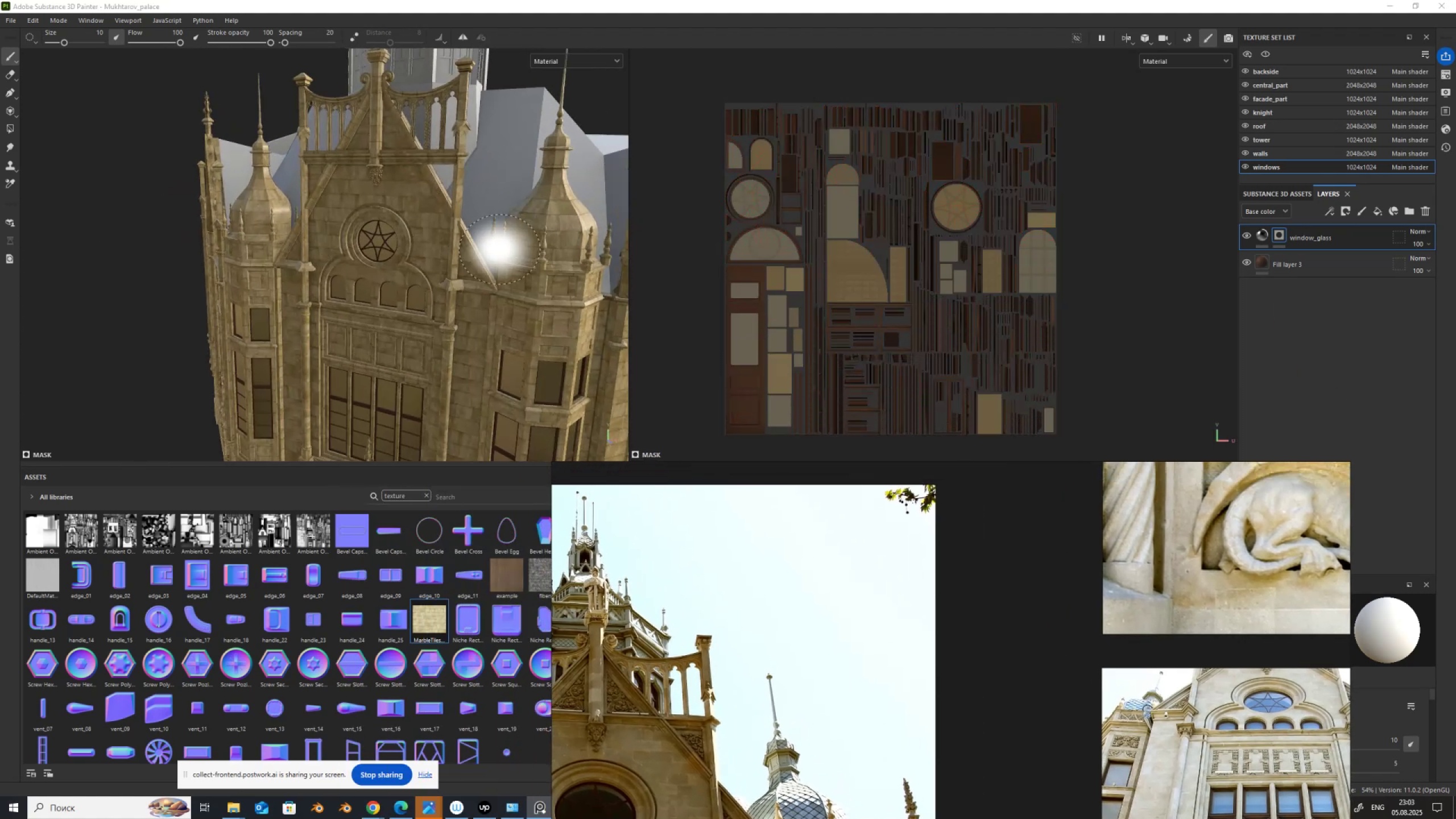 
scroll: coordinate [370, 251], scroll_direction: down, amount: 2.0
 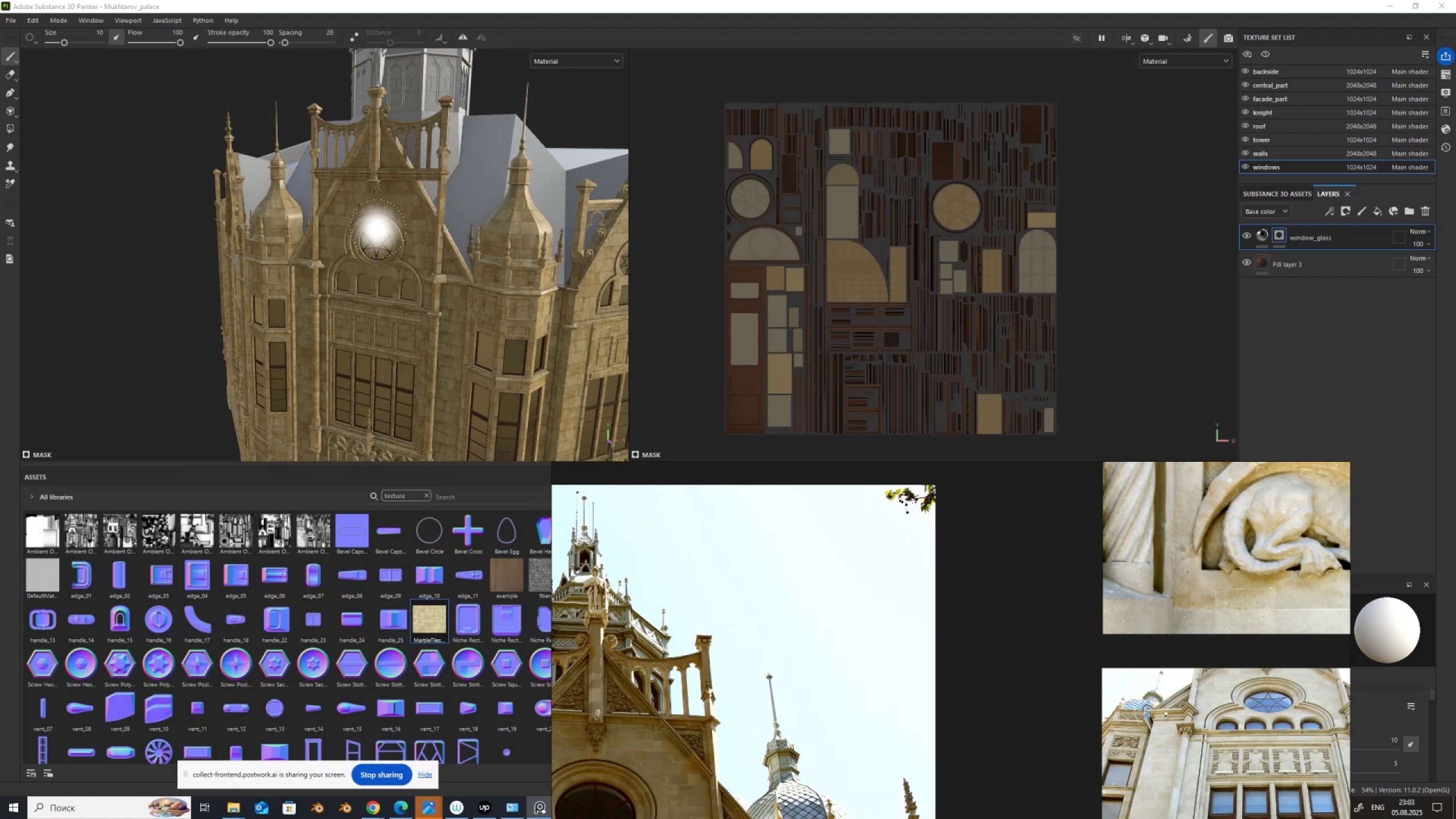 
wait(6.85)
 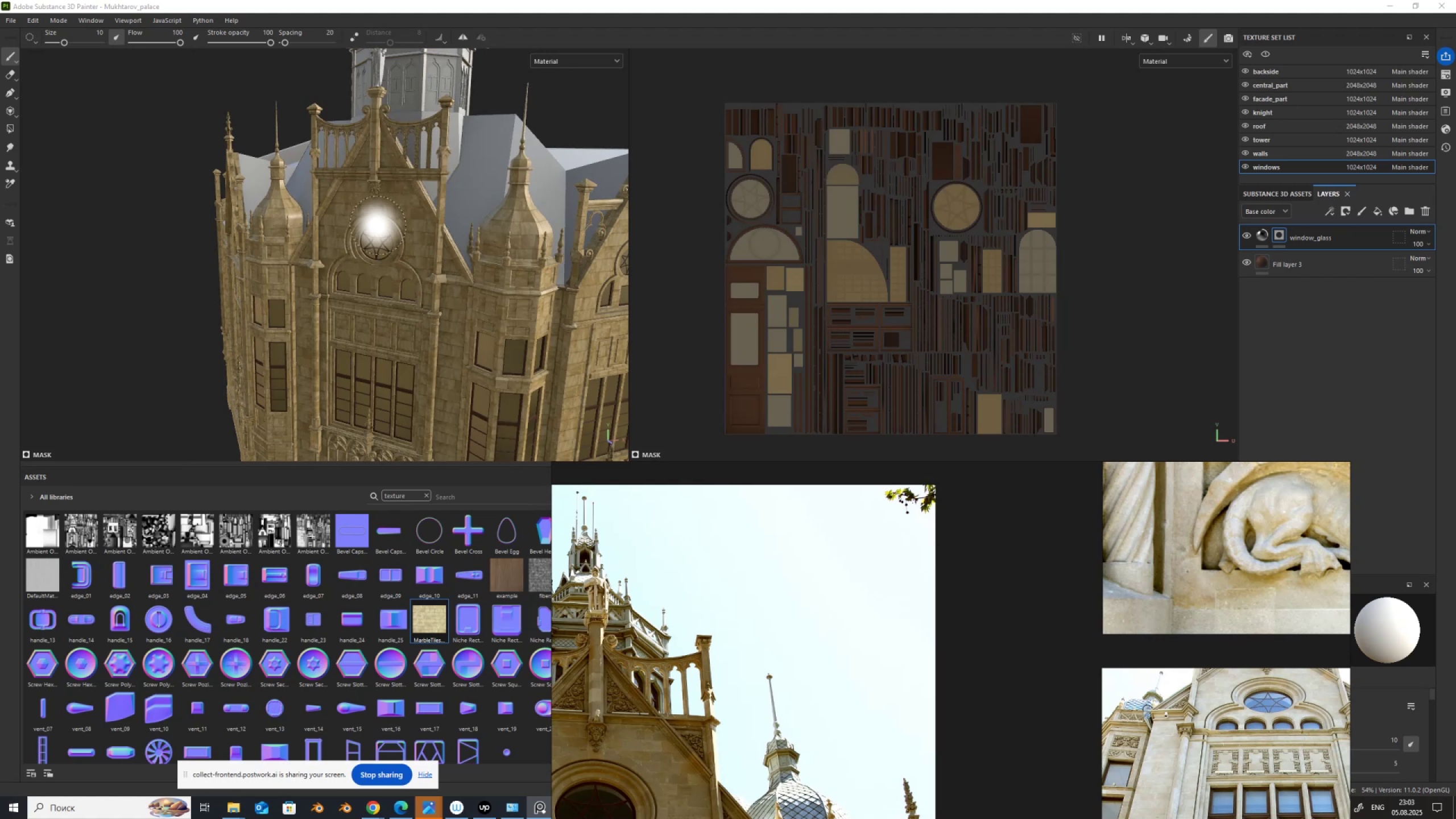 
key(Control+ControlLeft)
 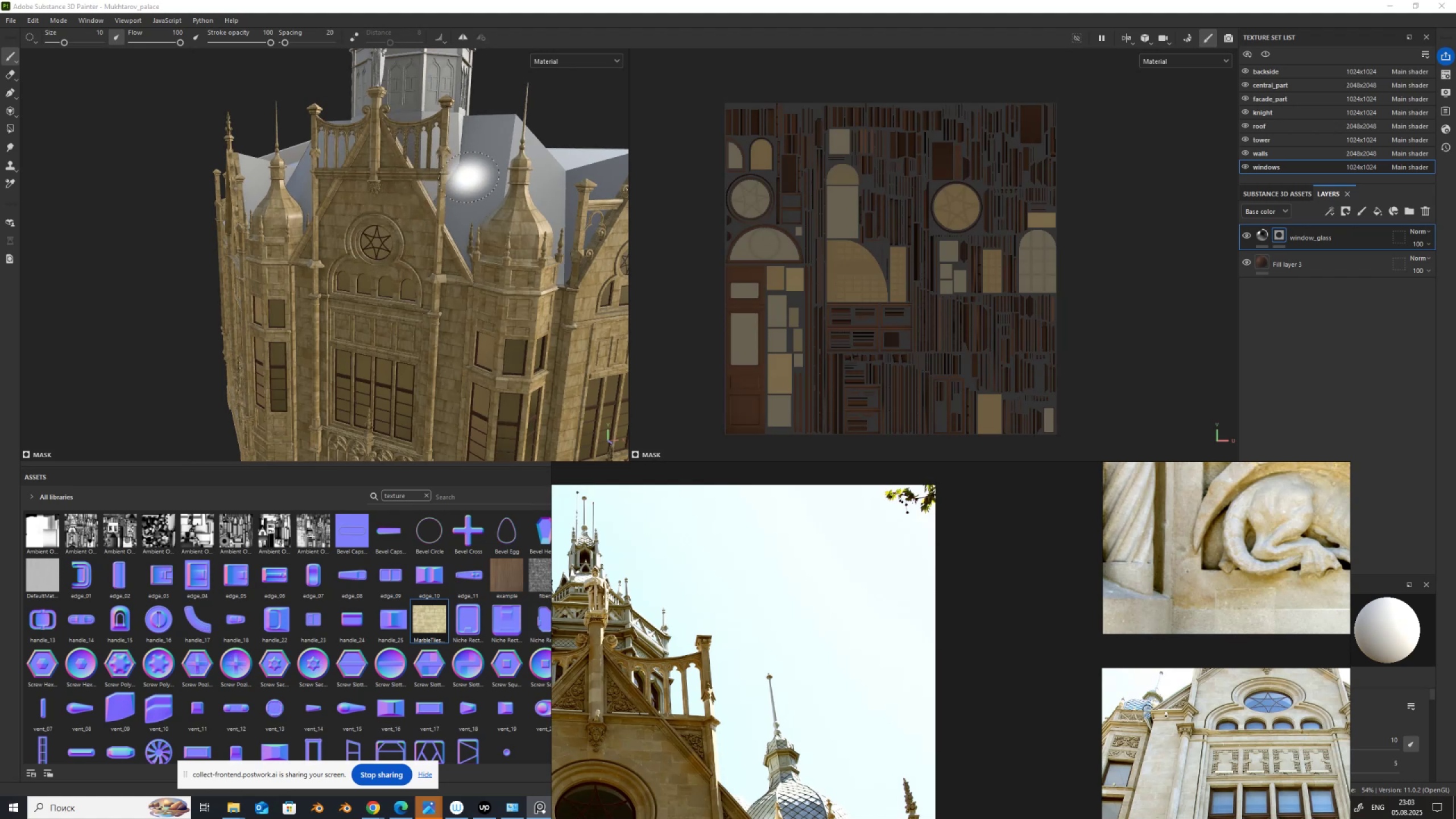 
key(Alt+Control+AltLeft)
 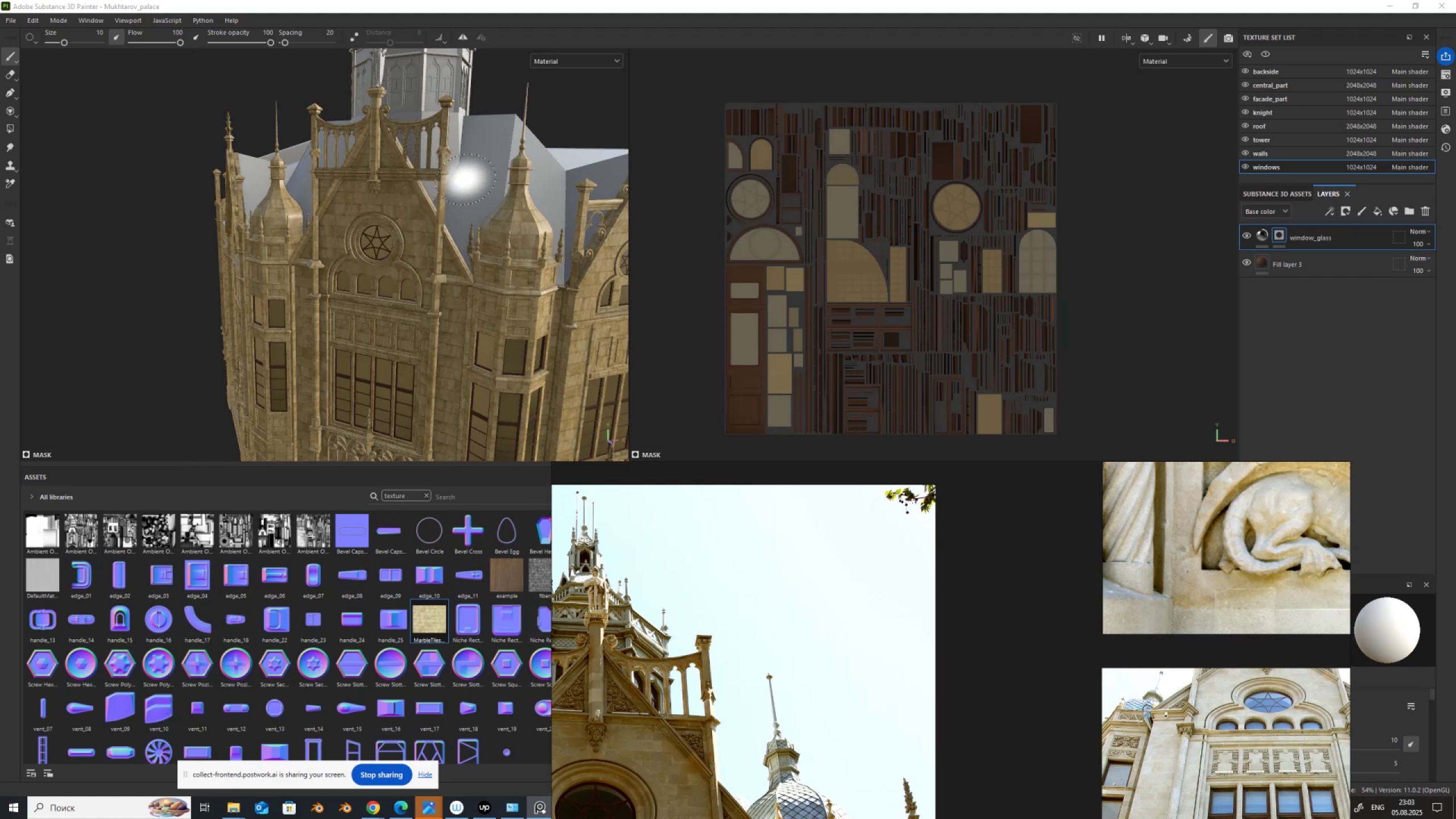 
scroll: coordinate [395, 240], scroll_direction: down, amount: 10.0
 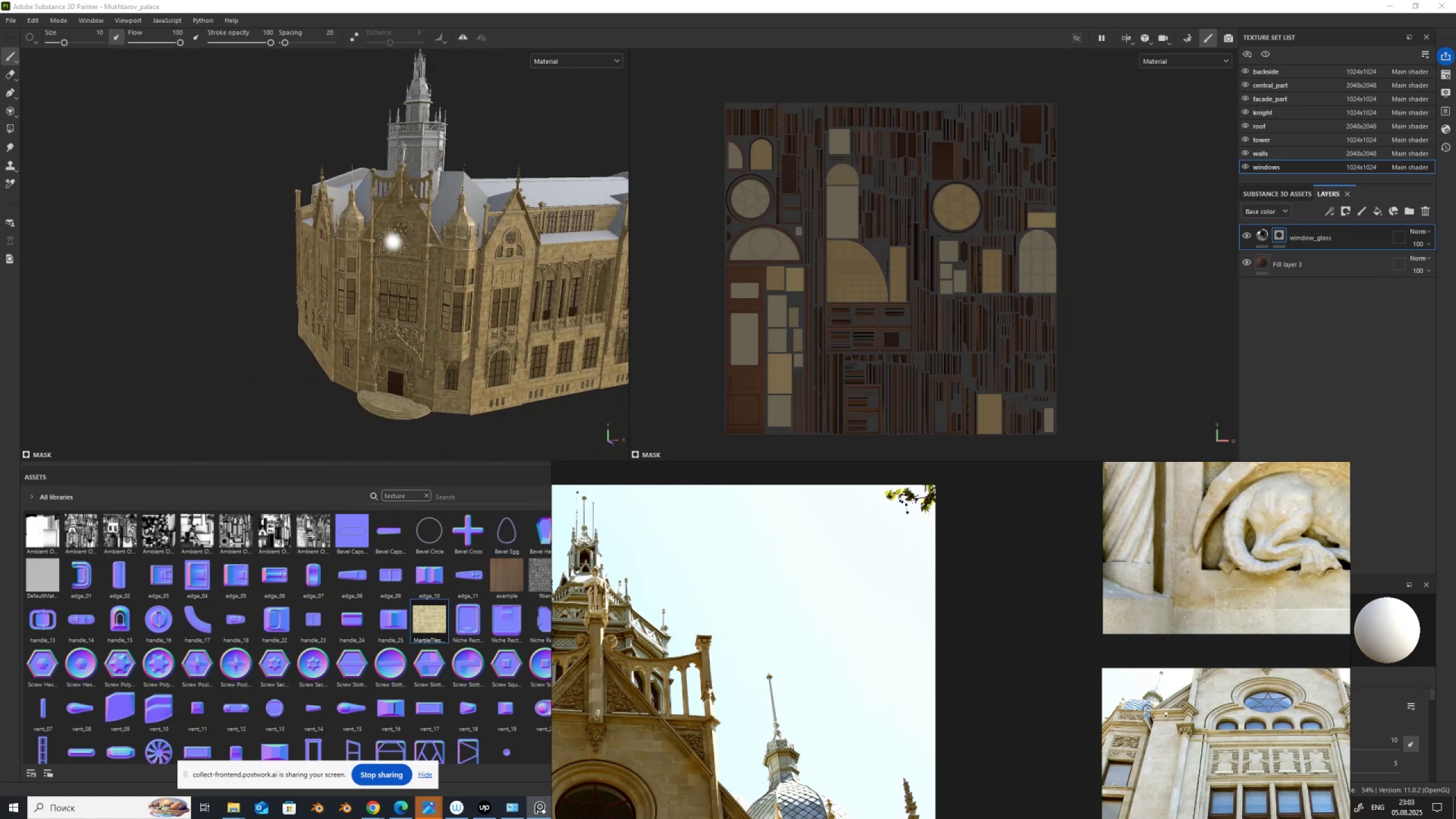 
hold_key(key=AltLeft, duration=1.5)
left_click_drag(start_coordinate=[371, 280], to_coordinate=[540, 287])
 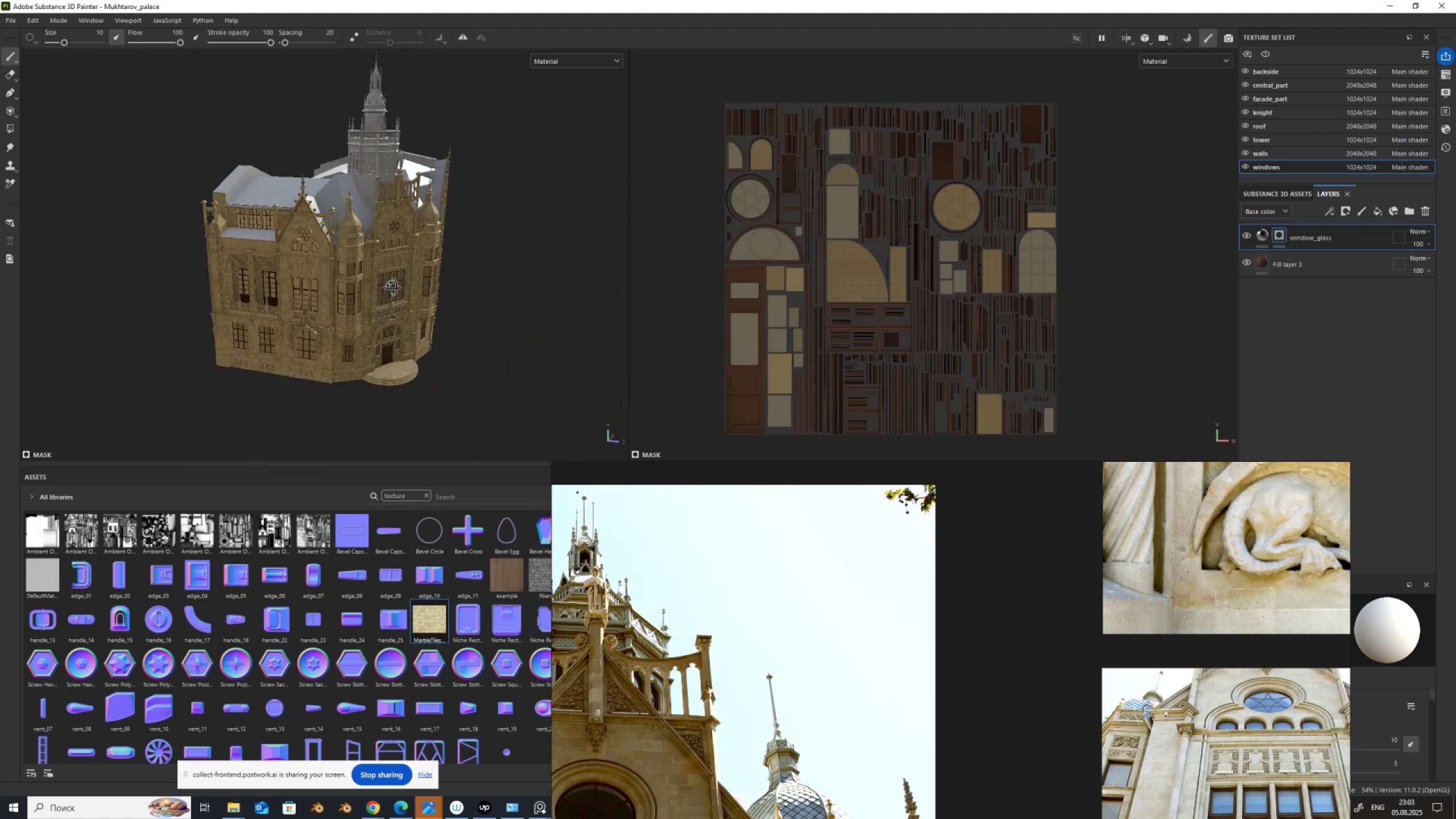 
left_click_drag(start_coordinate=[333, 300], to_coordinate=[488, 318])
 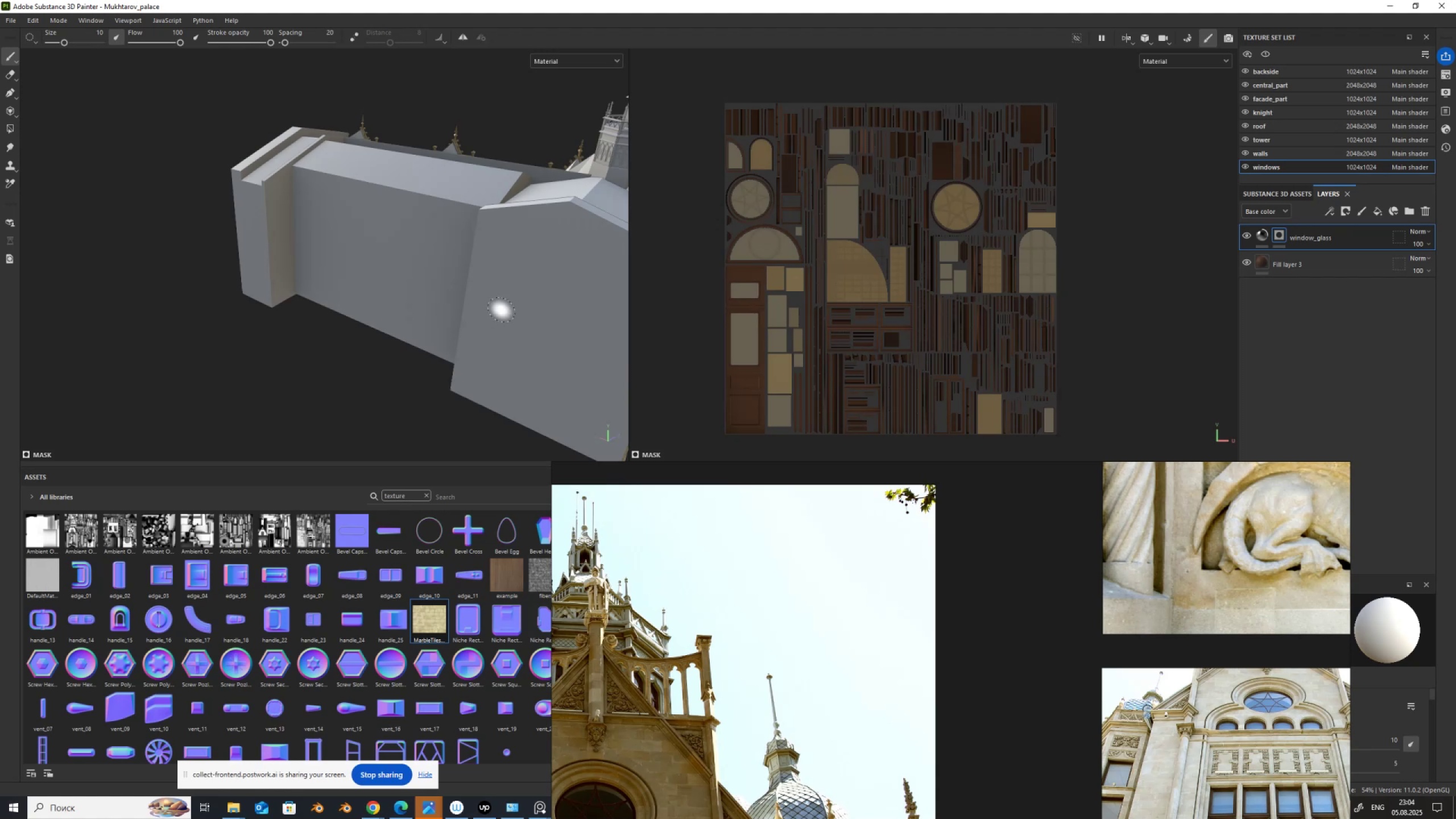 
hold_key(key=AltLeft, duration=0.65)
 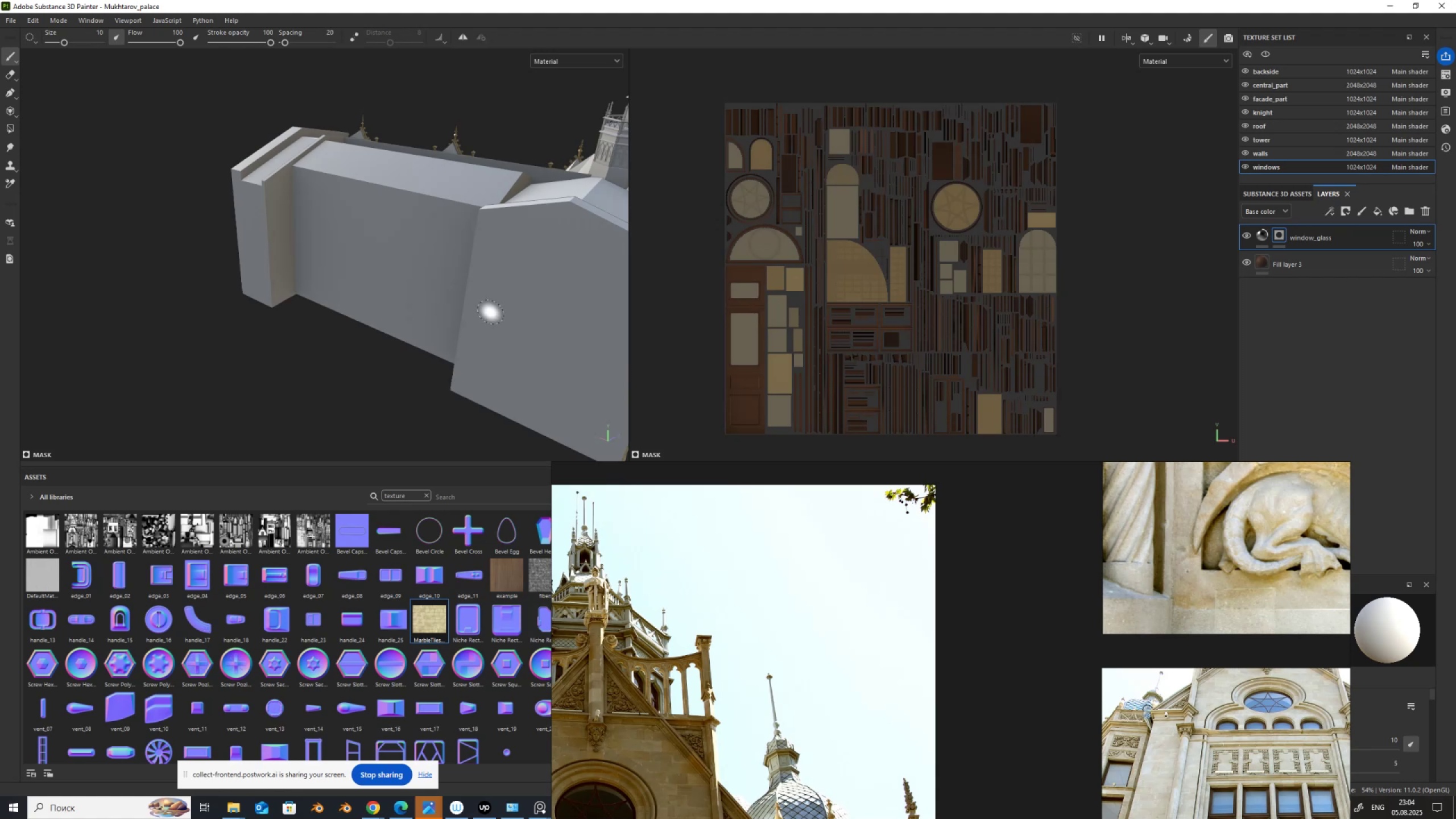 
hold_key(key=ControlLeft, duration=0.37)
hold_key(key=AltLeft, duration=0.37)
right_click([503, 309])
 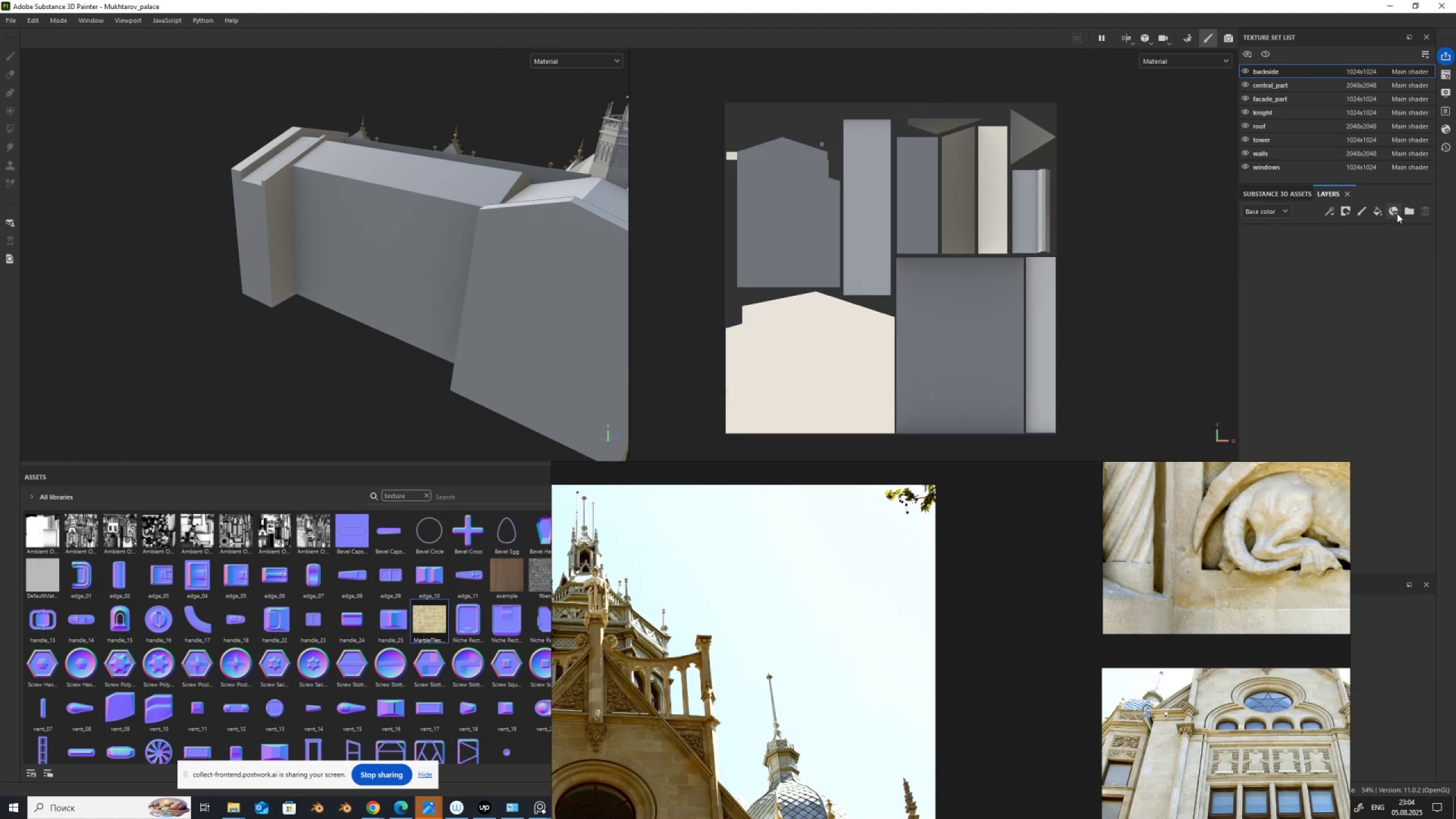 
left_click([1381, 210])
 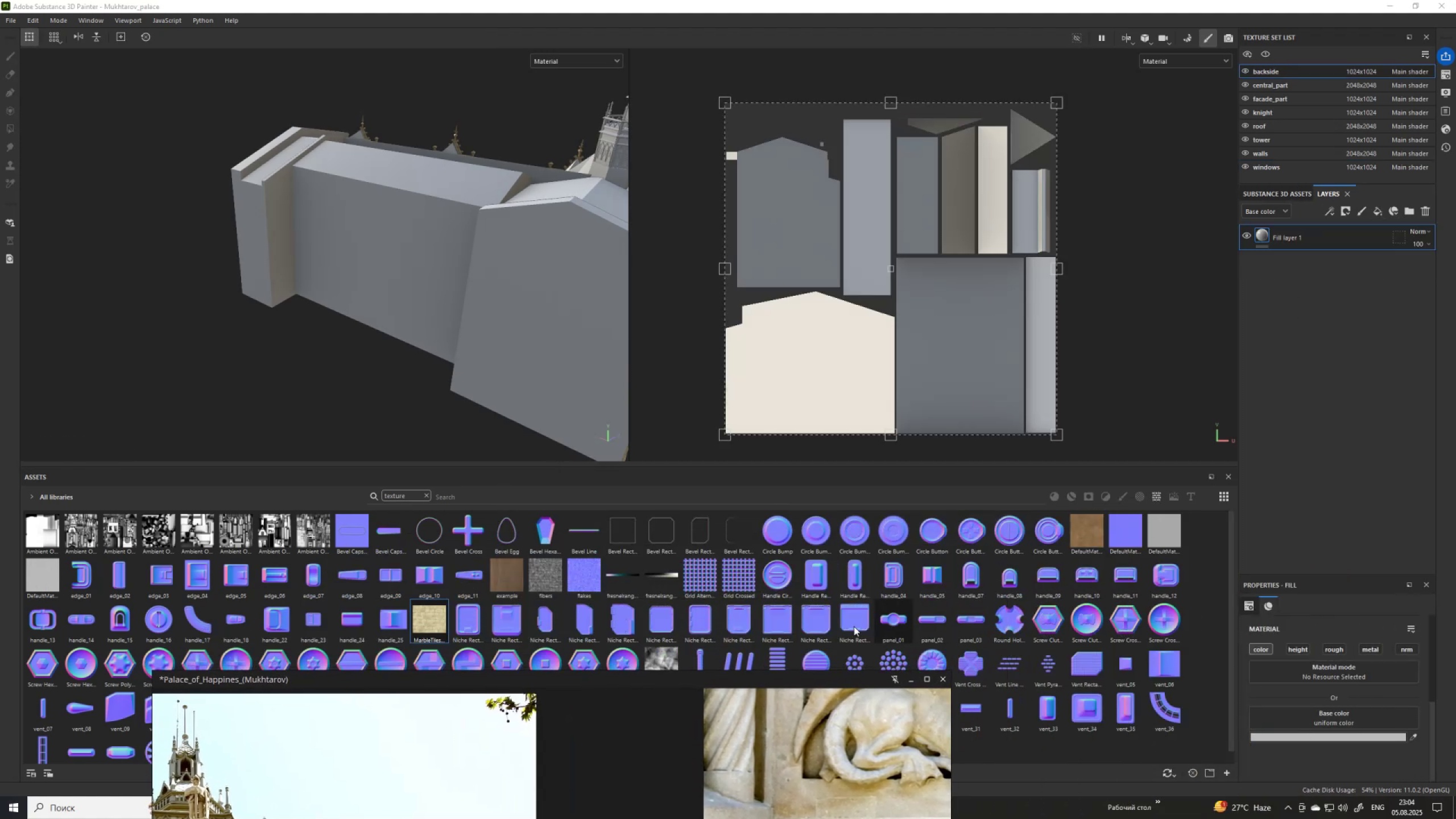 
left_click_drag(start_coordinate=[437, 621], to_coordinate=[1336, 712])
 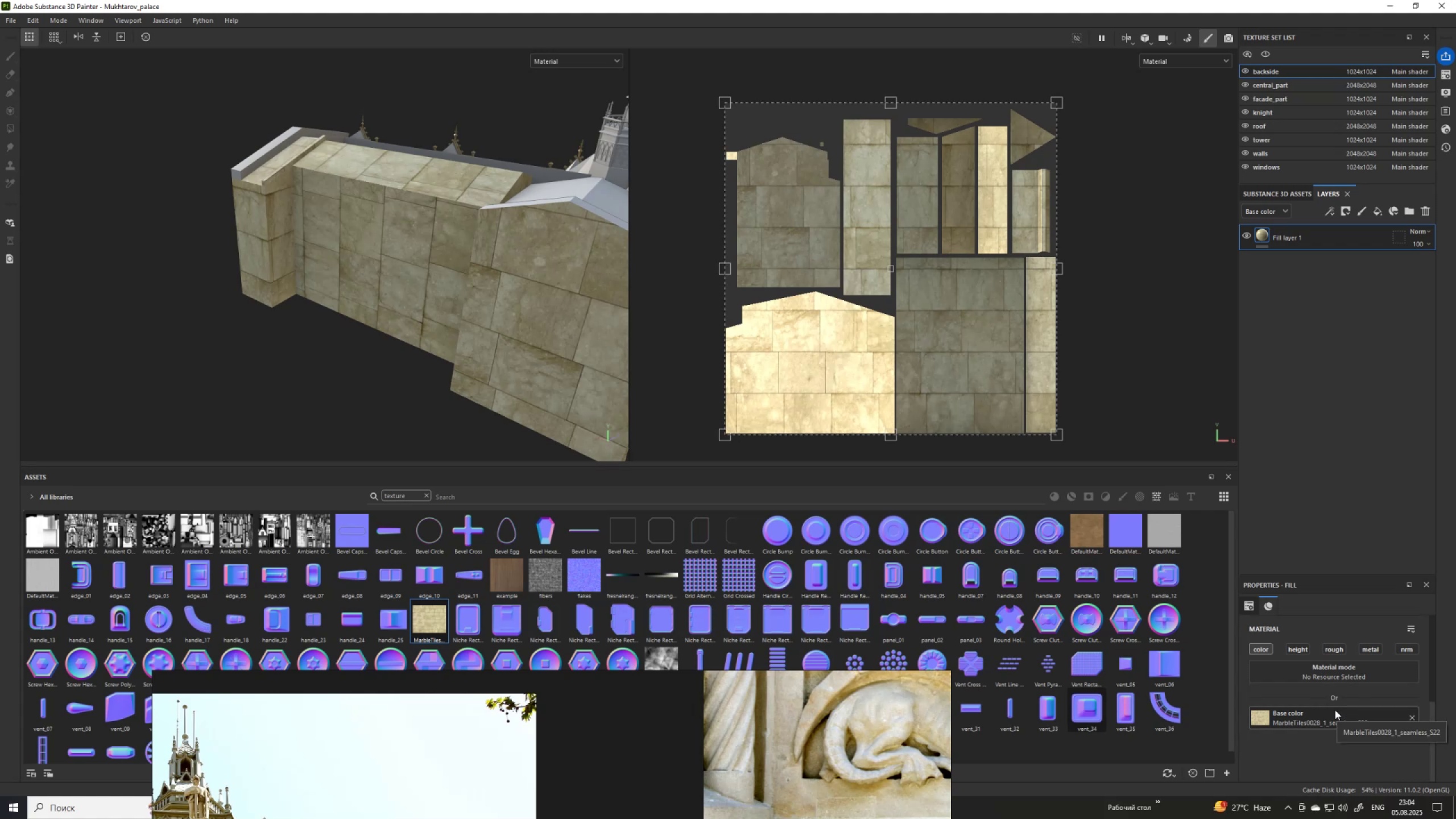 
wait(5.44)
 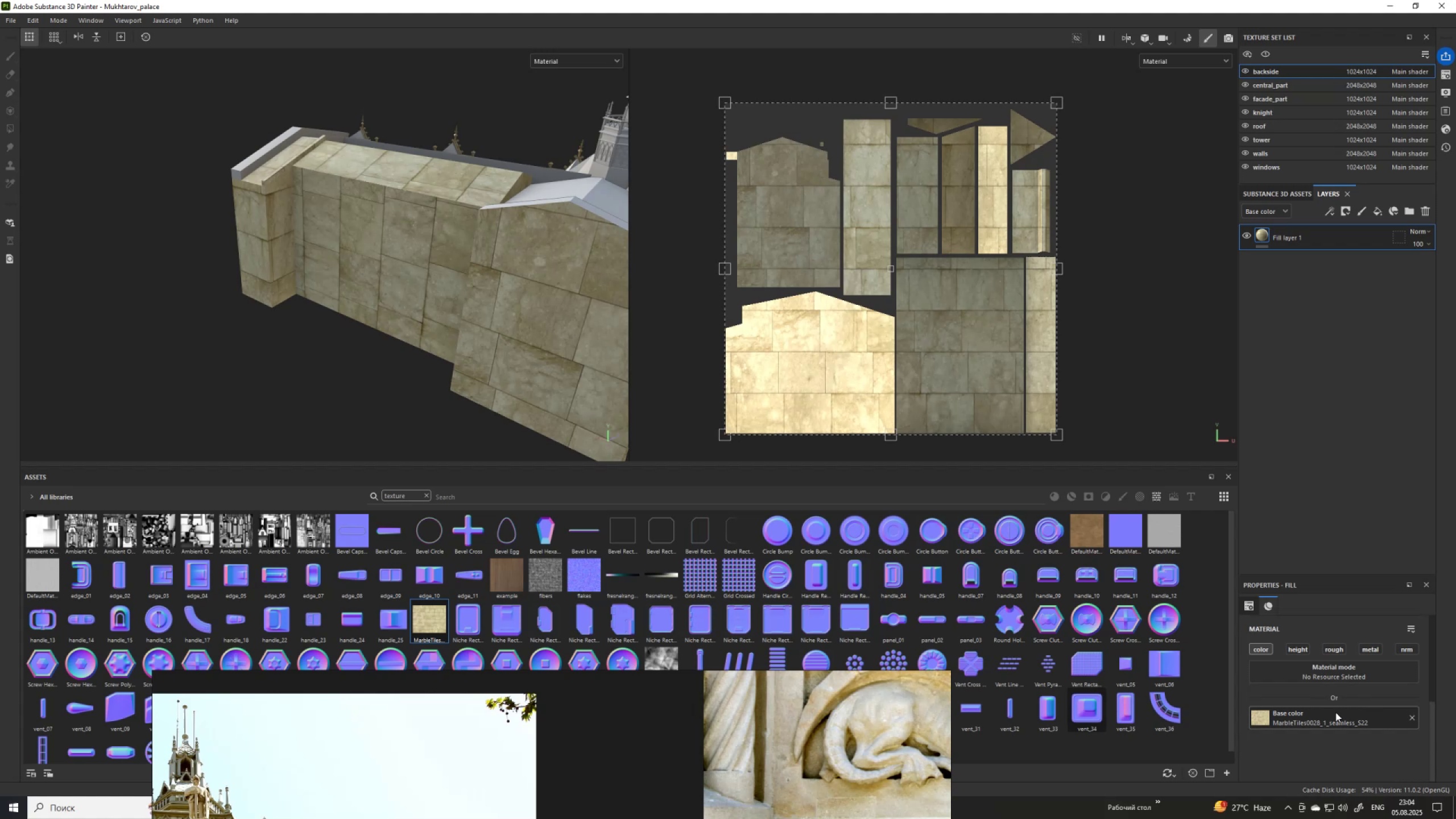 
scroll: coordinate [1314, 676], scroll_direction: up, amount: 4.0
 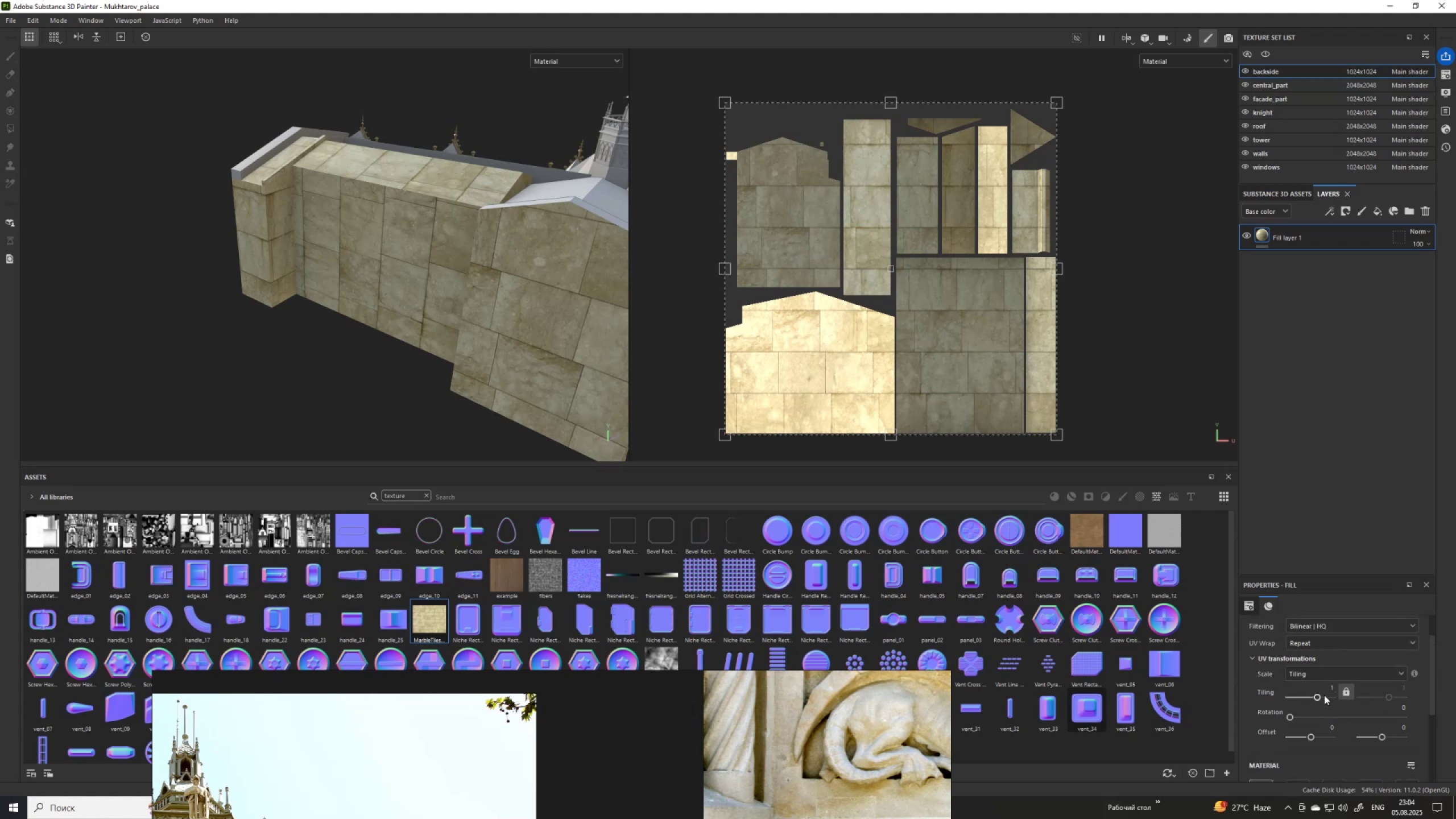 
left_click_drag(start_coordinate=[1318, 698], to_coordinate=[1324, 700])
 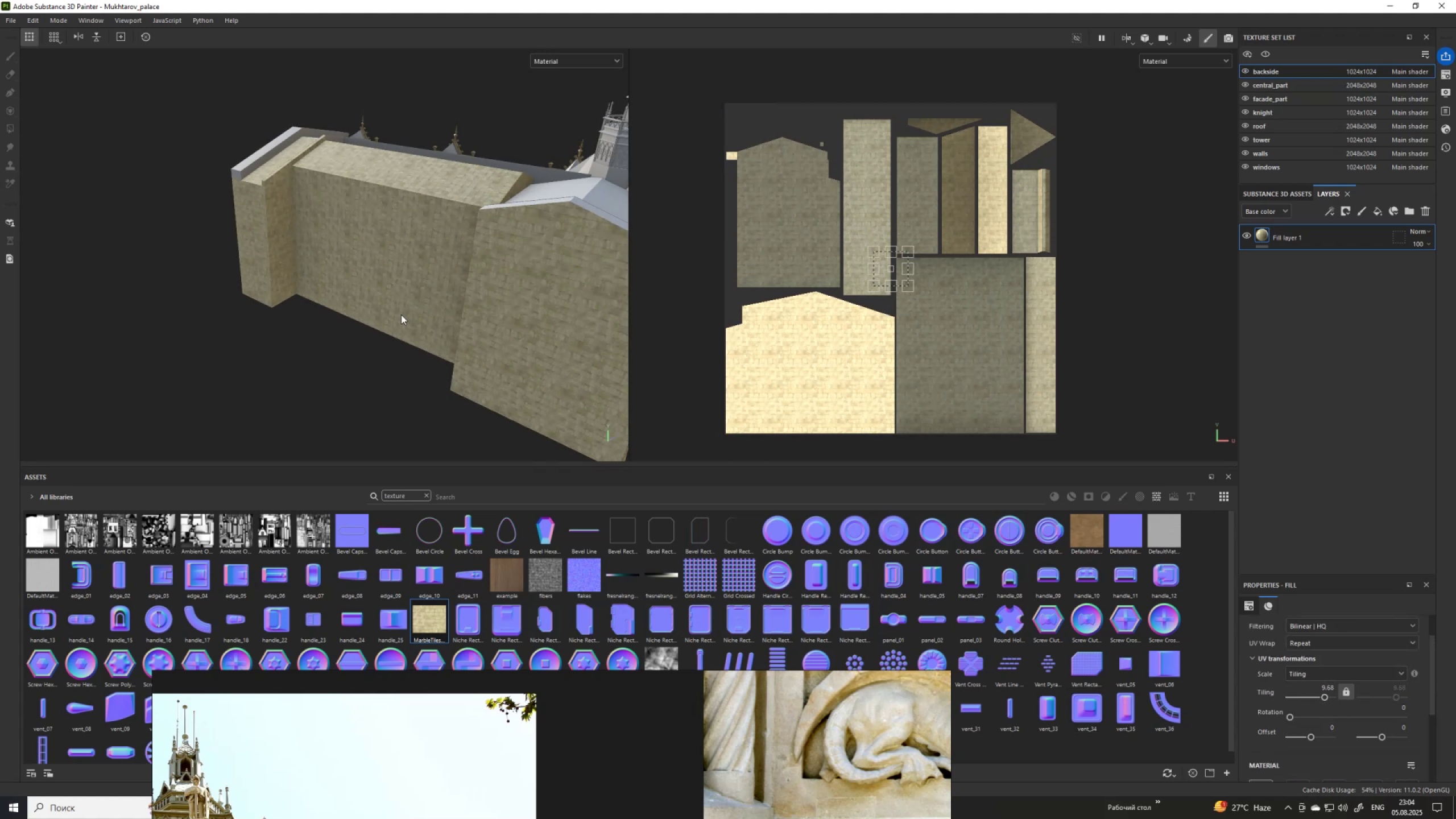 
scroll: coordinate [366, 289], scroll_direction: down, amount: 1.0
 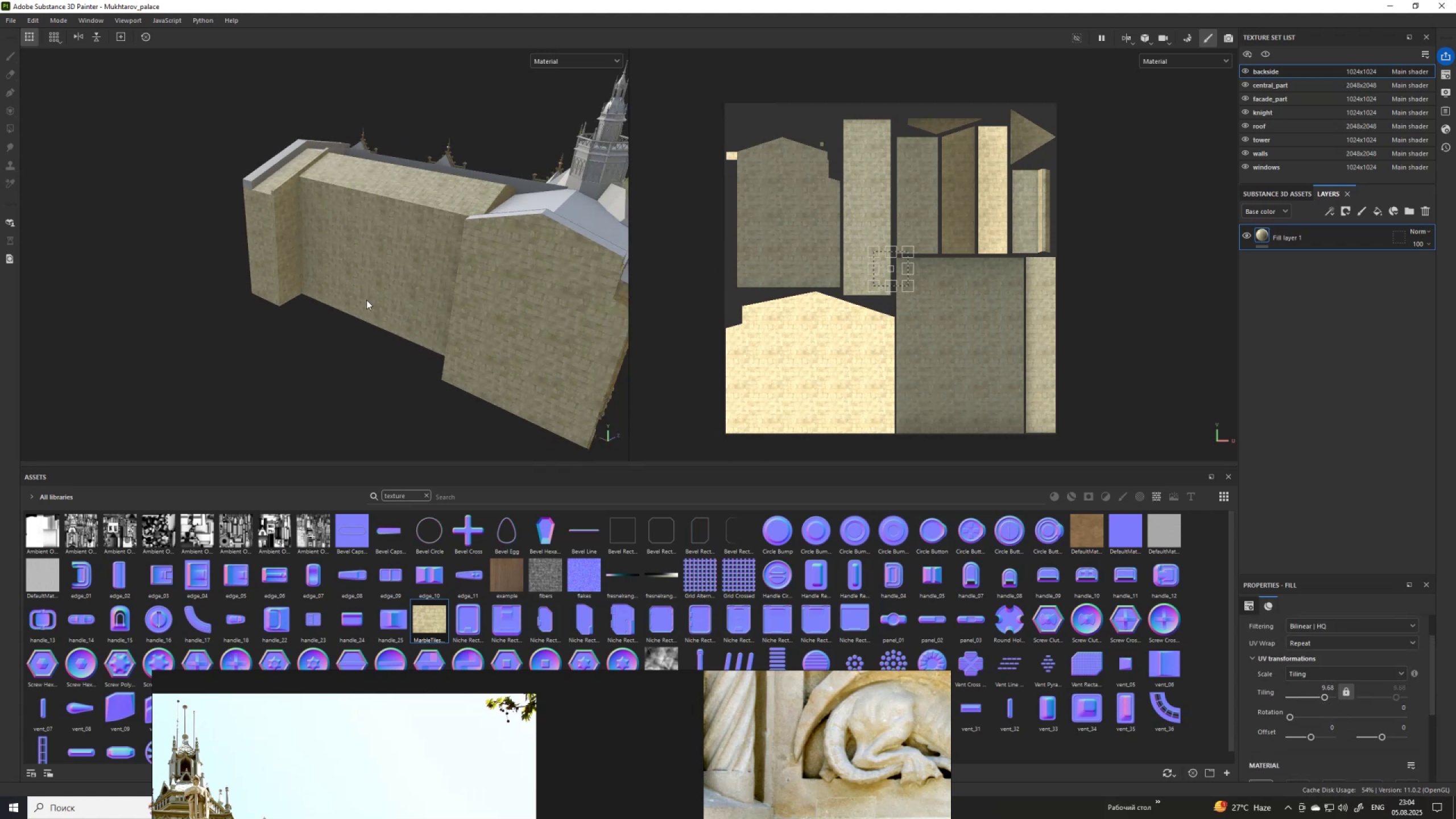 
hold_key(key=AltLeft, duration=1.53)
left_click_drag(start_coordinate=[361, 338], to_coordinate=[606, 309])
 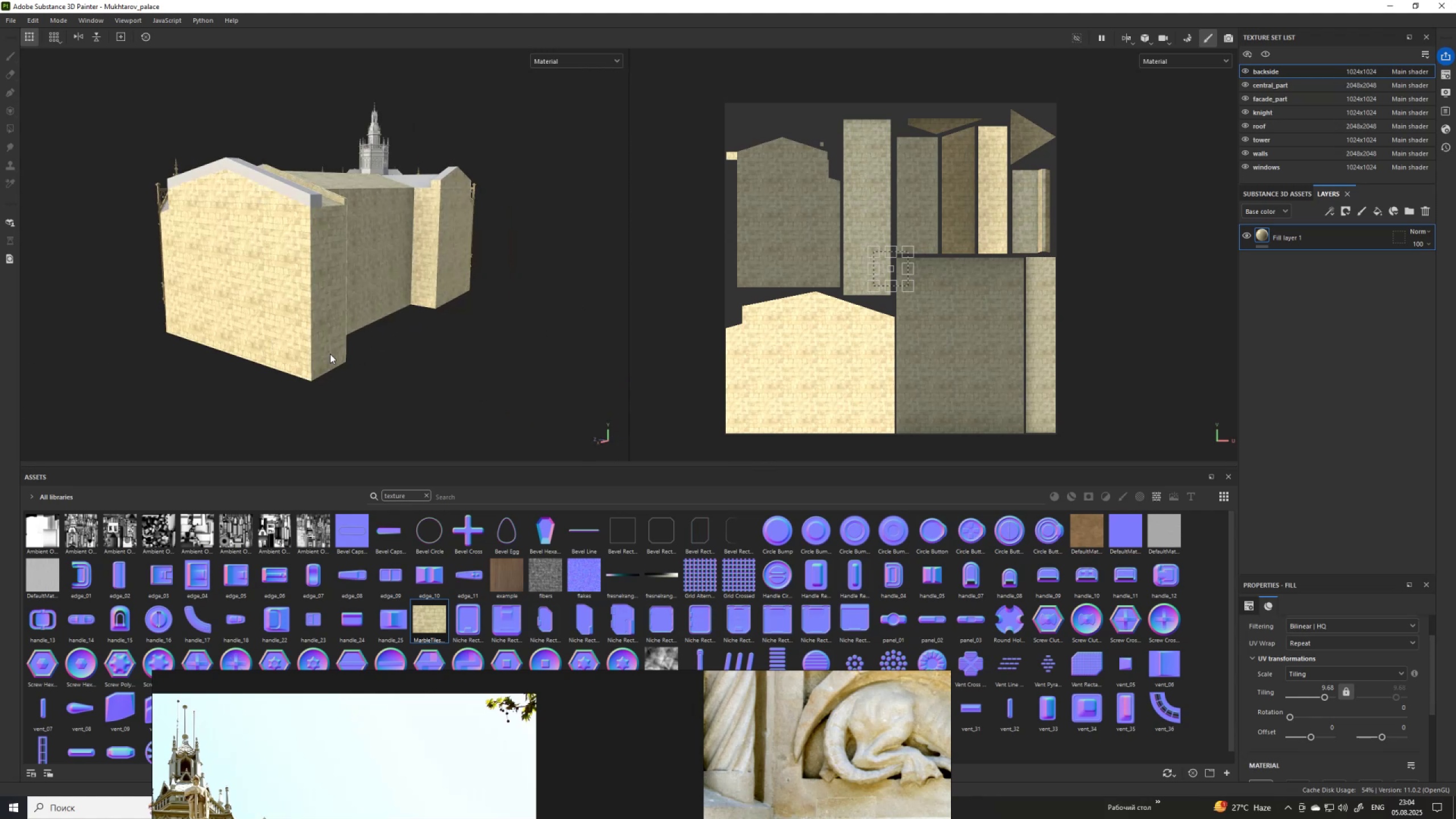 
hold_key(key=AltLeft, duration=1.53)
left_click_drag(start_coordinate=[556, 342], to_coordinate=[785, 329])
 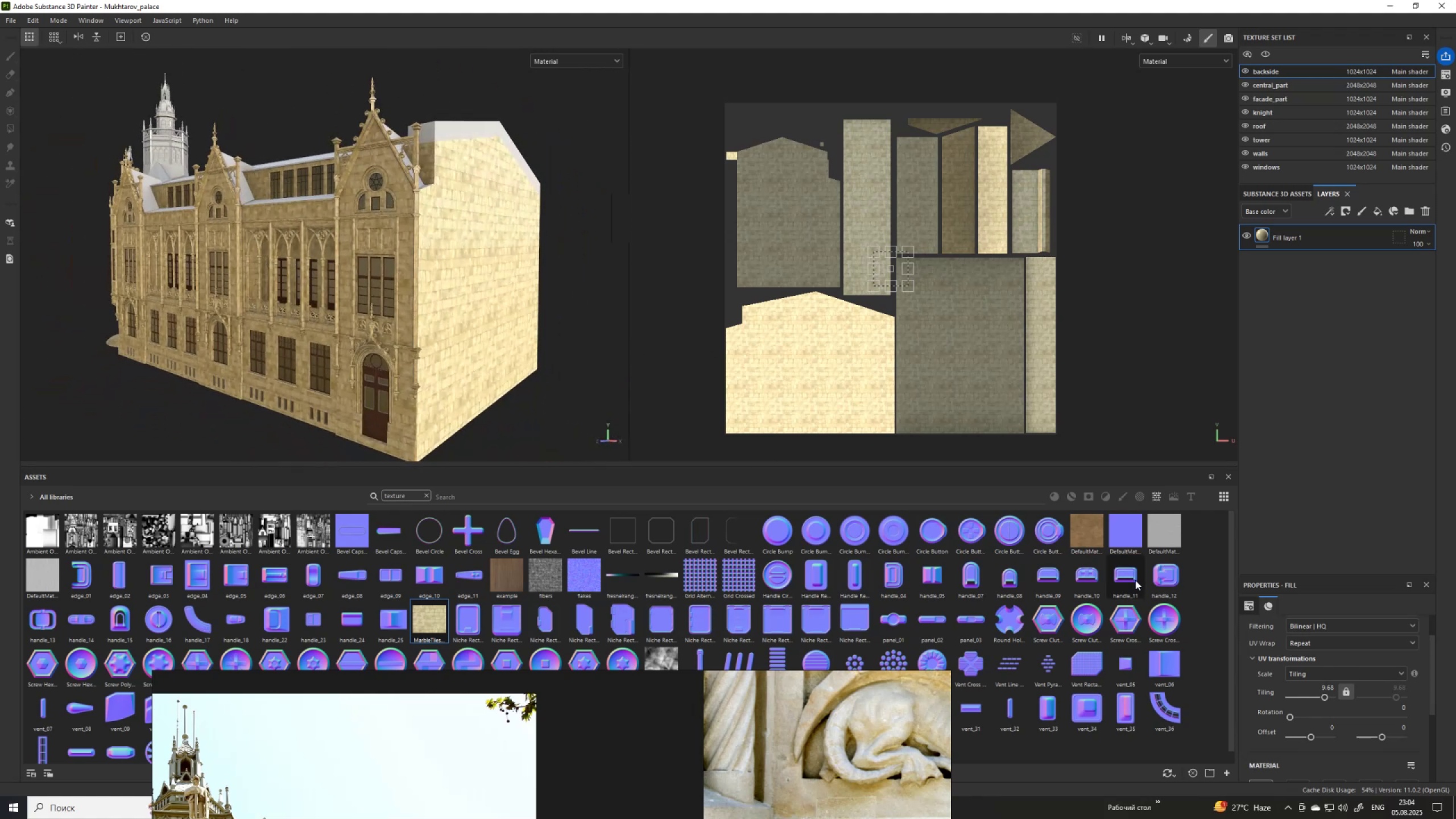 
hold_key(key=AltLeft, duration=1.47)
 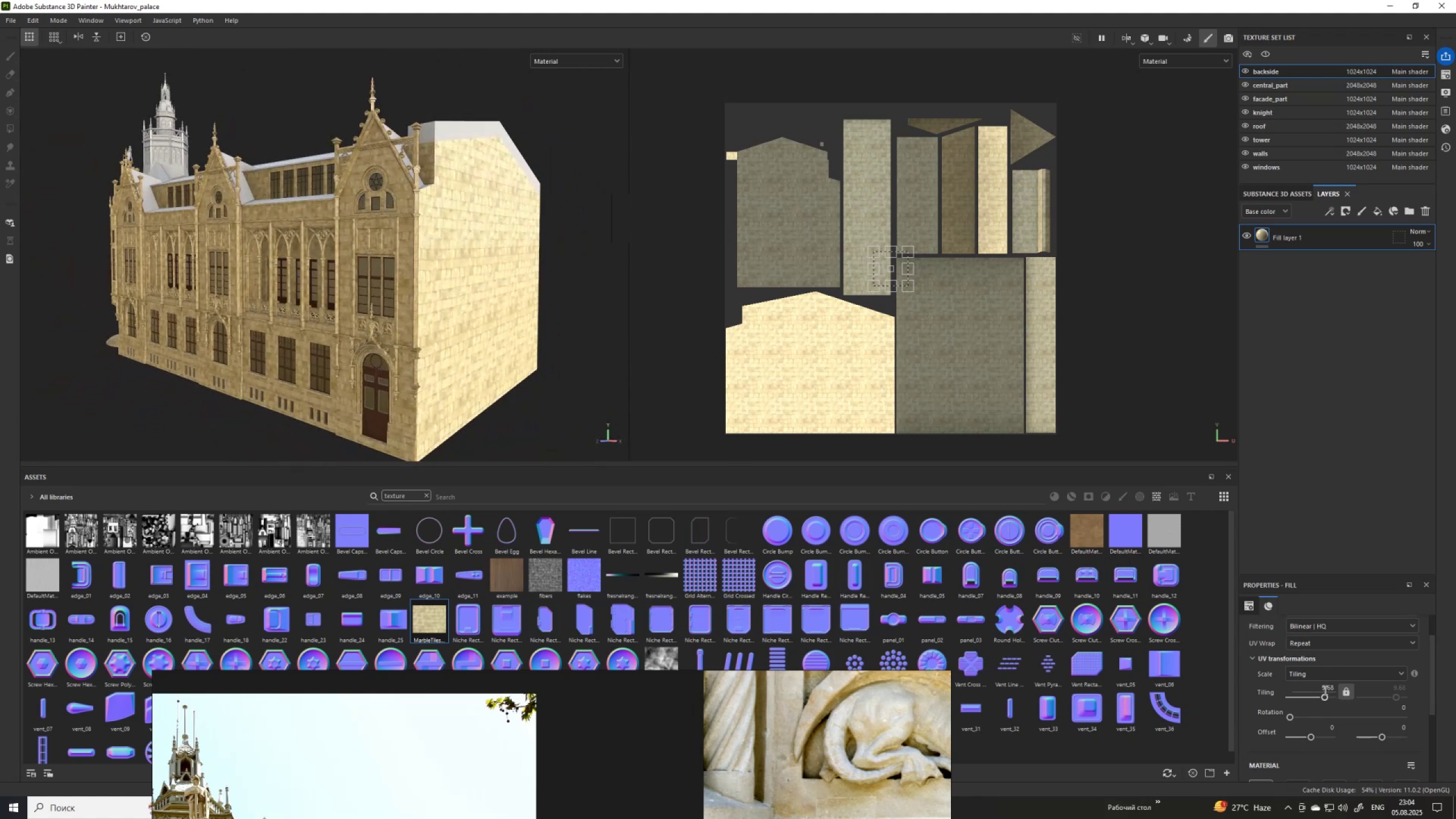 
left_click_drag(start_coordinate=[1316, 687], to_coordinate=[1352, 690])
 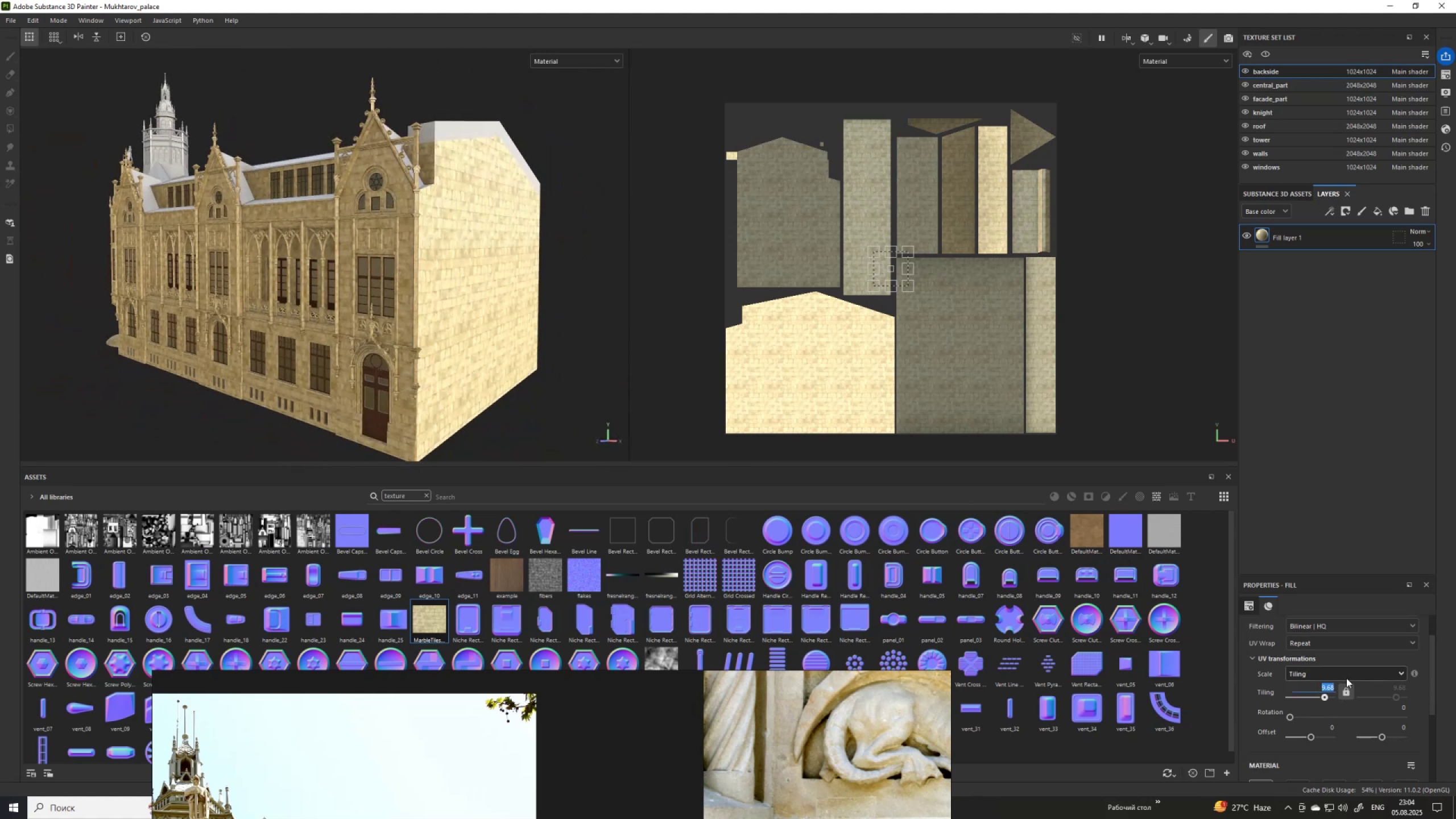 
key(Numpad1)
 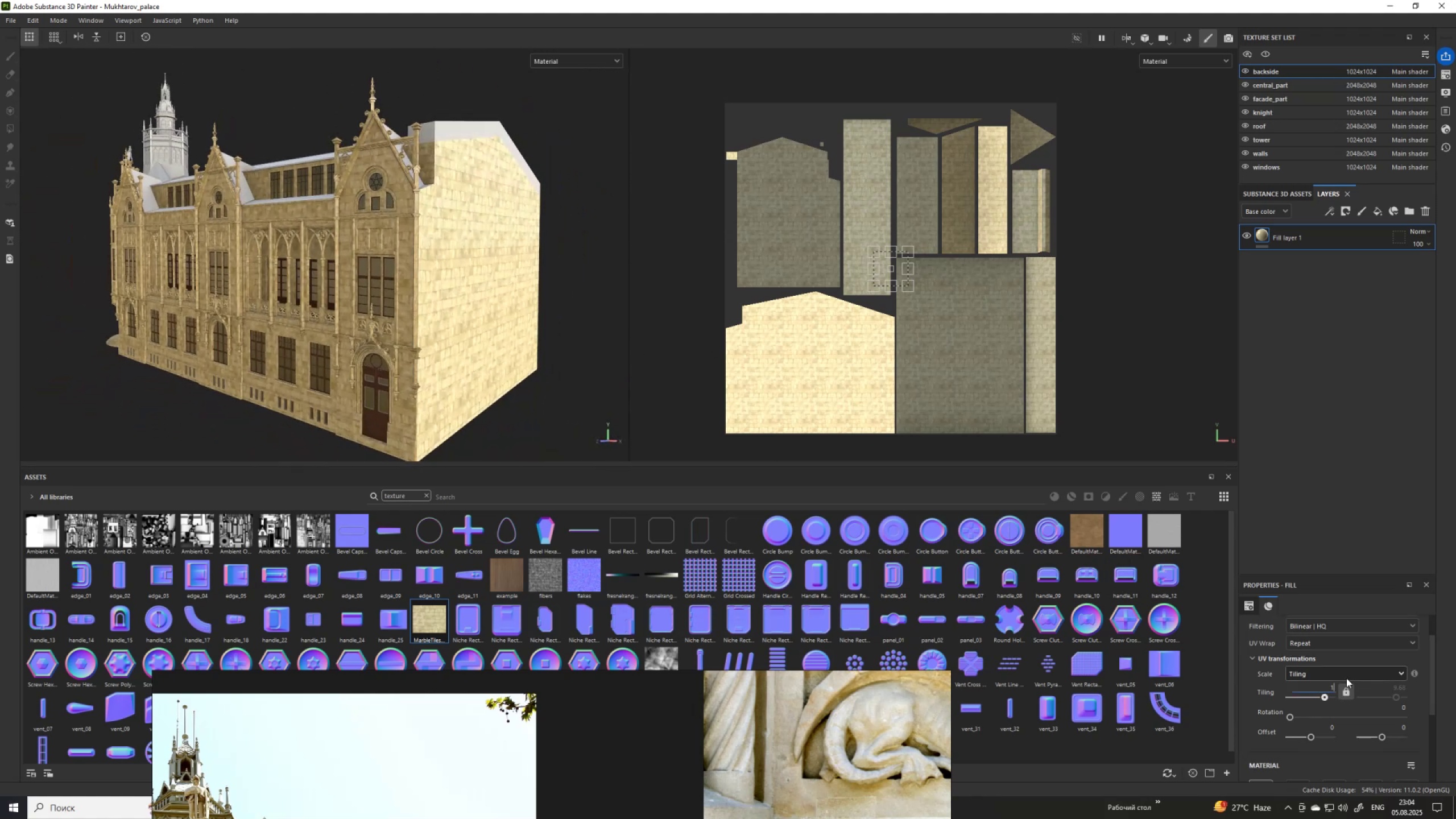 
key(Numpad0)
 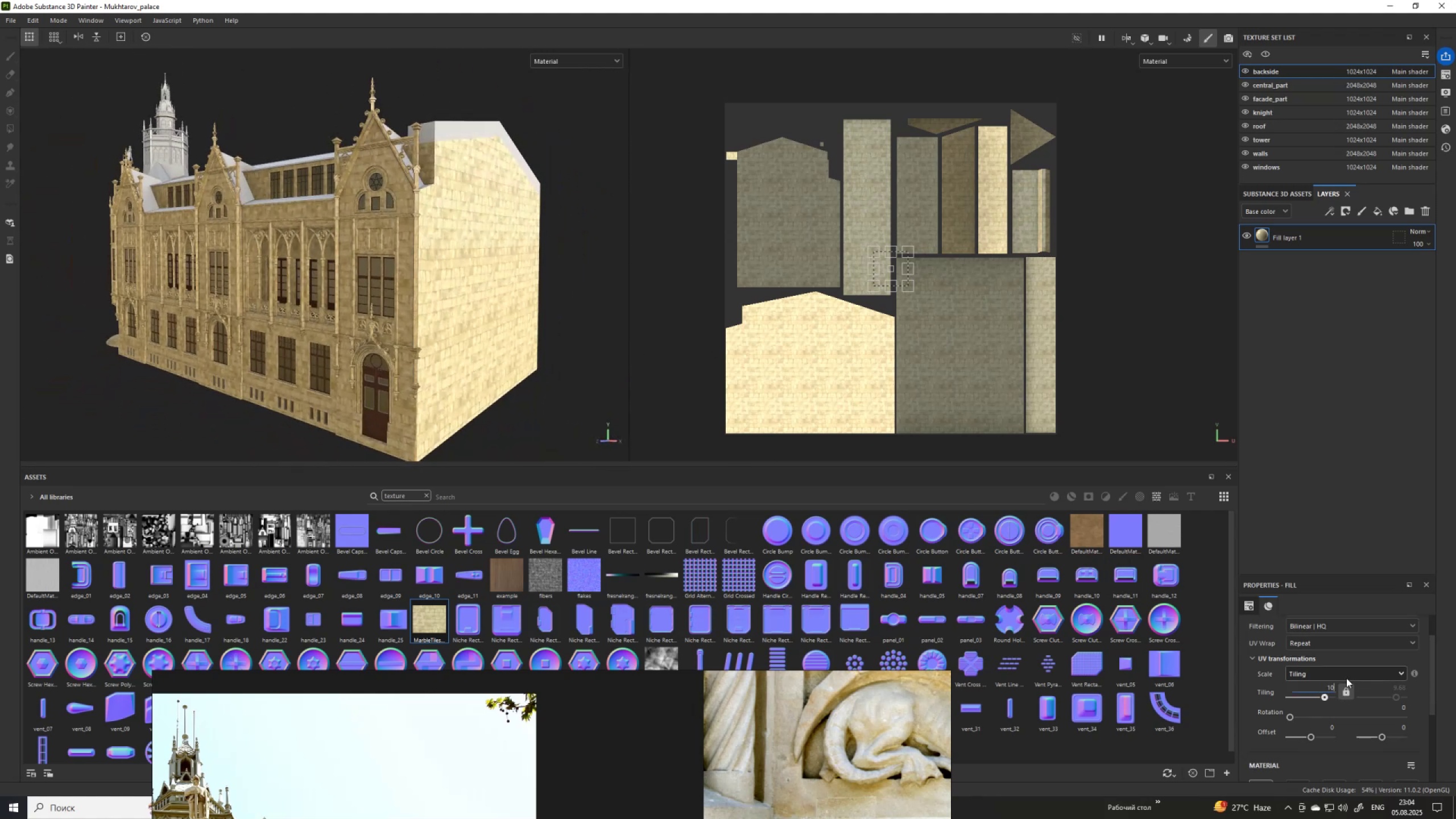 
key(NumpadEnter)
 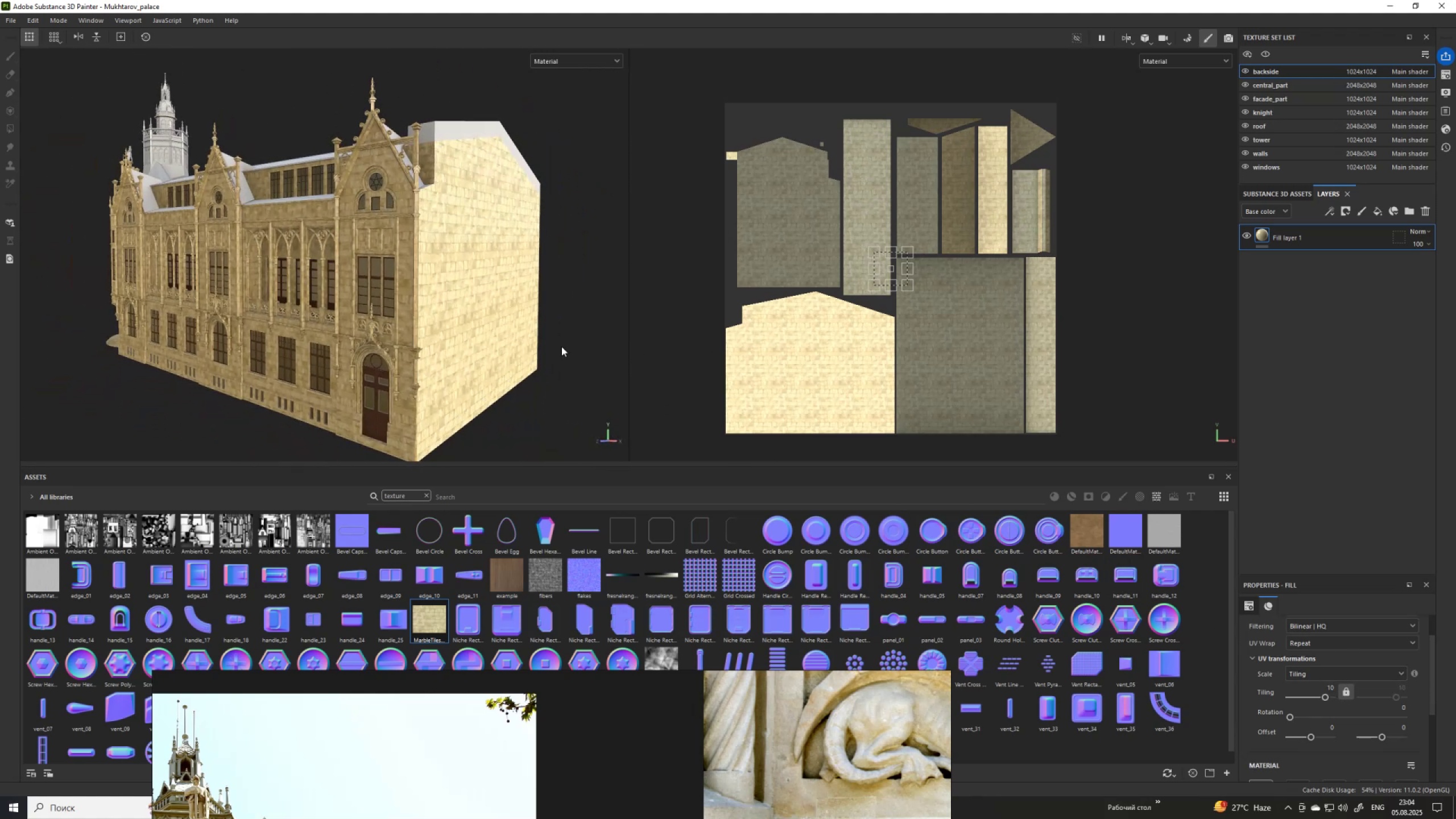 
scroll: coordinate [489, 328], scroll_direction: down, amount: 3.0
 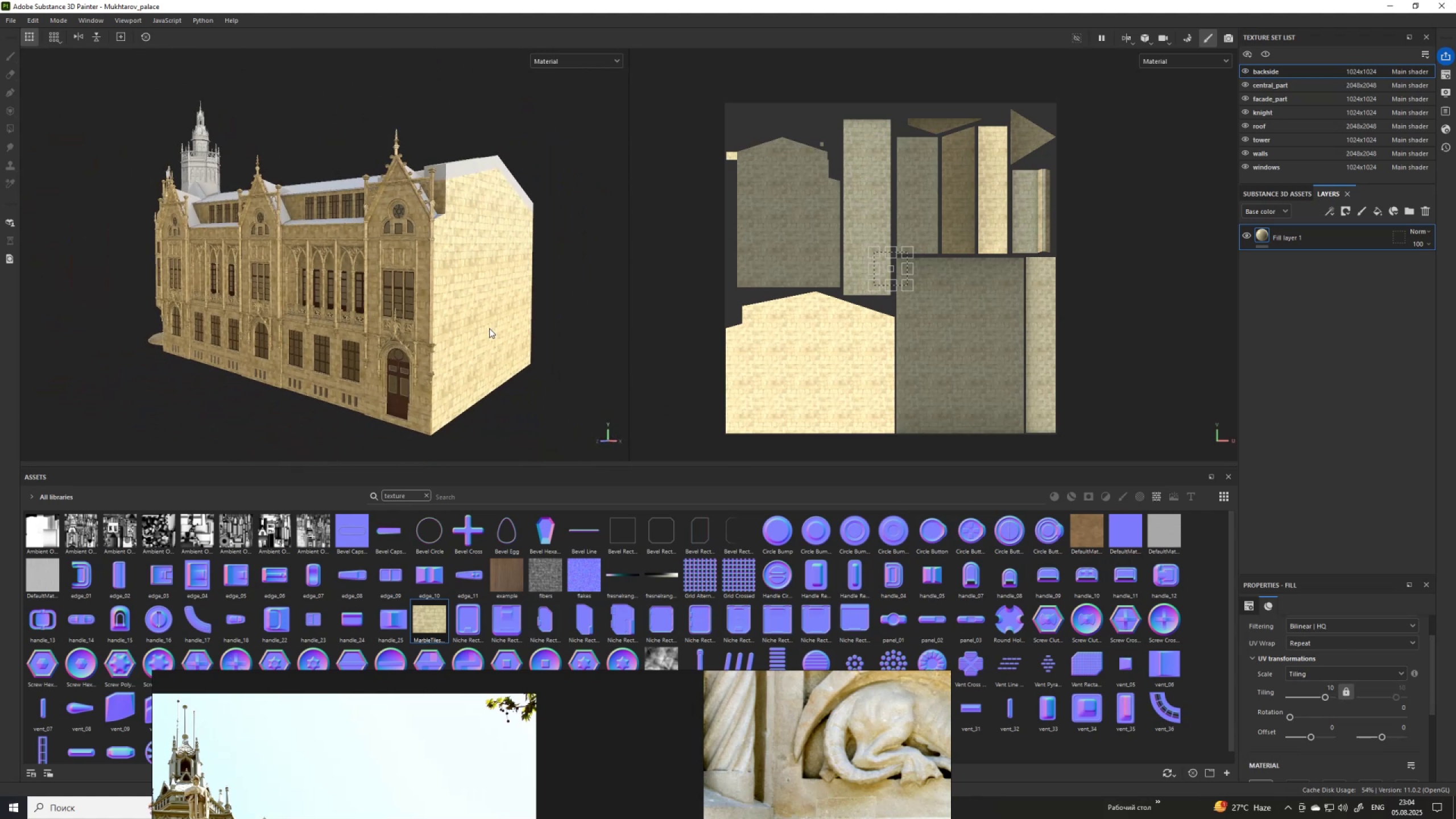 
hold_key(key=AltLeft, duration=1.52)
left_click_drag(start_coordinate=[515, 318], to_coordinate=[477, 351])
 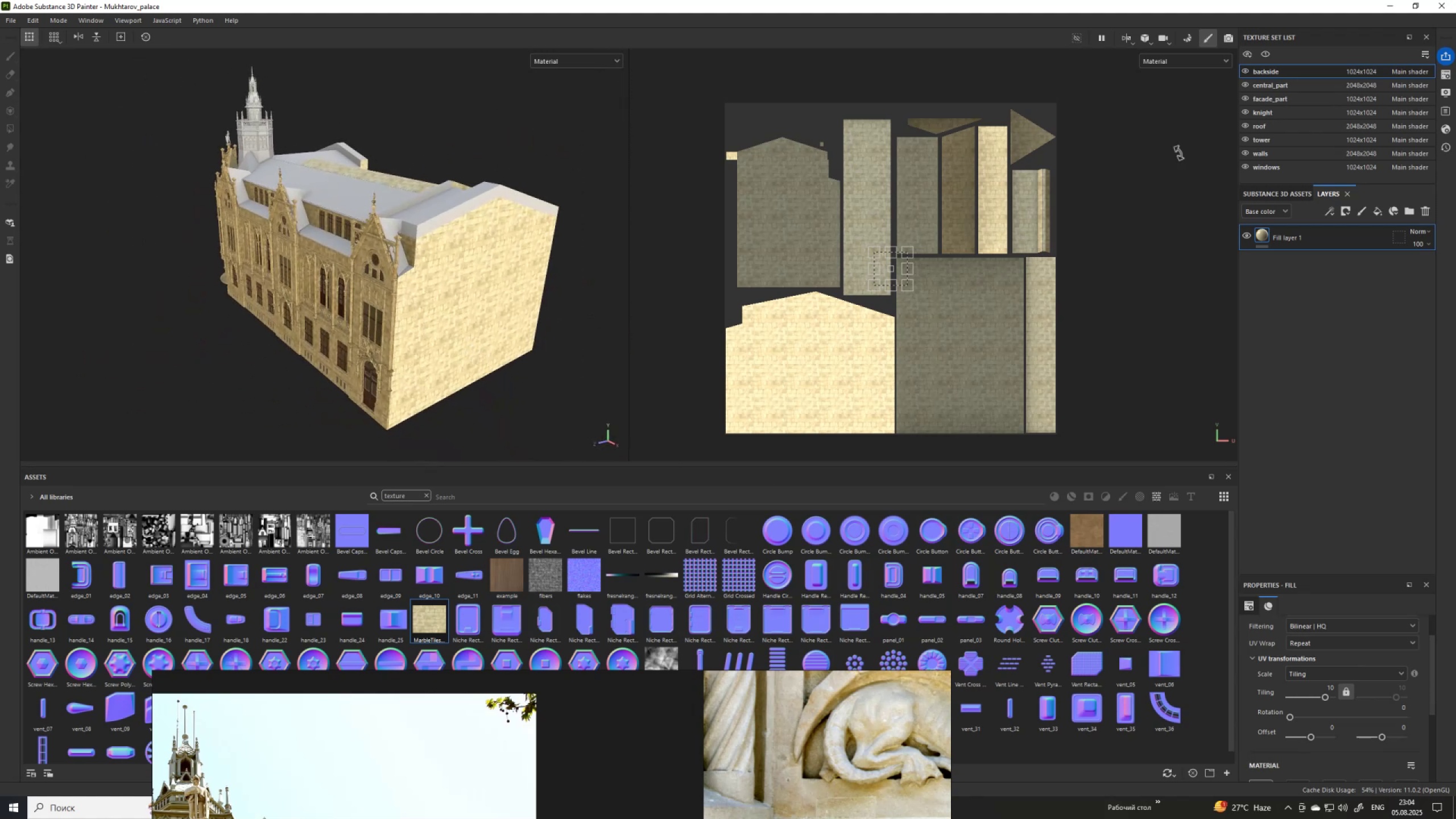 
hold_key(key=AltLeft, duration=1.53)
 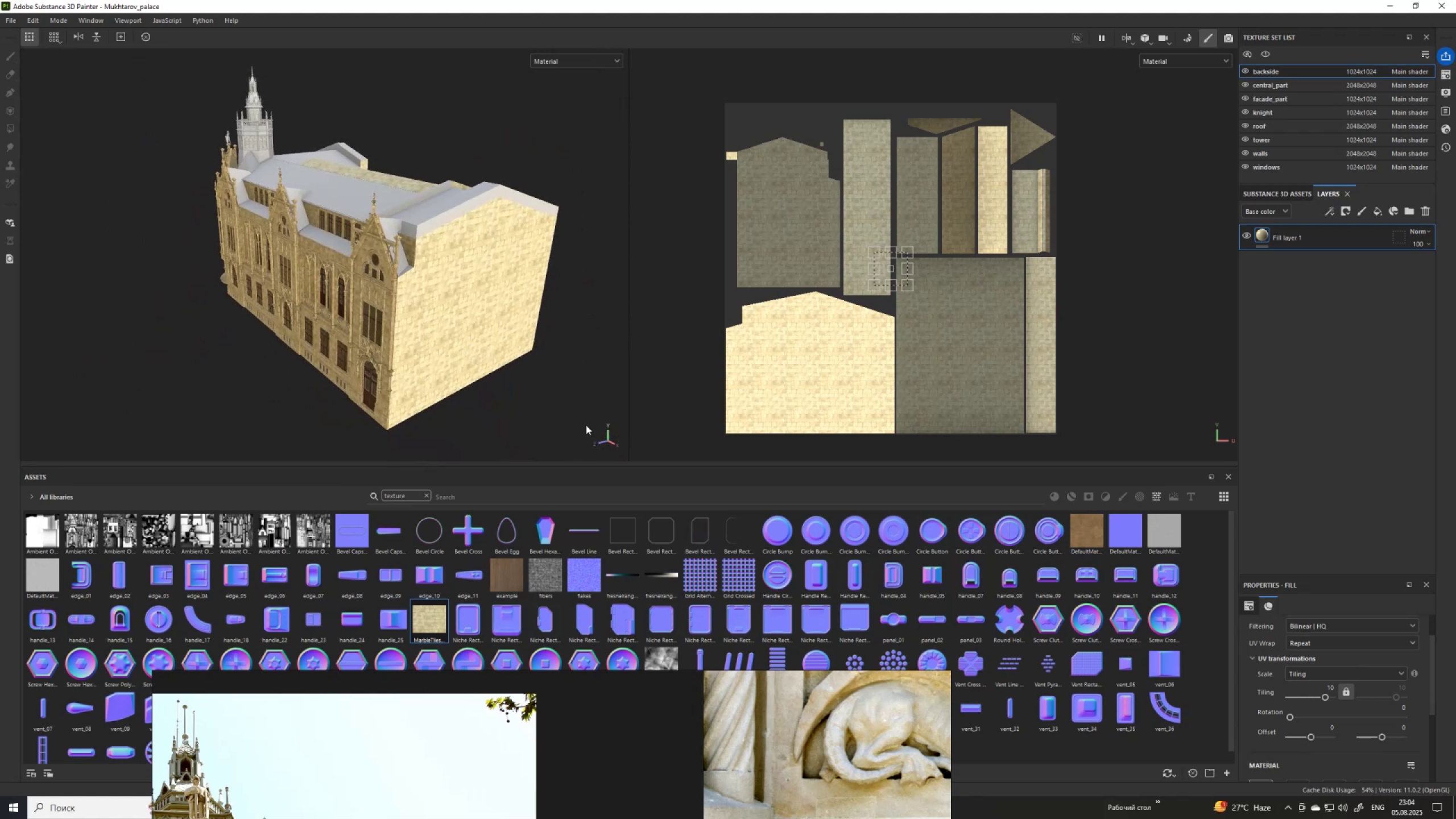 
hold_key(key=AltLeft, duration=0.49)
 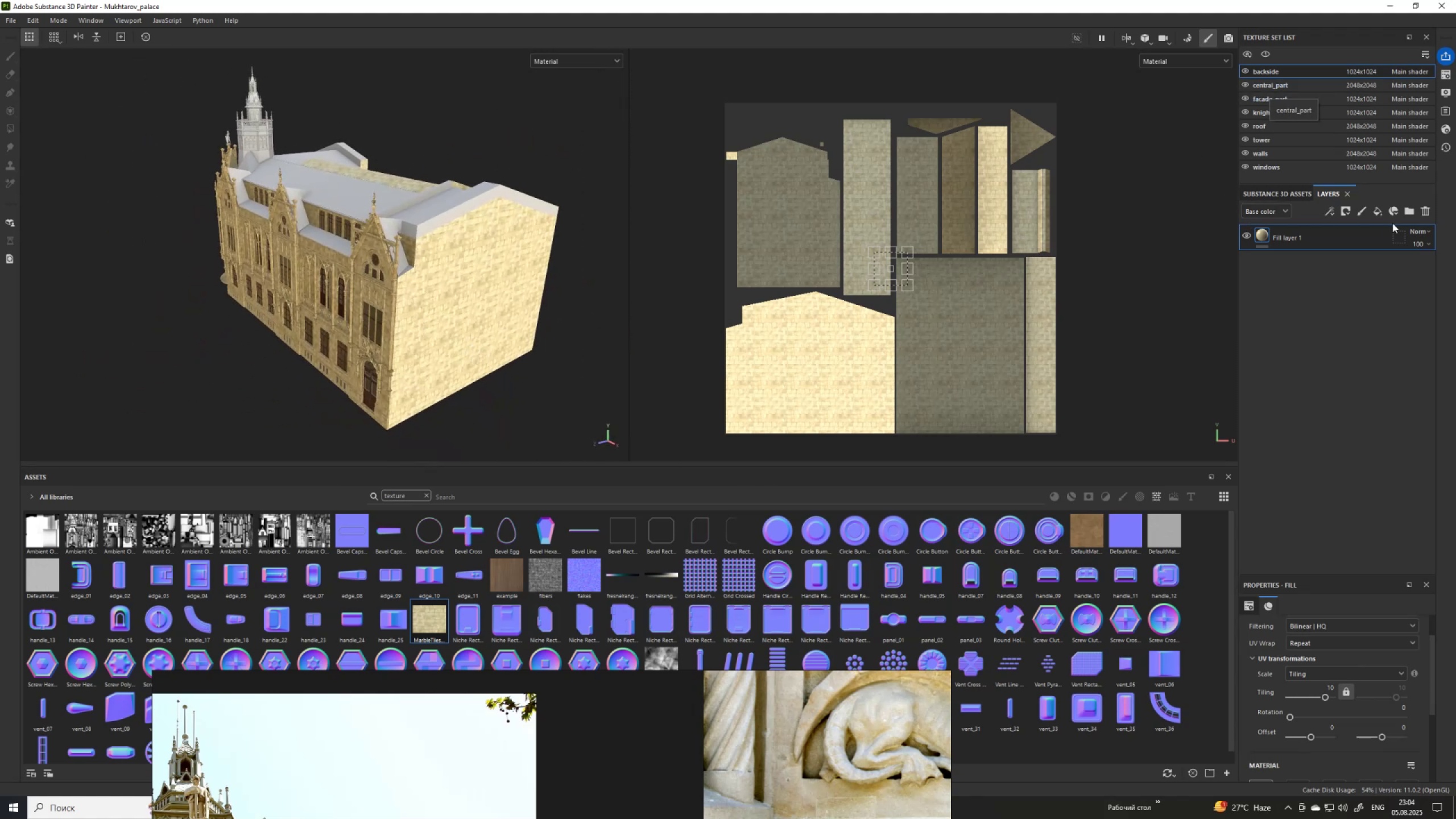 
wait(5.28)
 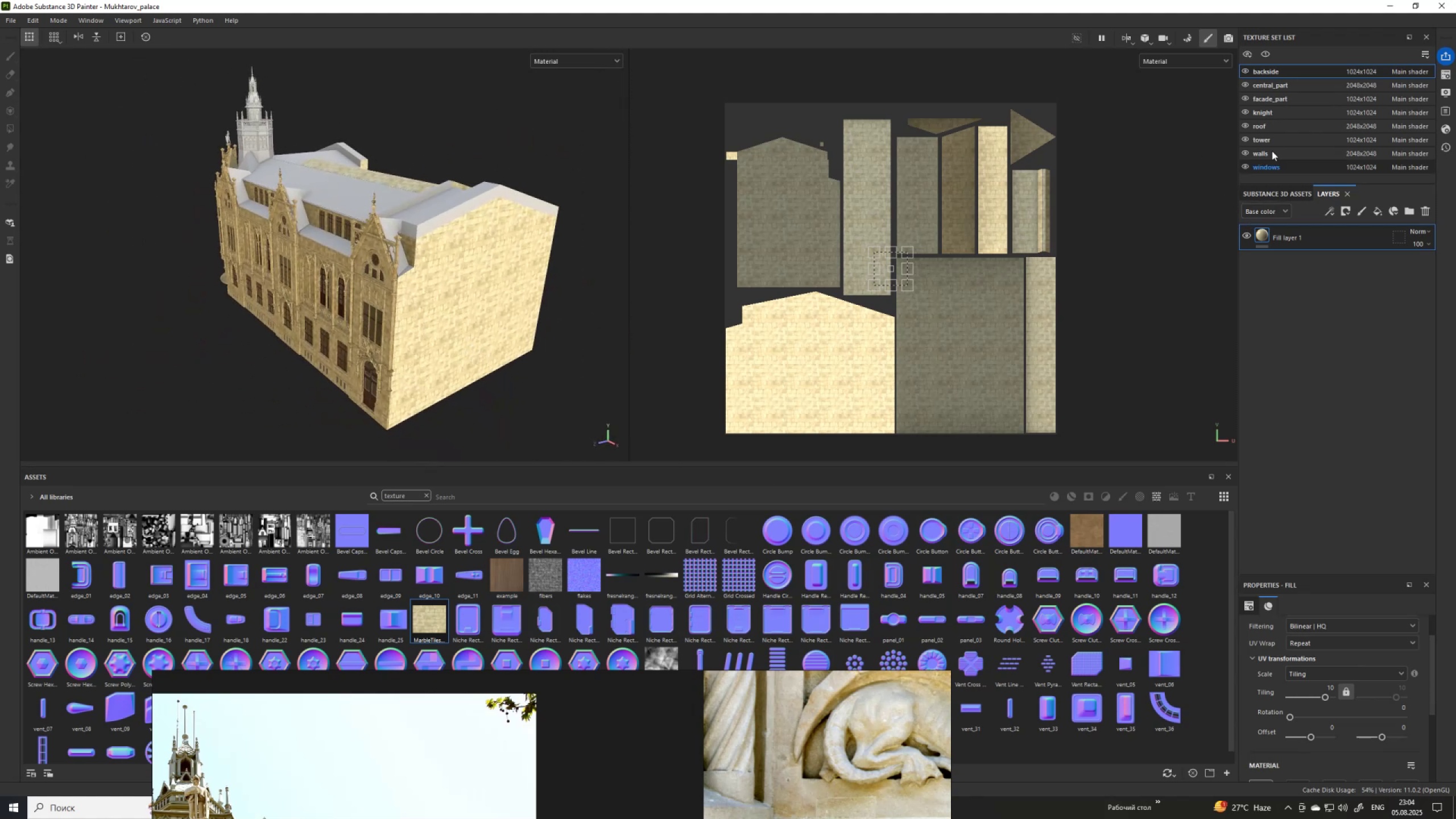 
left_click([1428, 209])
 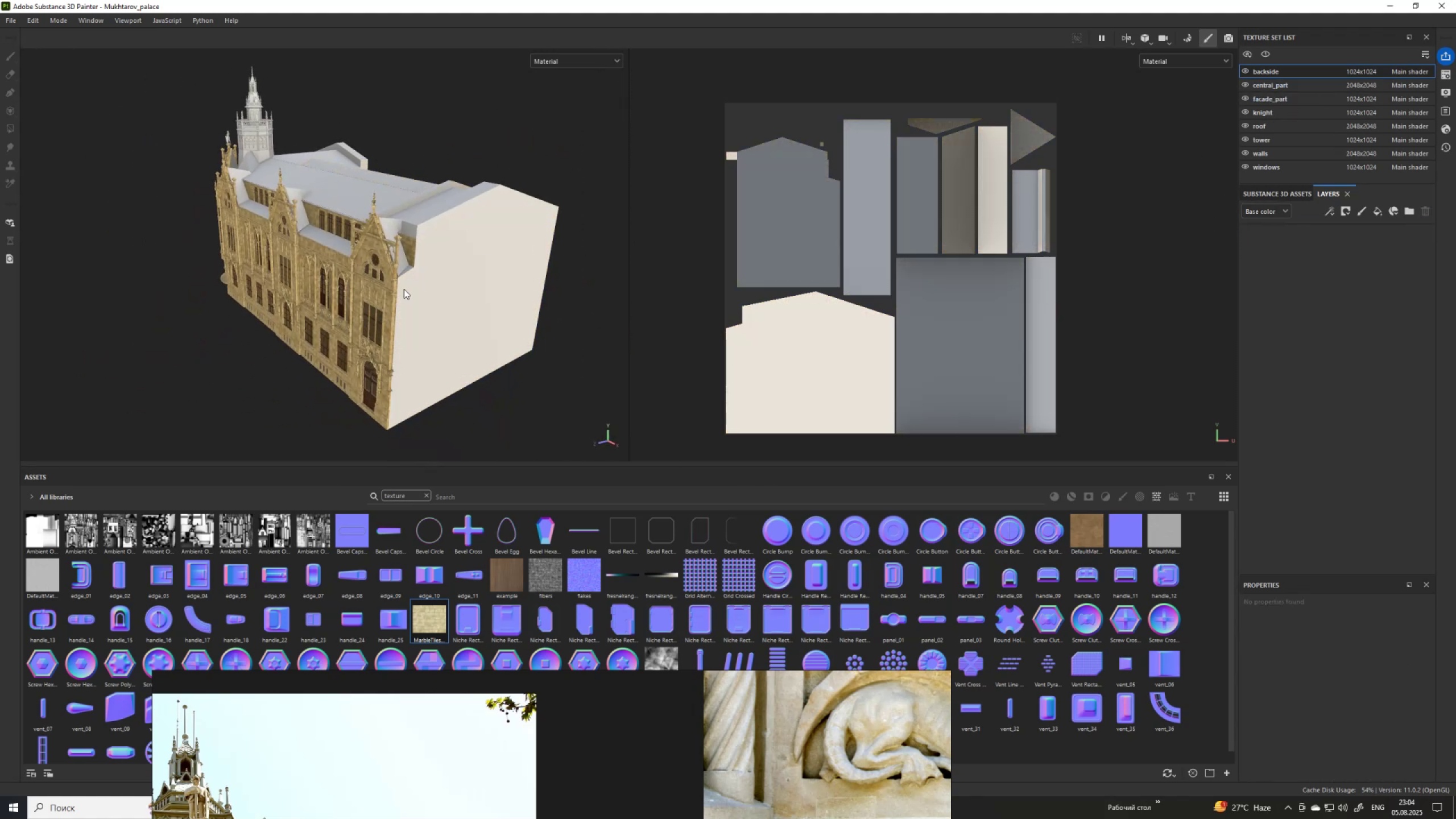 
hold_key(key=AltLeft, duration=0.43)
 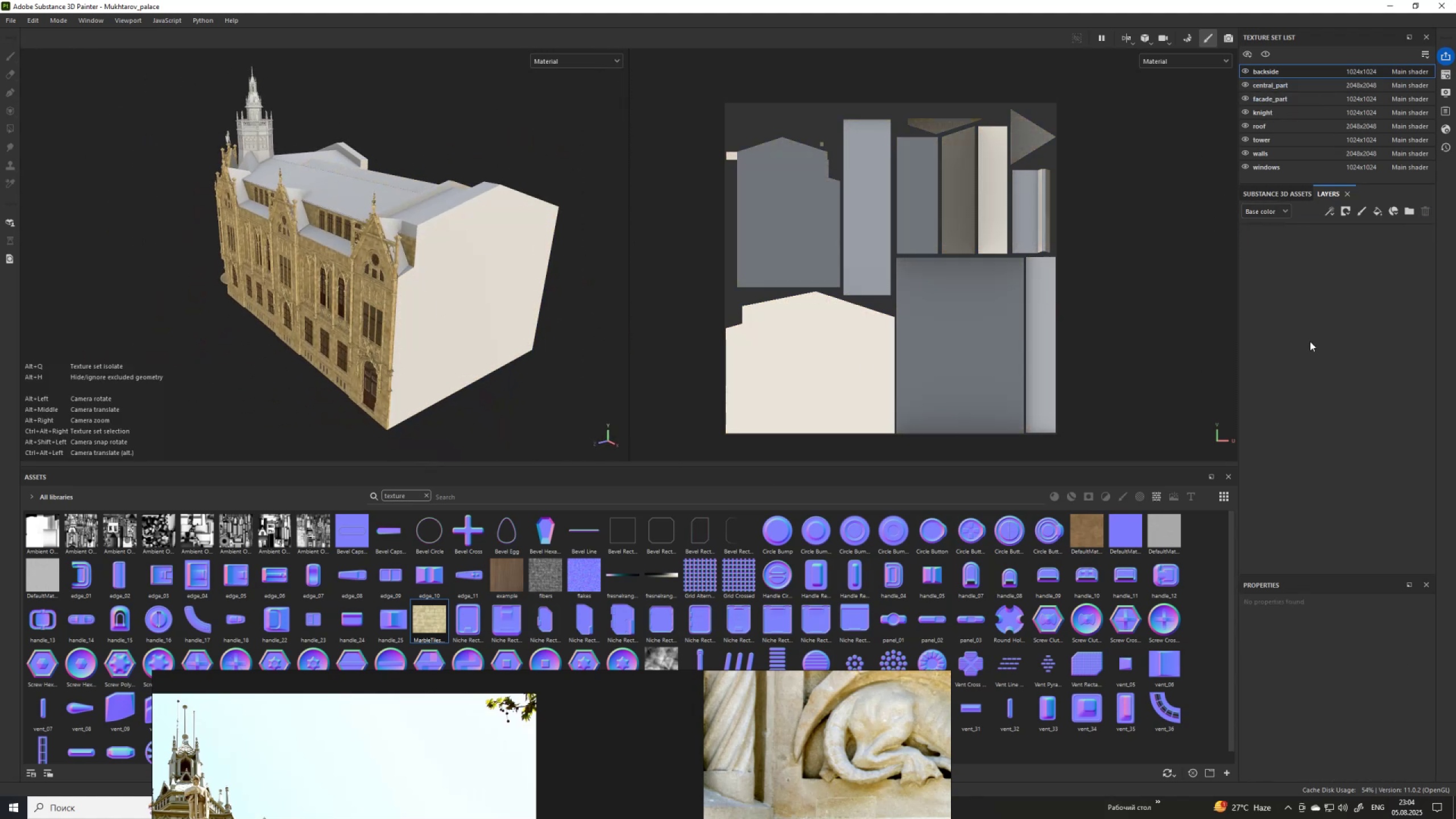 
hold_key(key=ControlLeft, duration=0.4)
 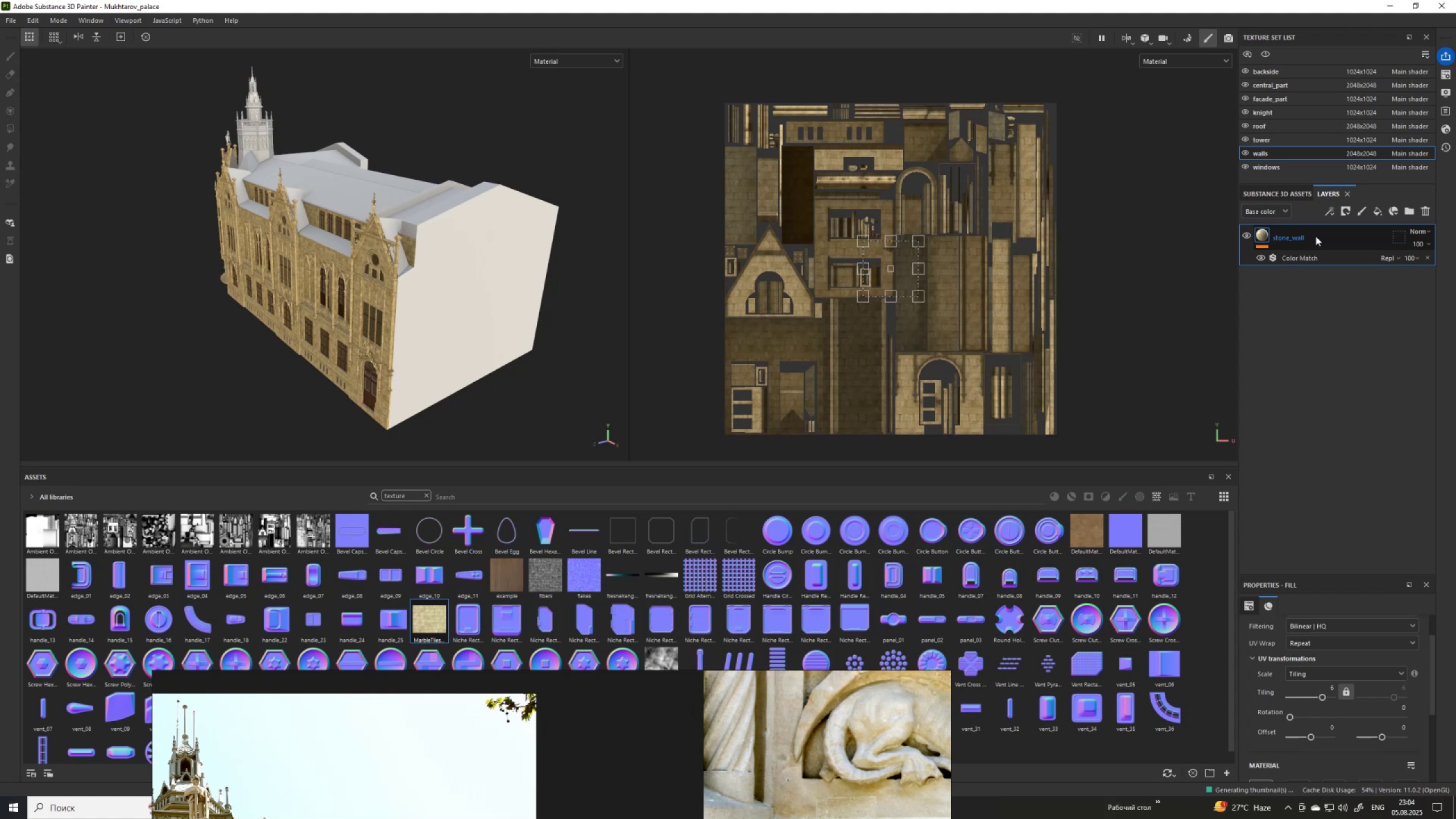 
left_click([1304, 236])
 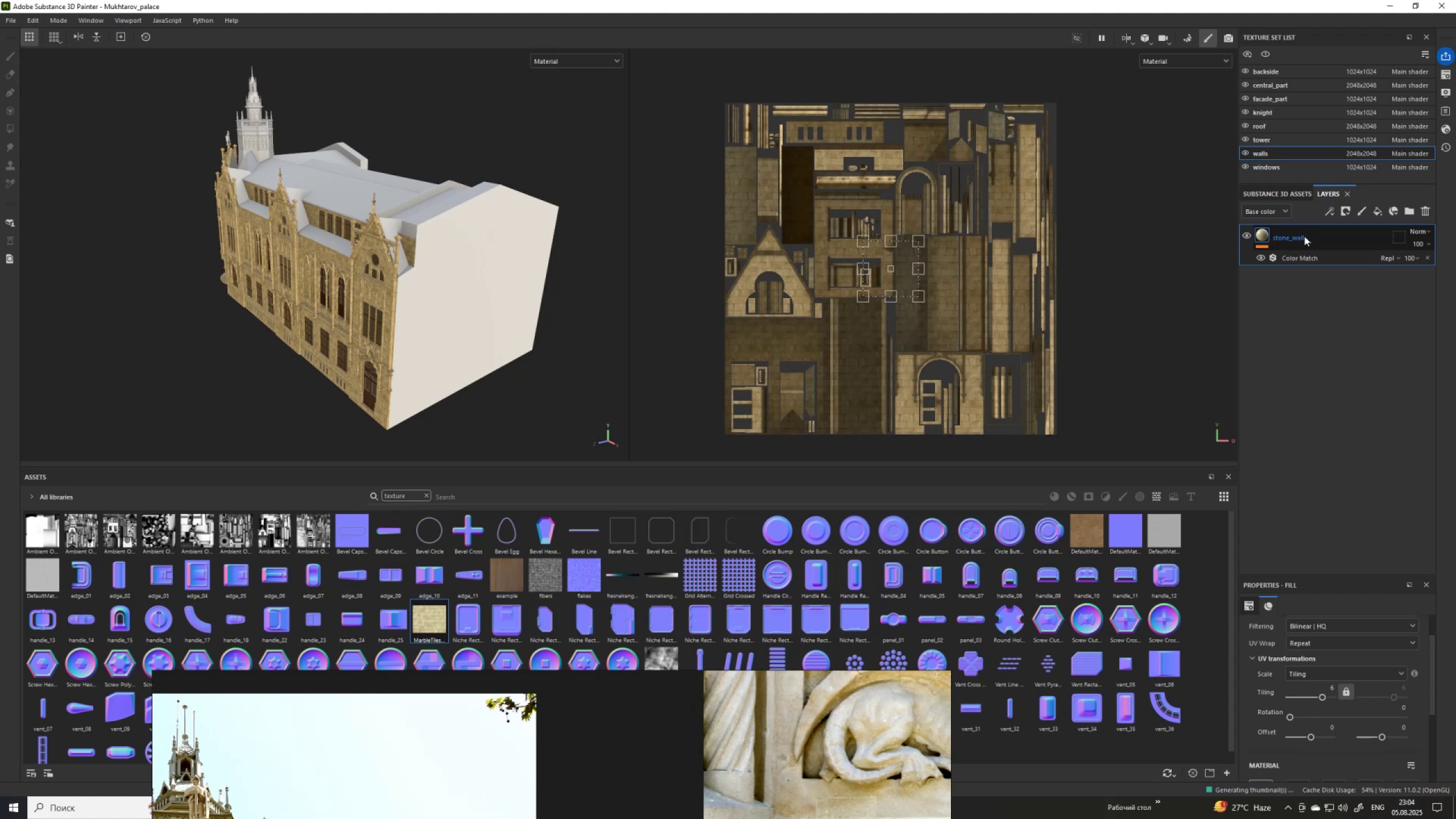 
key(Control+C)
 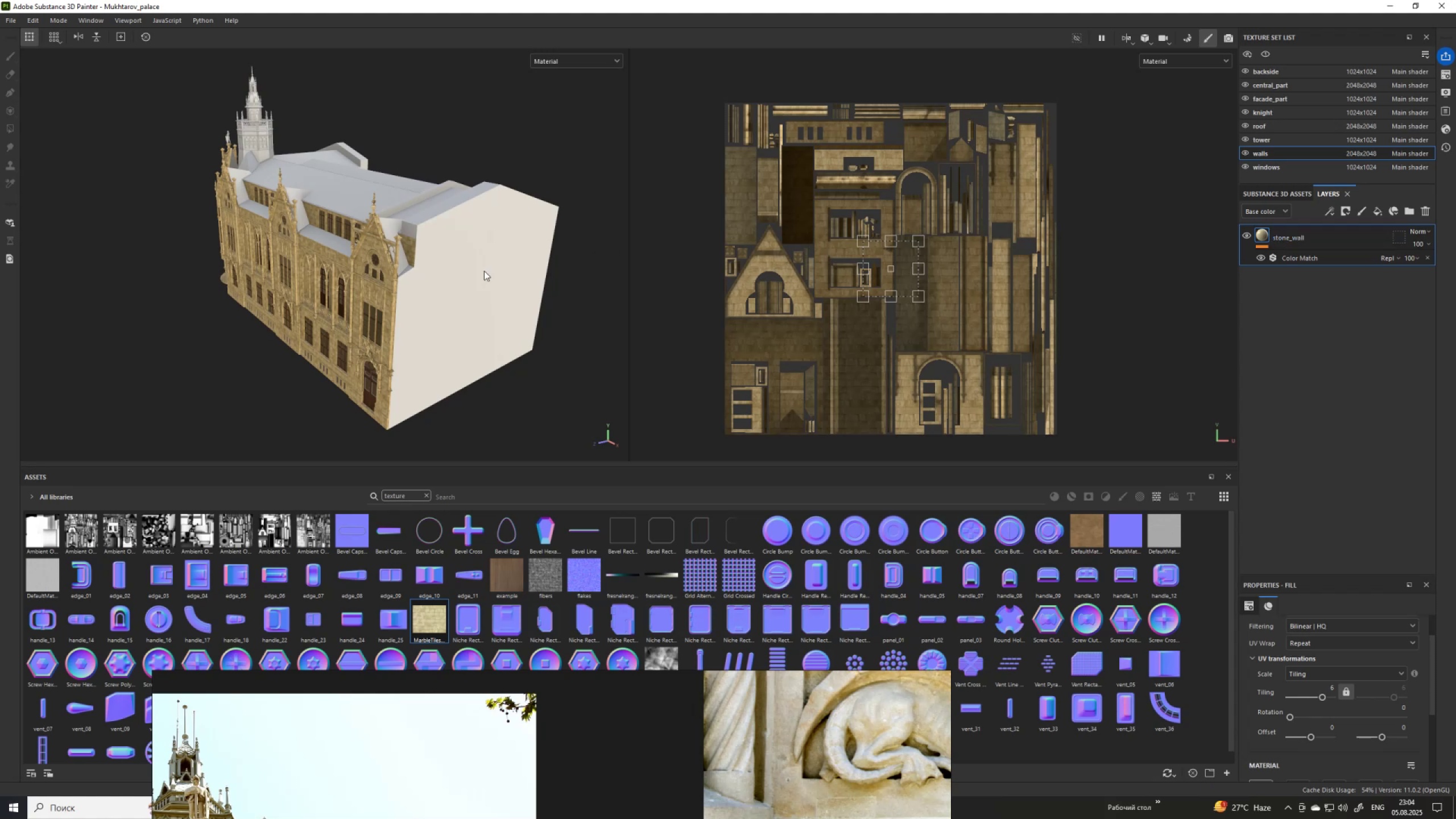 
hold_key(key=AltLeft, duration=0.38)
hold_key(key=ControlLeft, duration=0.35)
right_click([468, 299])
 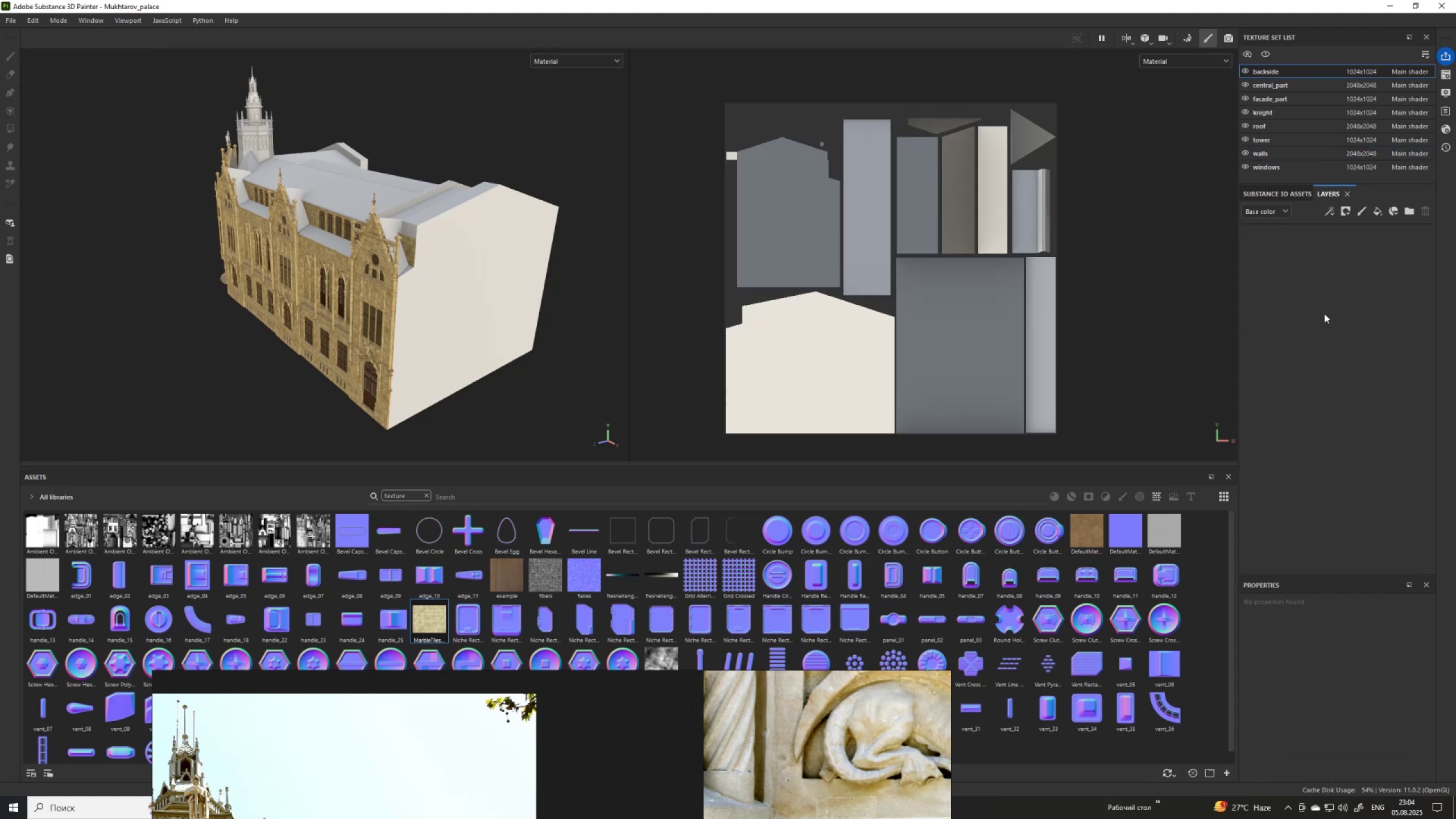 
key(Control+V)
 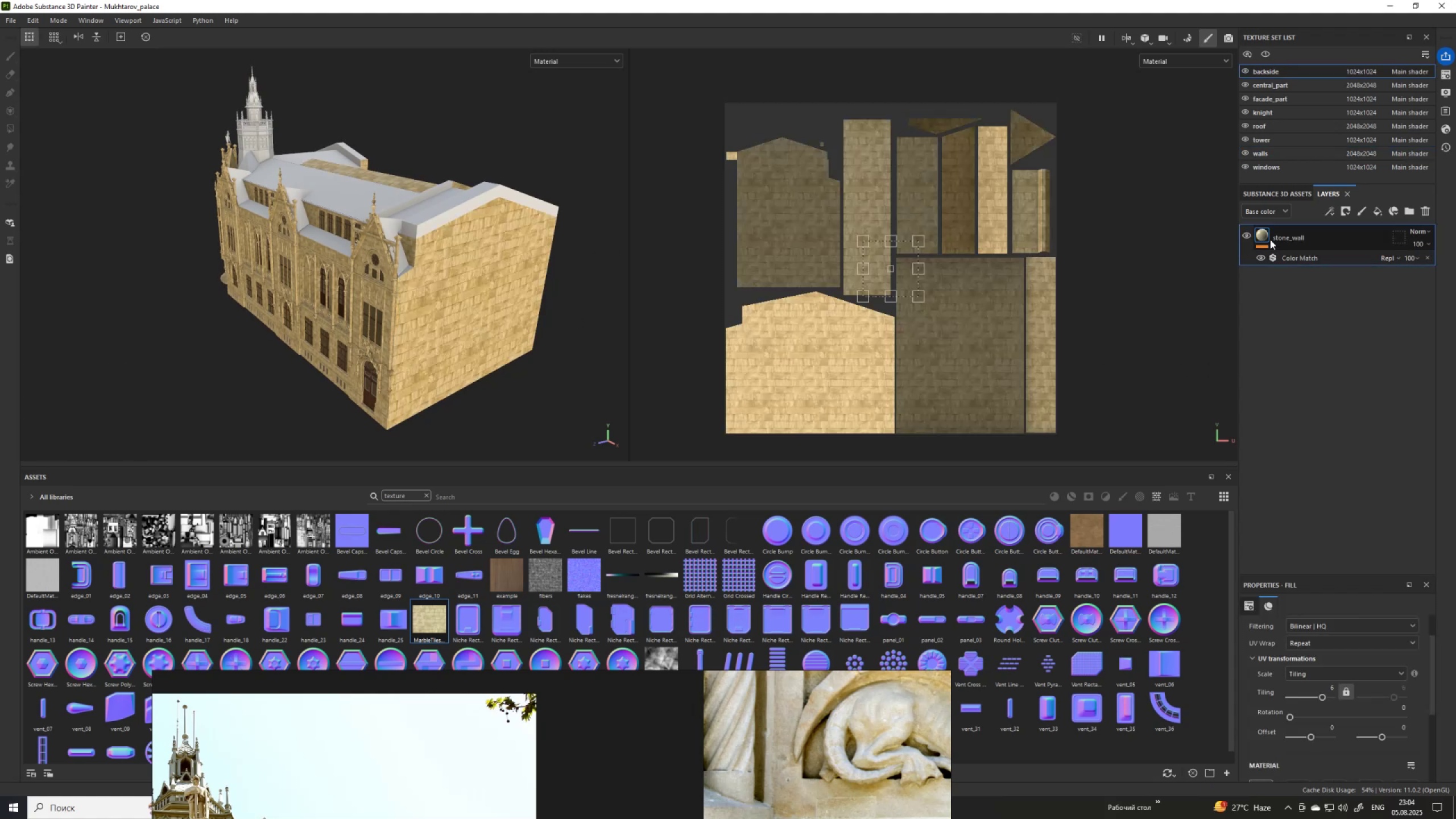 
left_click([1265, 233])
 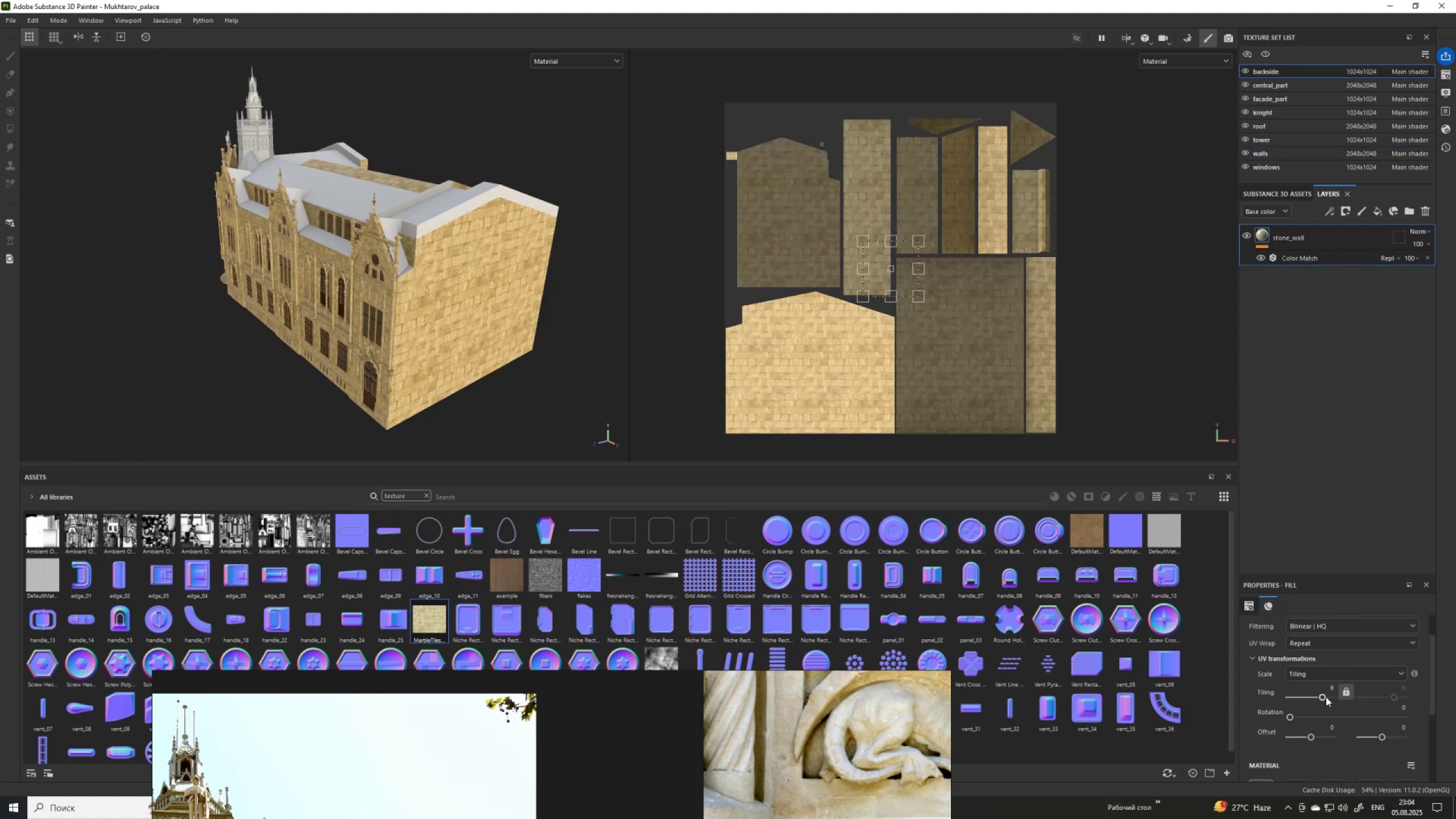 
left_click_drag(start_coordinate=[1327, 686], to_coordinate=[1351, 689])
 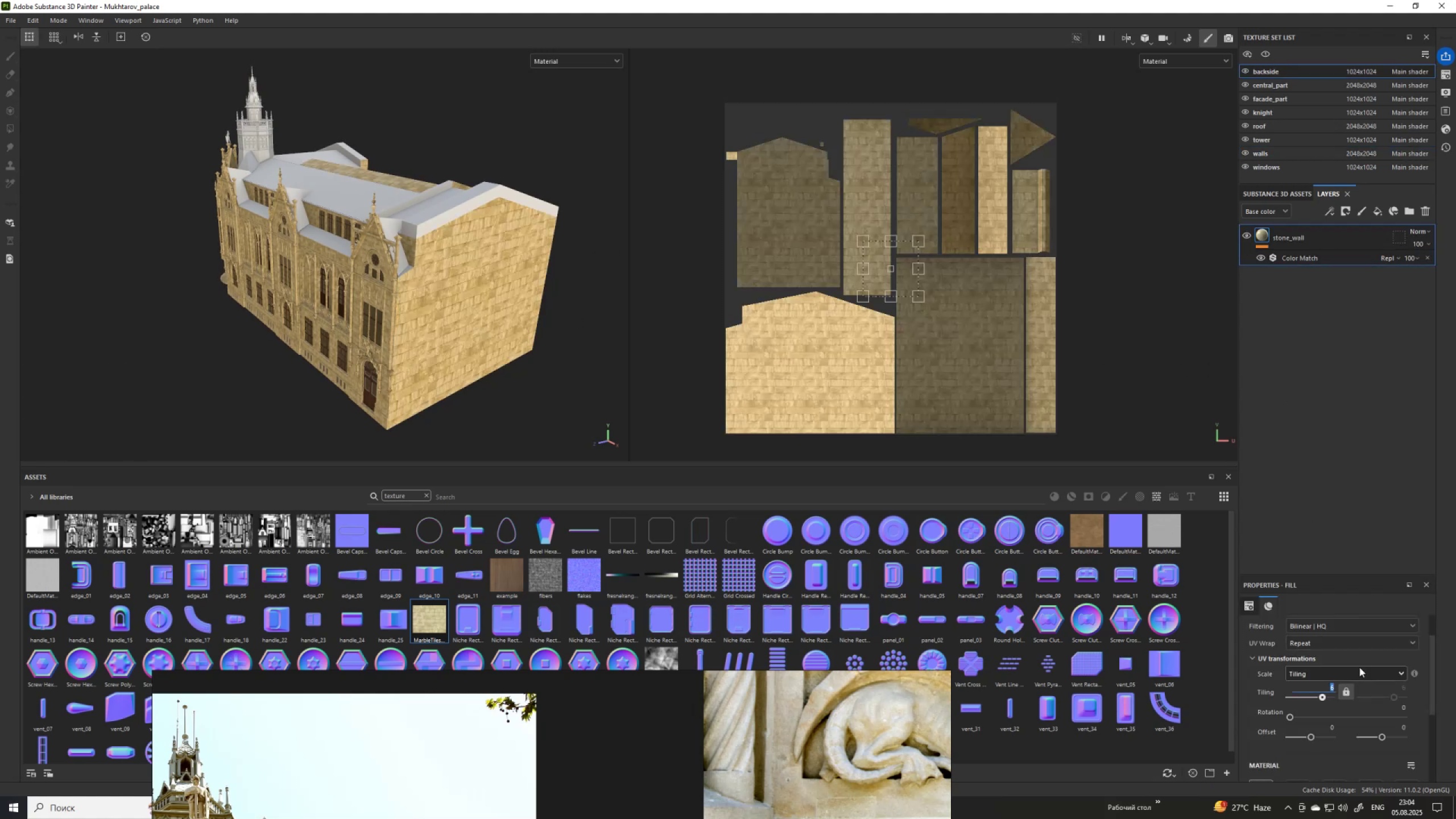 
key(Numpad1)
 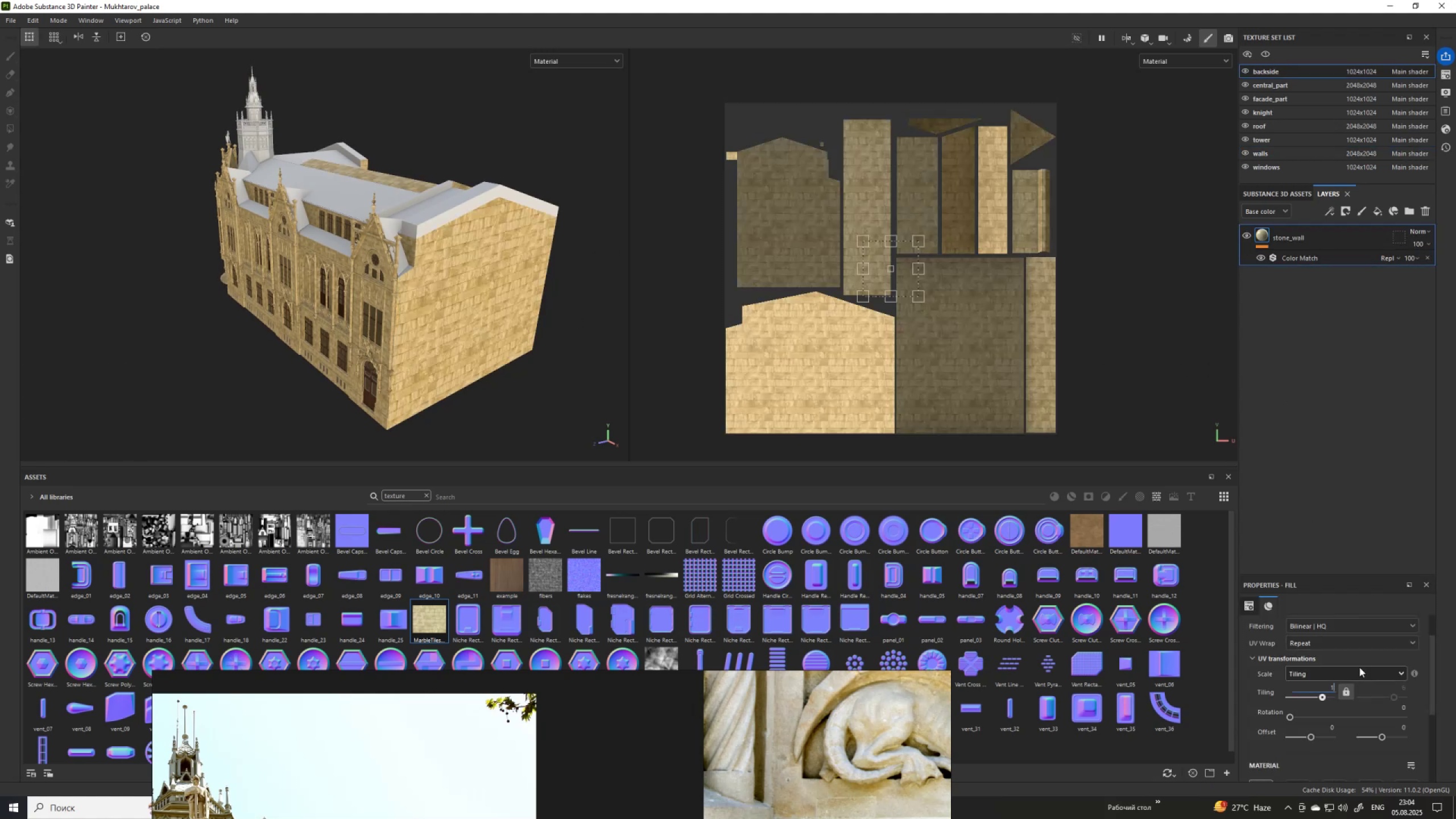 
key(Numpad0)
 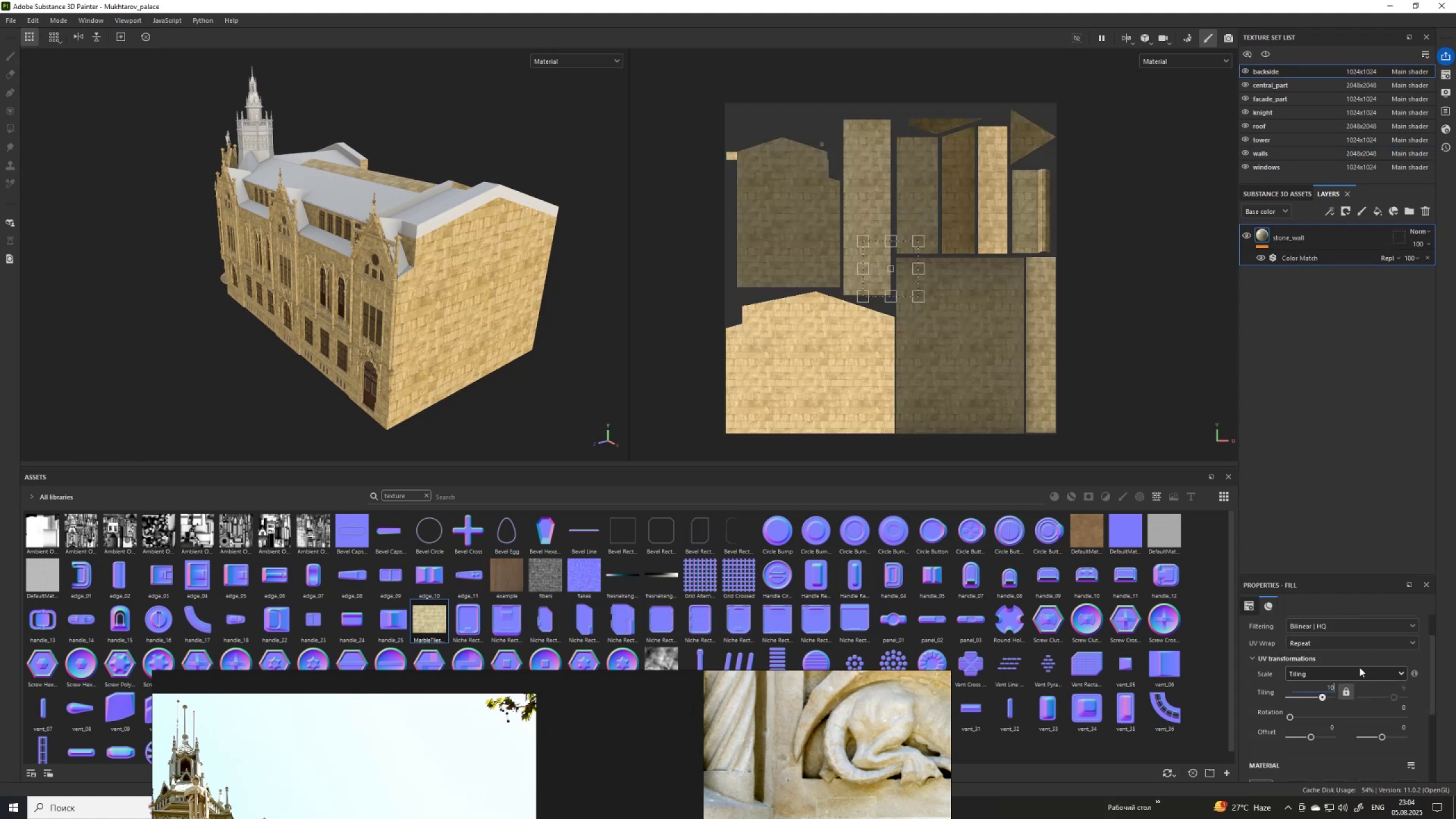 
key(NumpadEnter)
 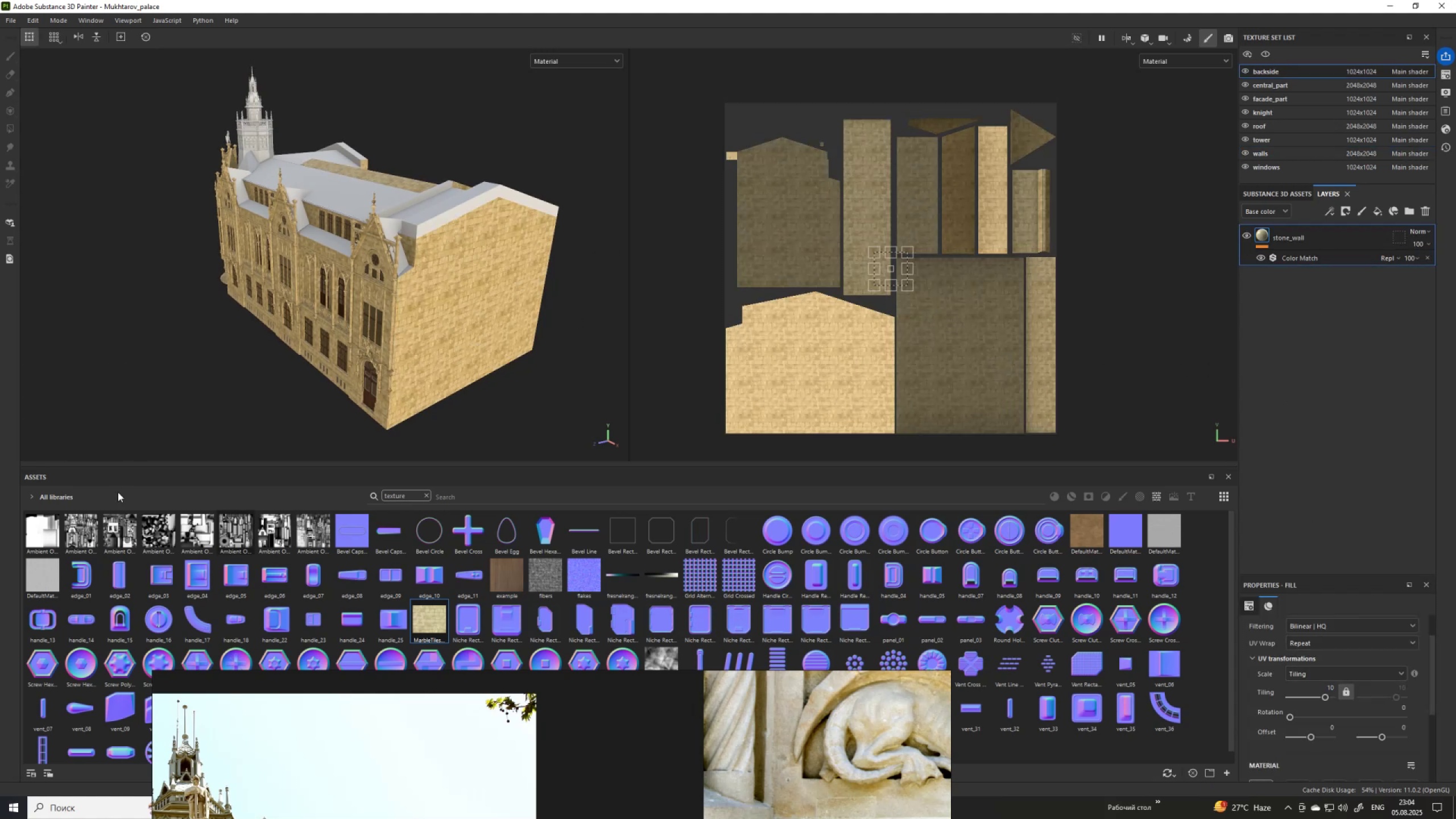 
scroll: coordinate [315, 350], scroll_direction: up, amount: 1.0
 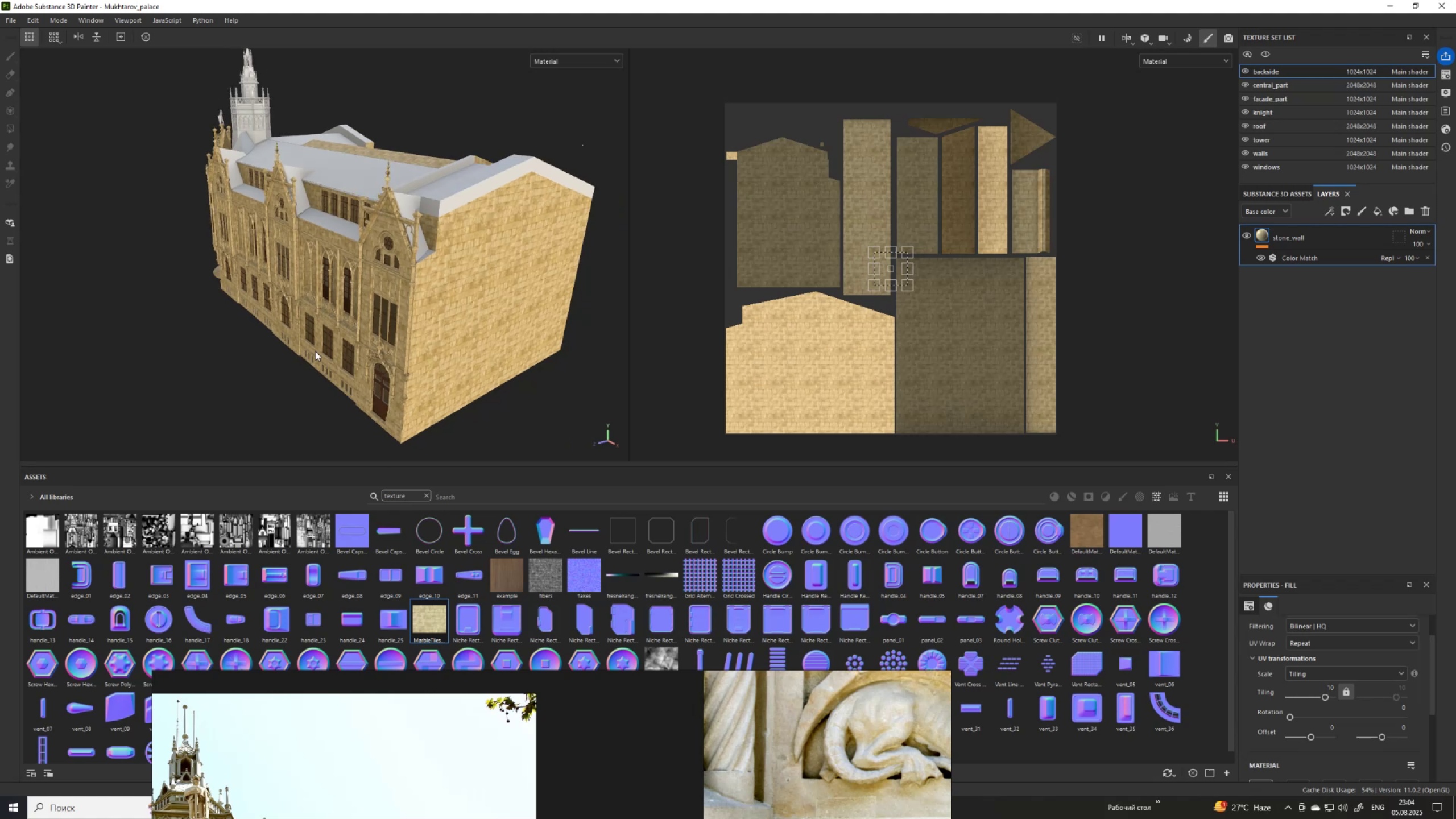 
key(Control+S)
 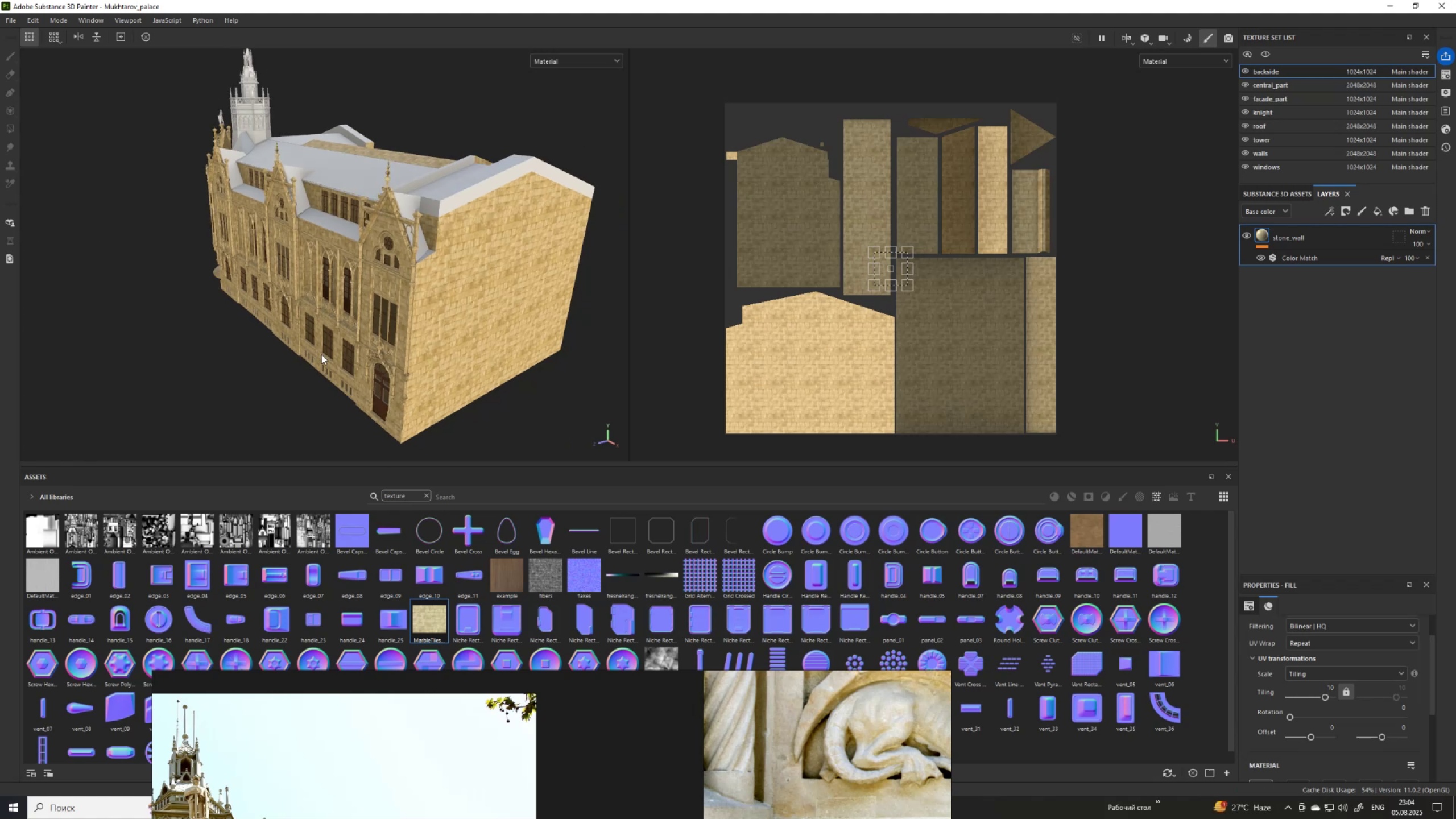 
scroll: coordinate [321, 354], scroll_direction: down, amount: 4.0
 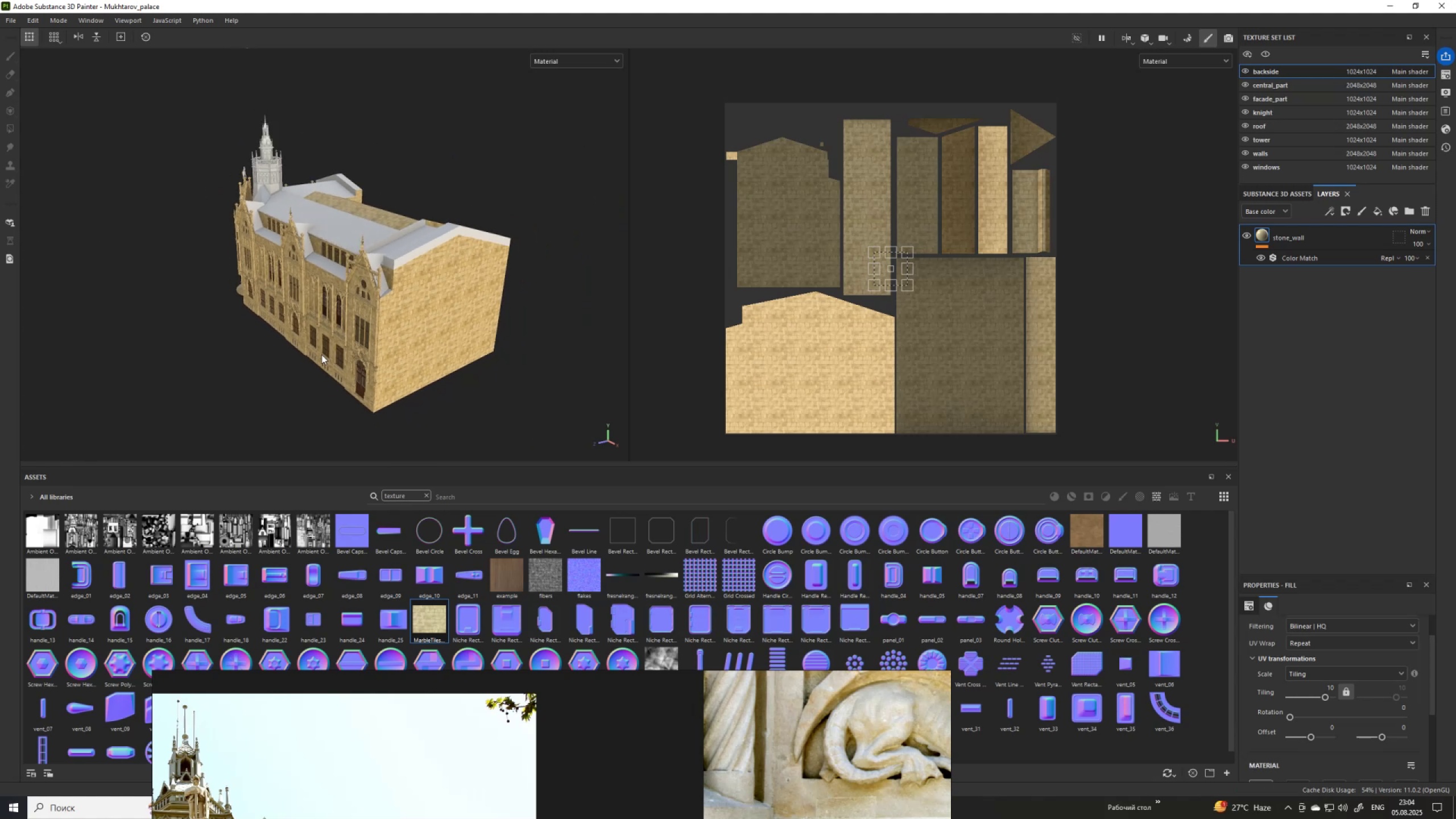 
hold_key(key=AltLeft, duration=1.52)
left_click_drag(start_coordinate=[336, 307], to_coordinate=[307, 338])
 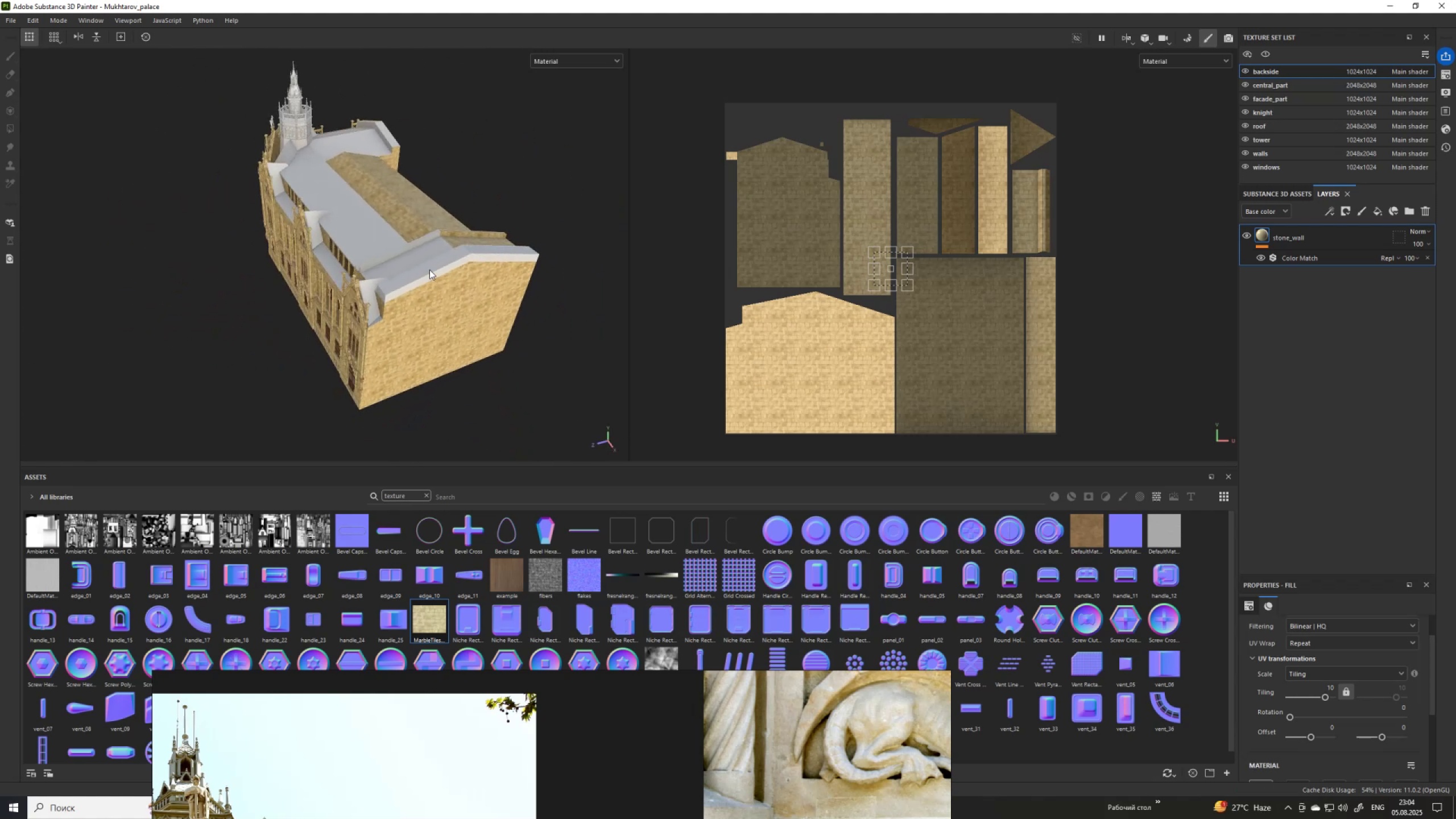 
hold_key(key=AltLeft, duration=1.52)
 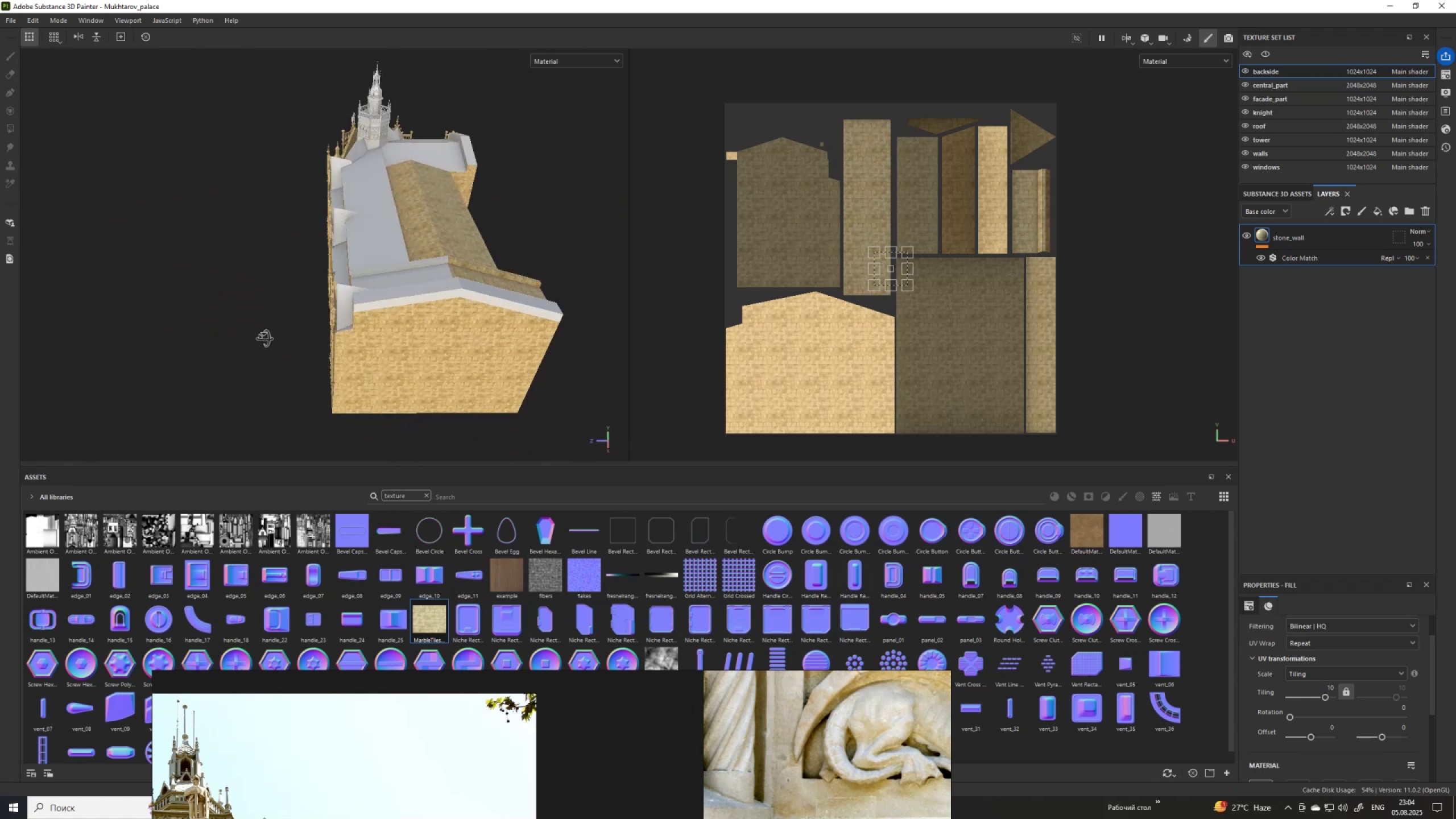 
hold_key(key=AltLeft, duration=0.82)
 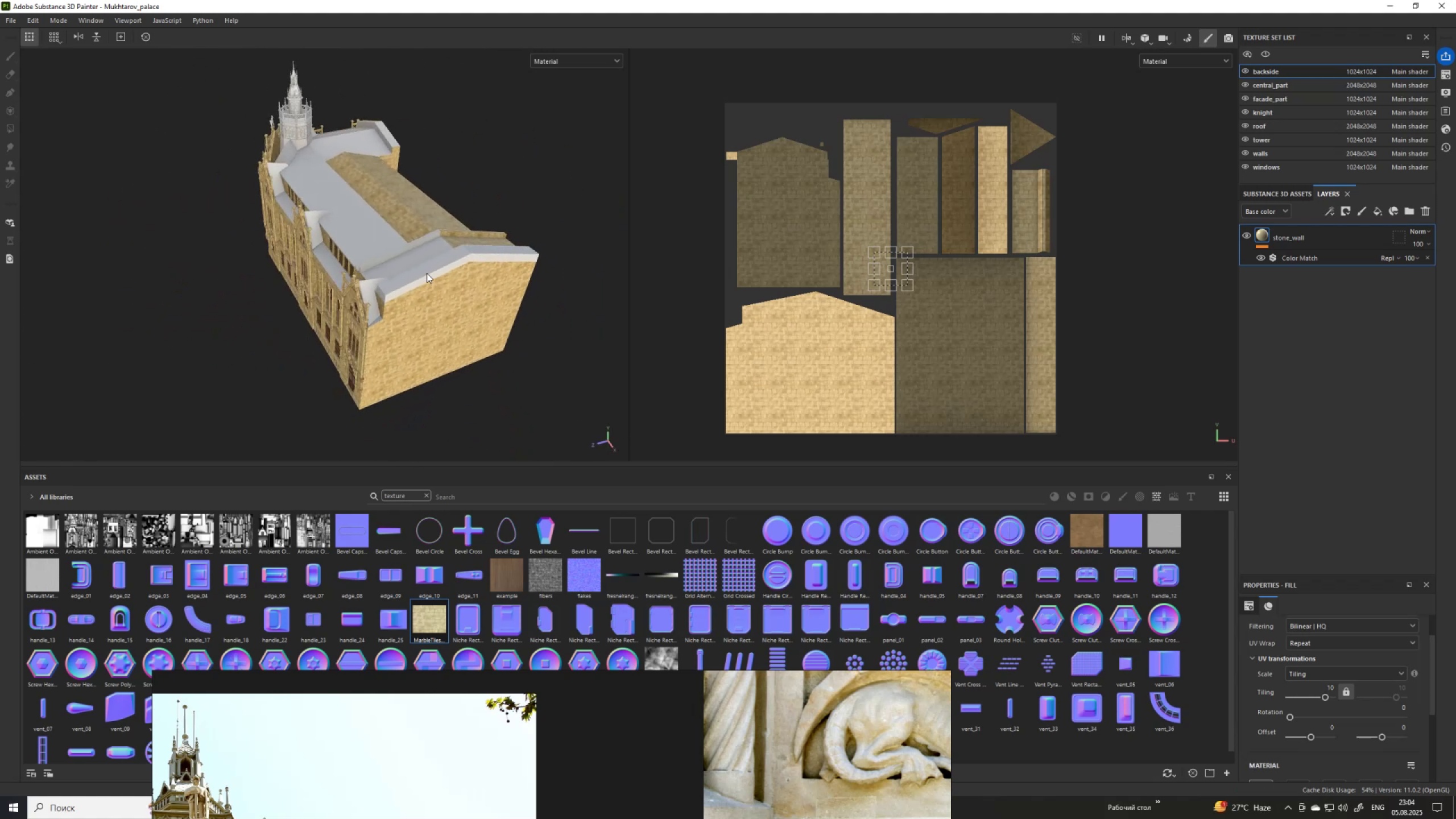 
scroll: coordinate [429, 270], scroll_direction: up, amount: 2.0
 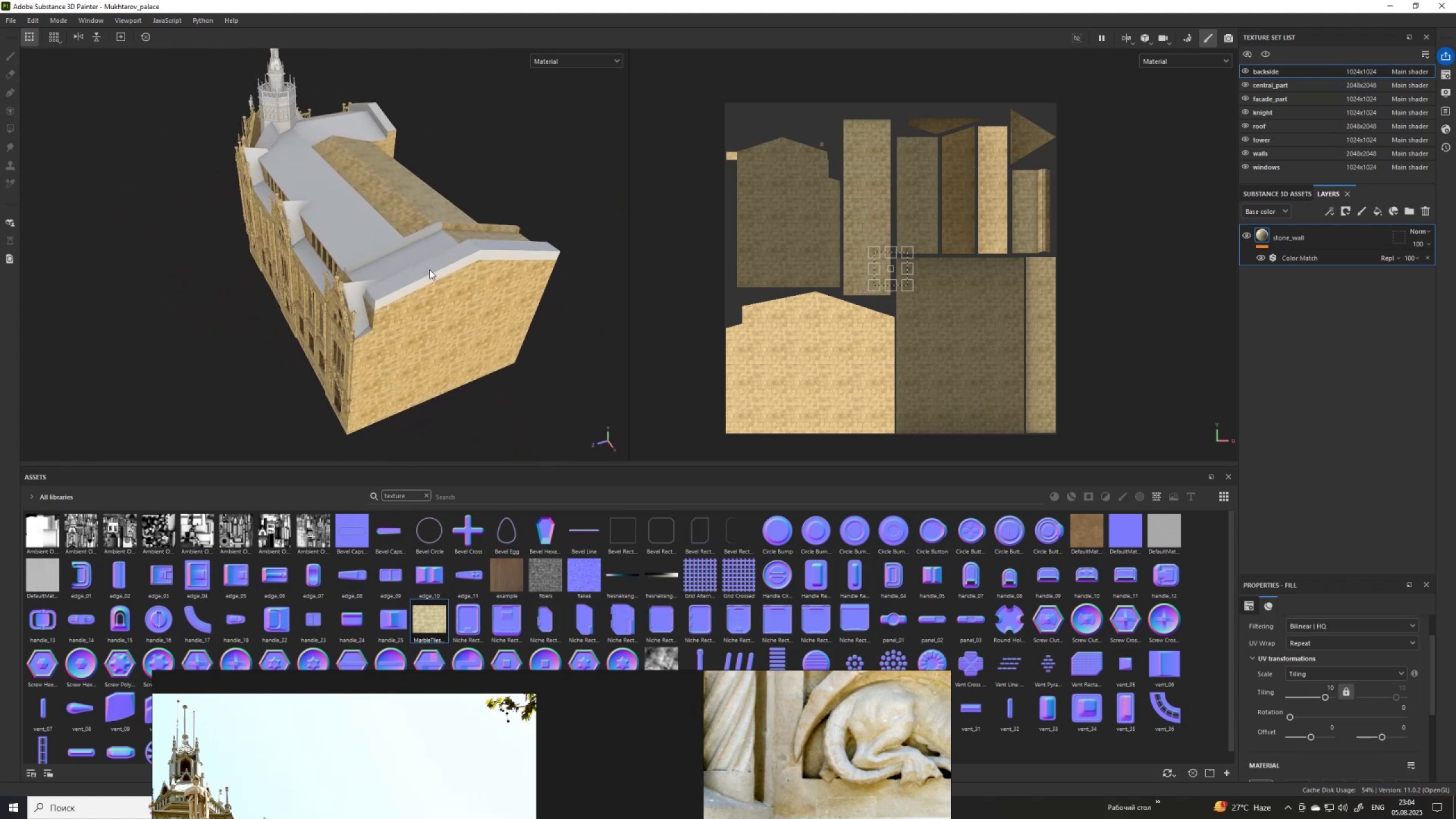 
hold_key(key=AltLeft, duration=0.43)
hold_key(key=ControlLeft, duration=0.44)
right_click([429, 270])
 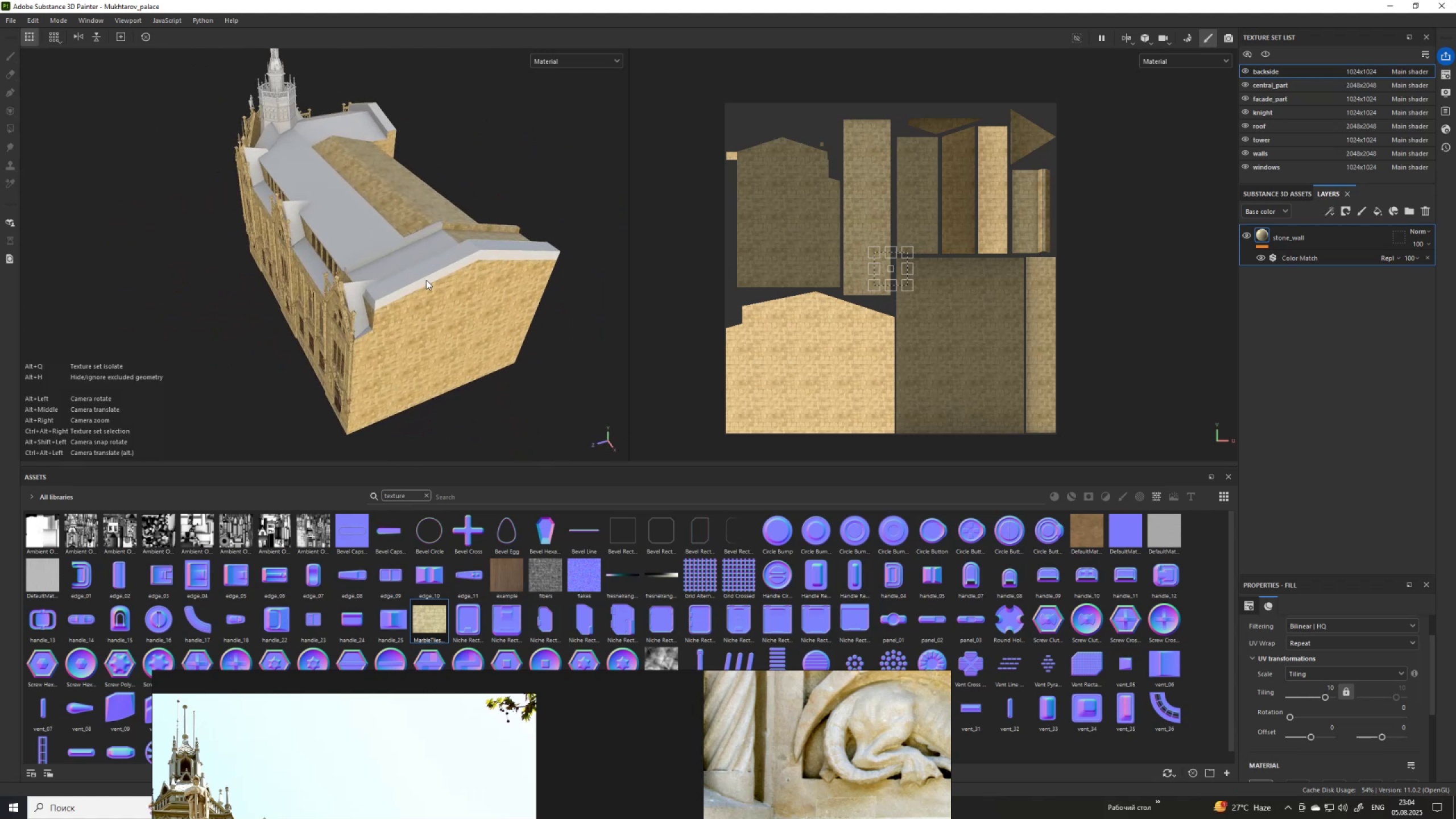 
scroll: coordinate [426, 280], scroll_direction: down, amount: 2.0
 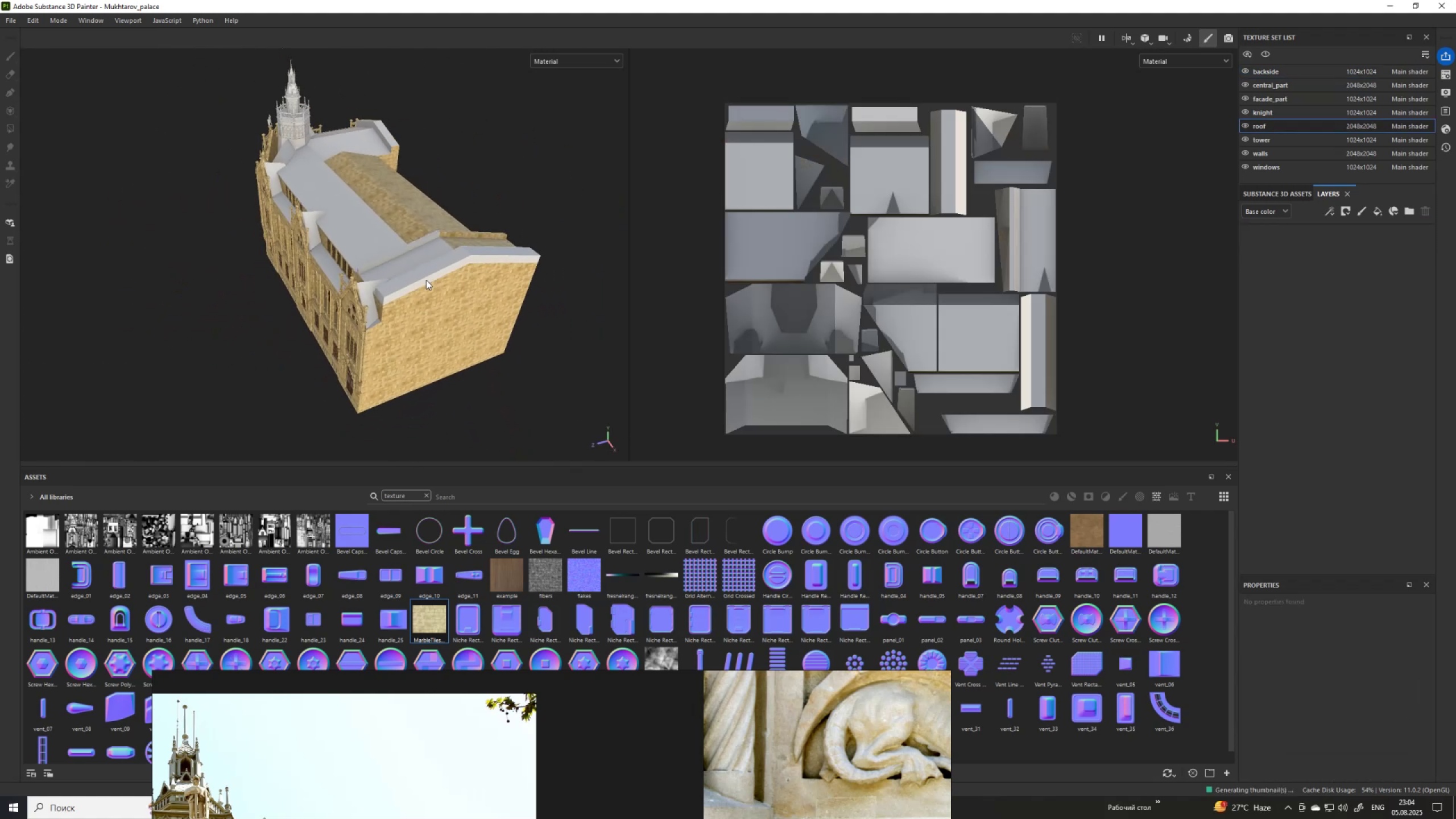 
hold_key(key=AltLeft, duration=1.5)
left_click_drag(start_coordinate=[394, 330], to_coordinate=[576, 291])
 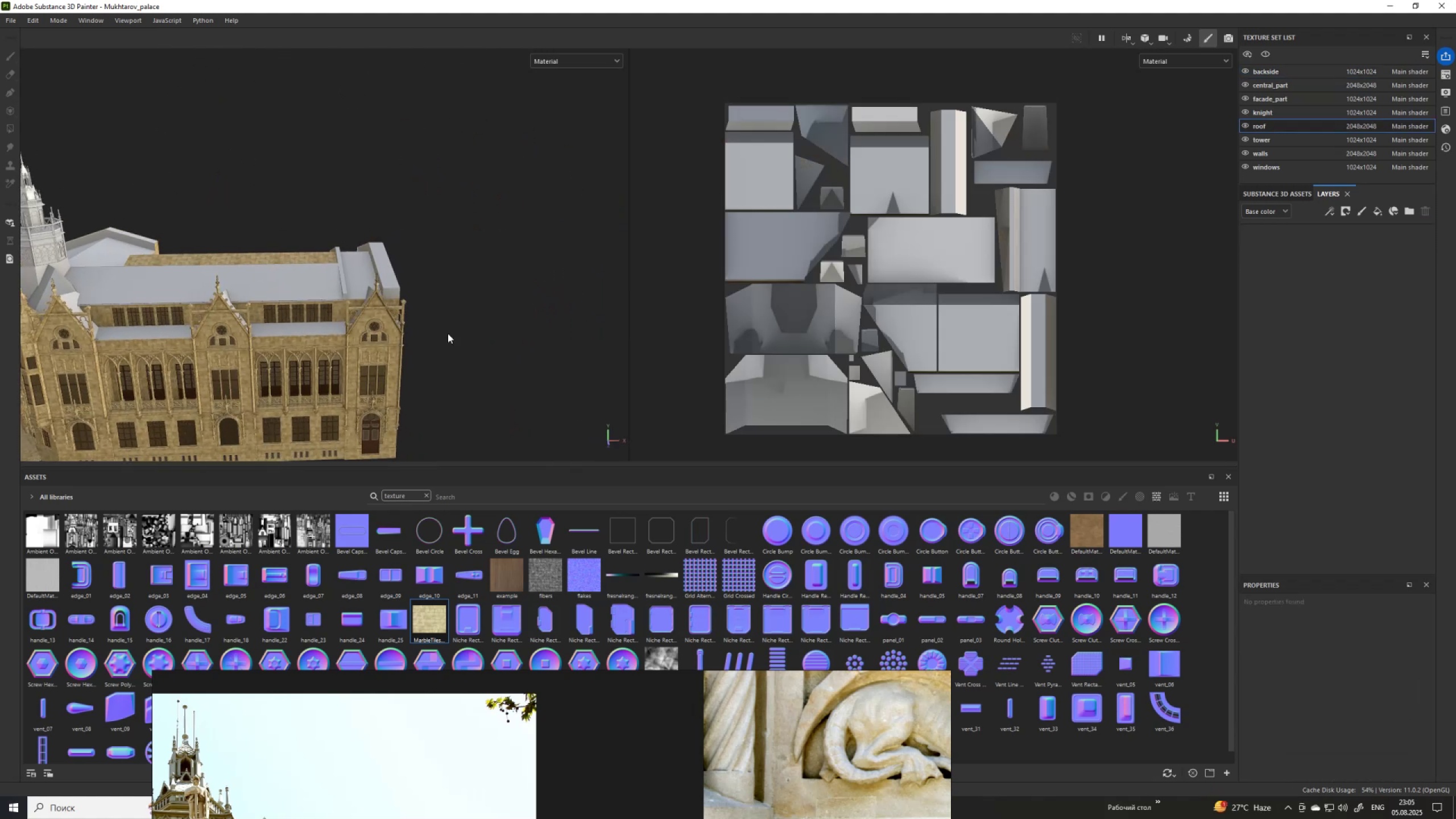 
hold_key(key=AltLeft, duration=1.52)
left_click_drag(start_coordinate=[353, 317], to_coordinate=[417, 337])
 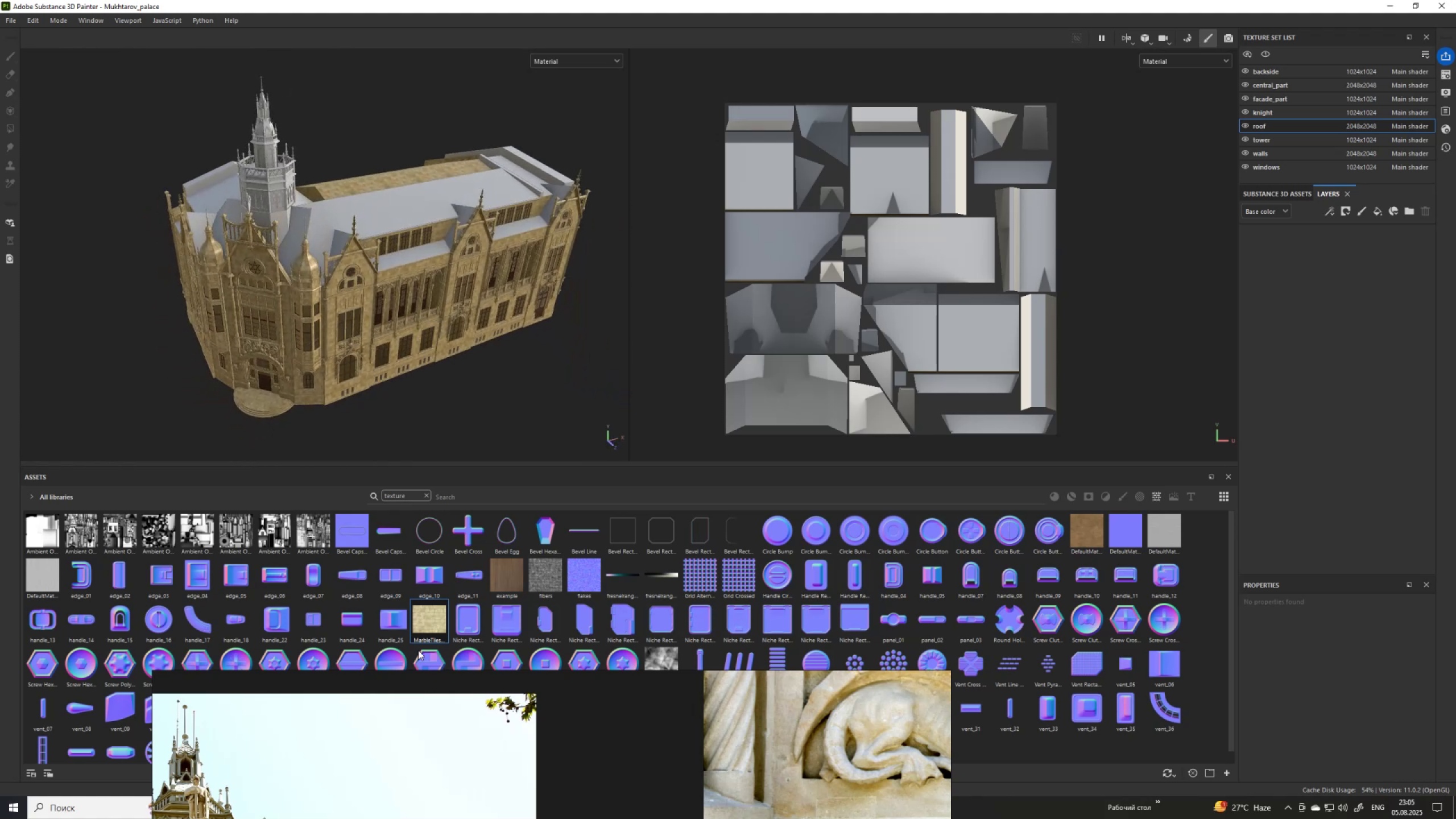 
hold_key(key=AltLeft, duration=0.76)
 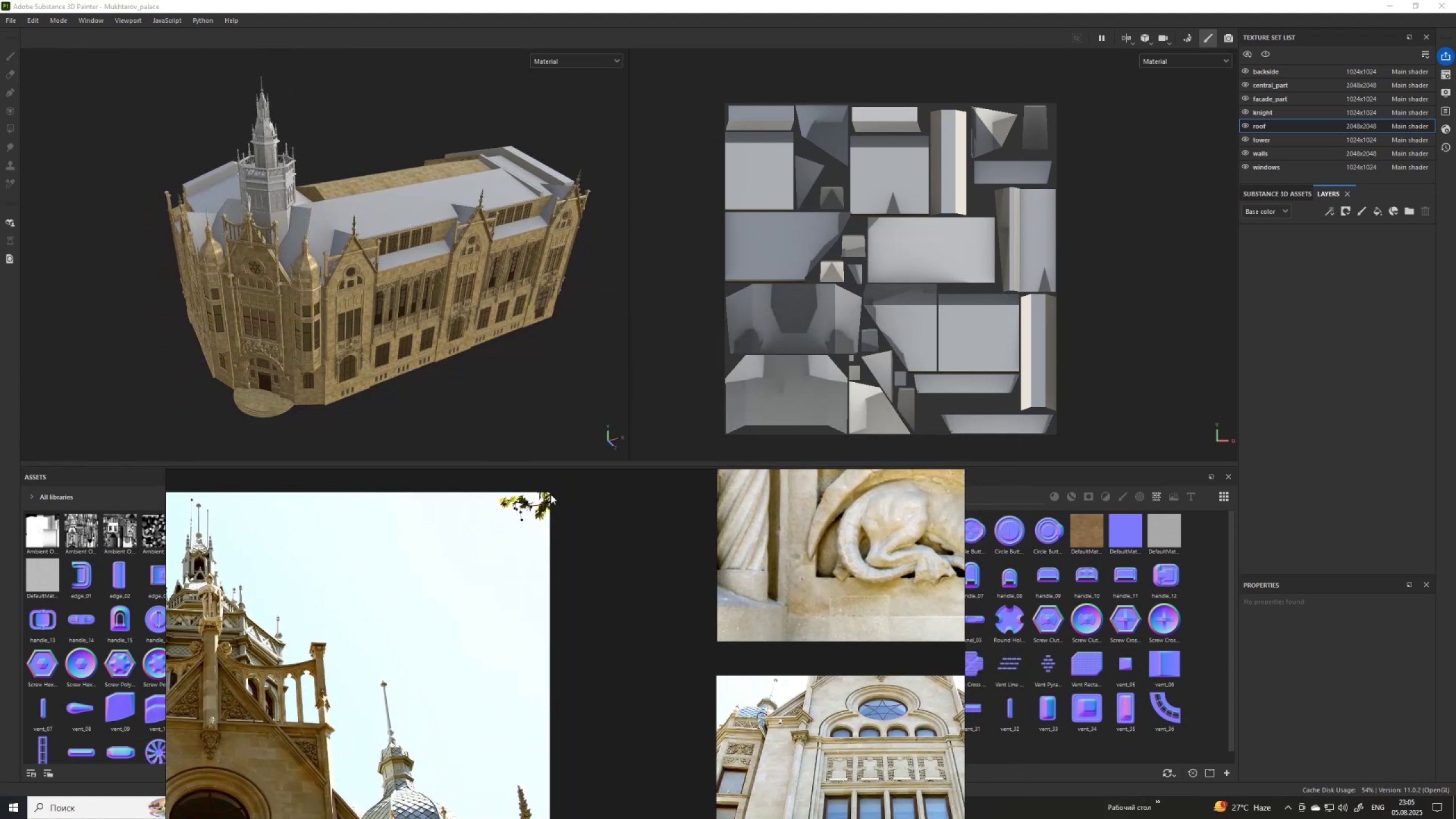 
wait(6.6)
 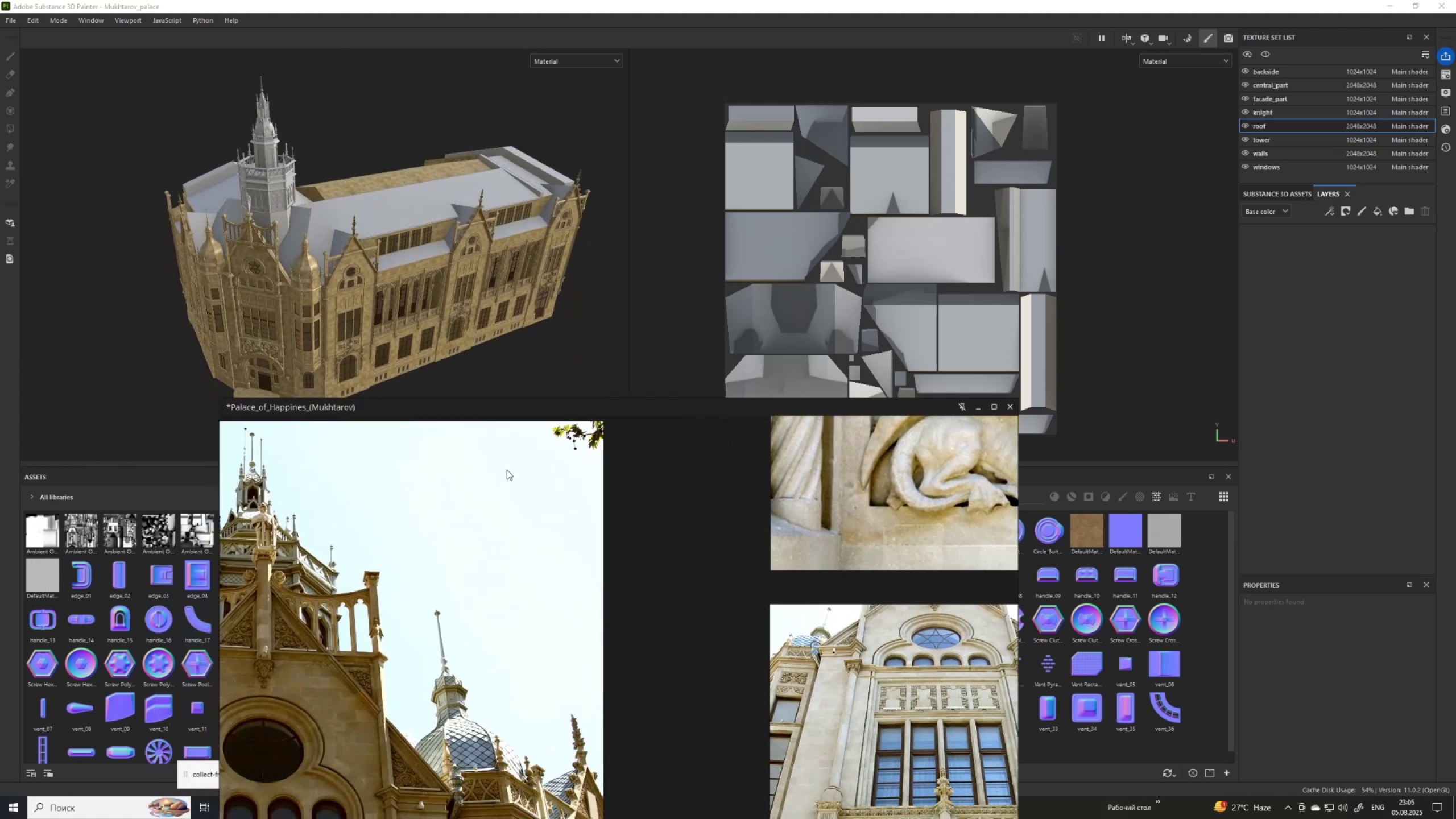 
left_click([1379, 211])
 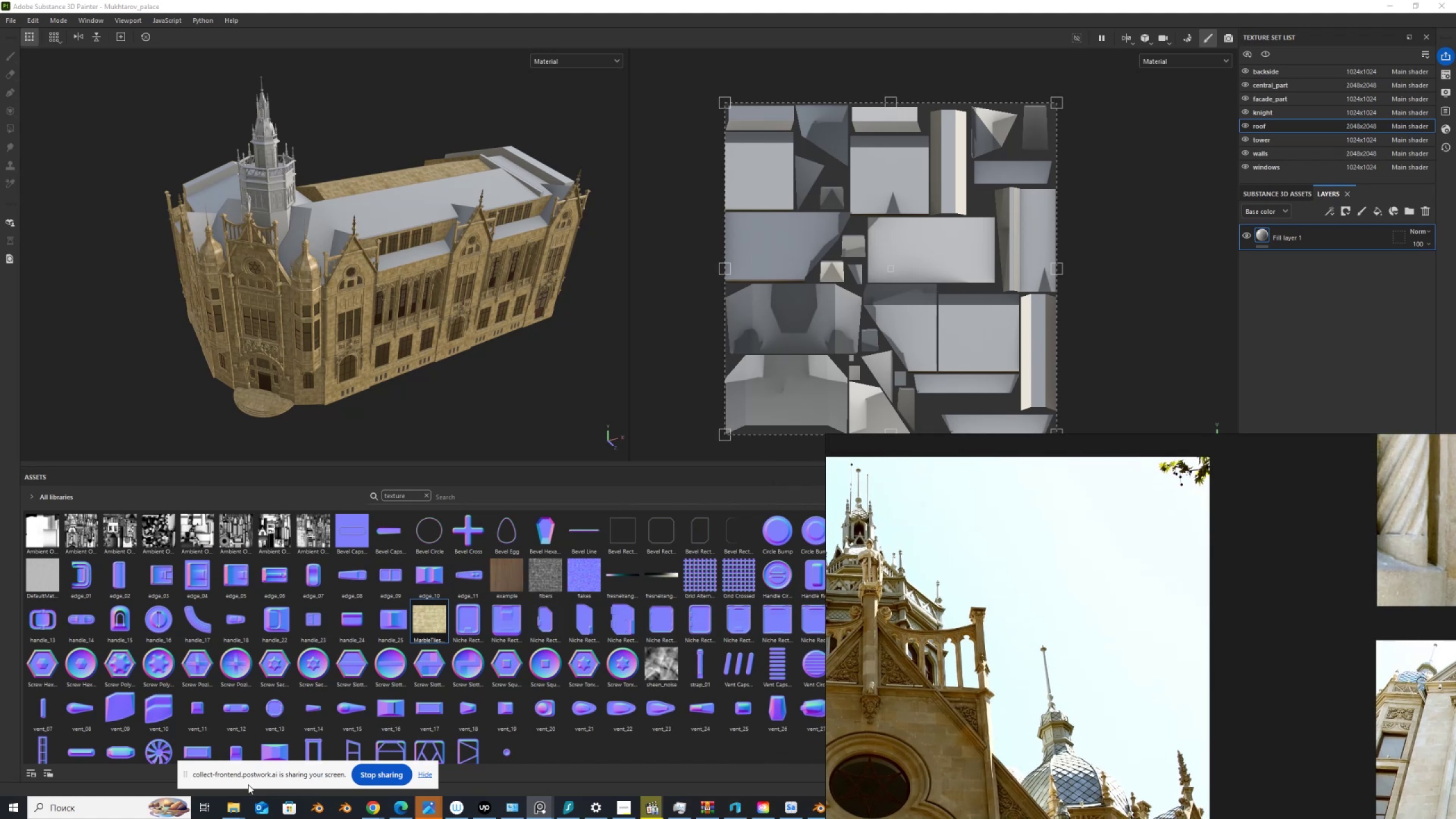 
left_click([239, 807])
 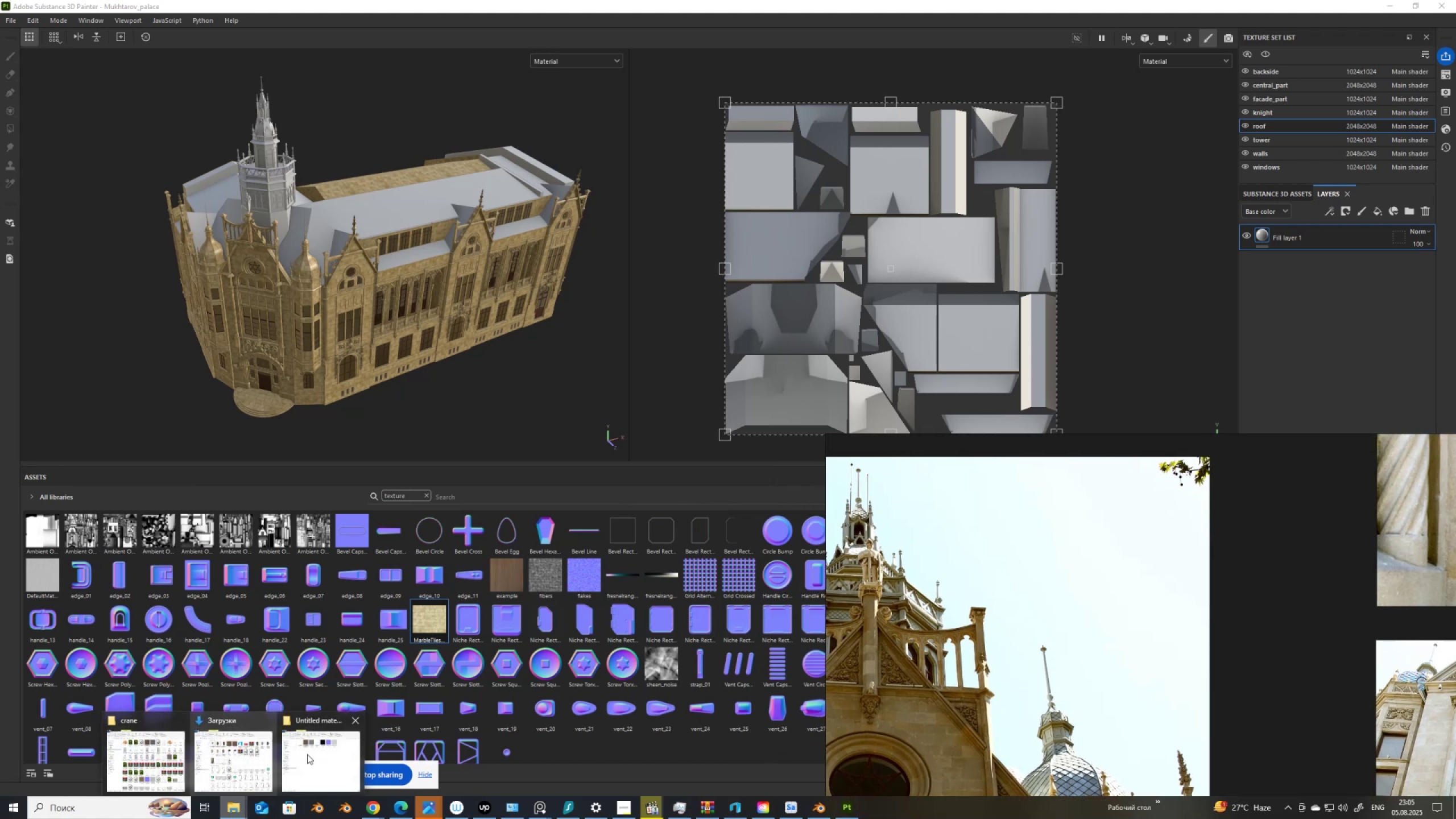 
left_click([317, 753])
 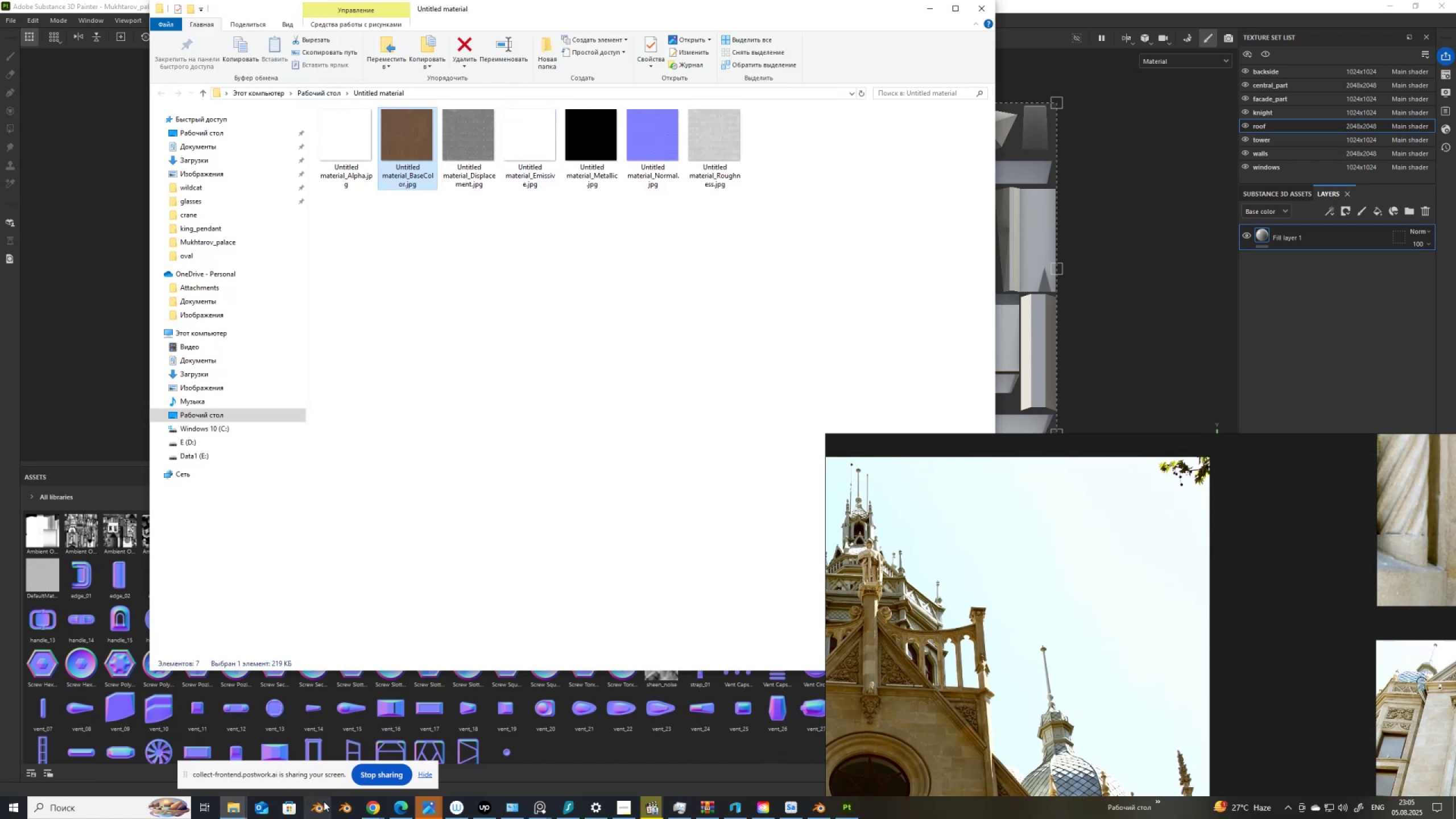 
left_click([233, 810])
 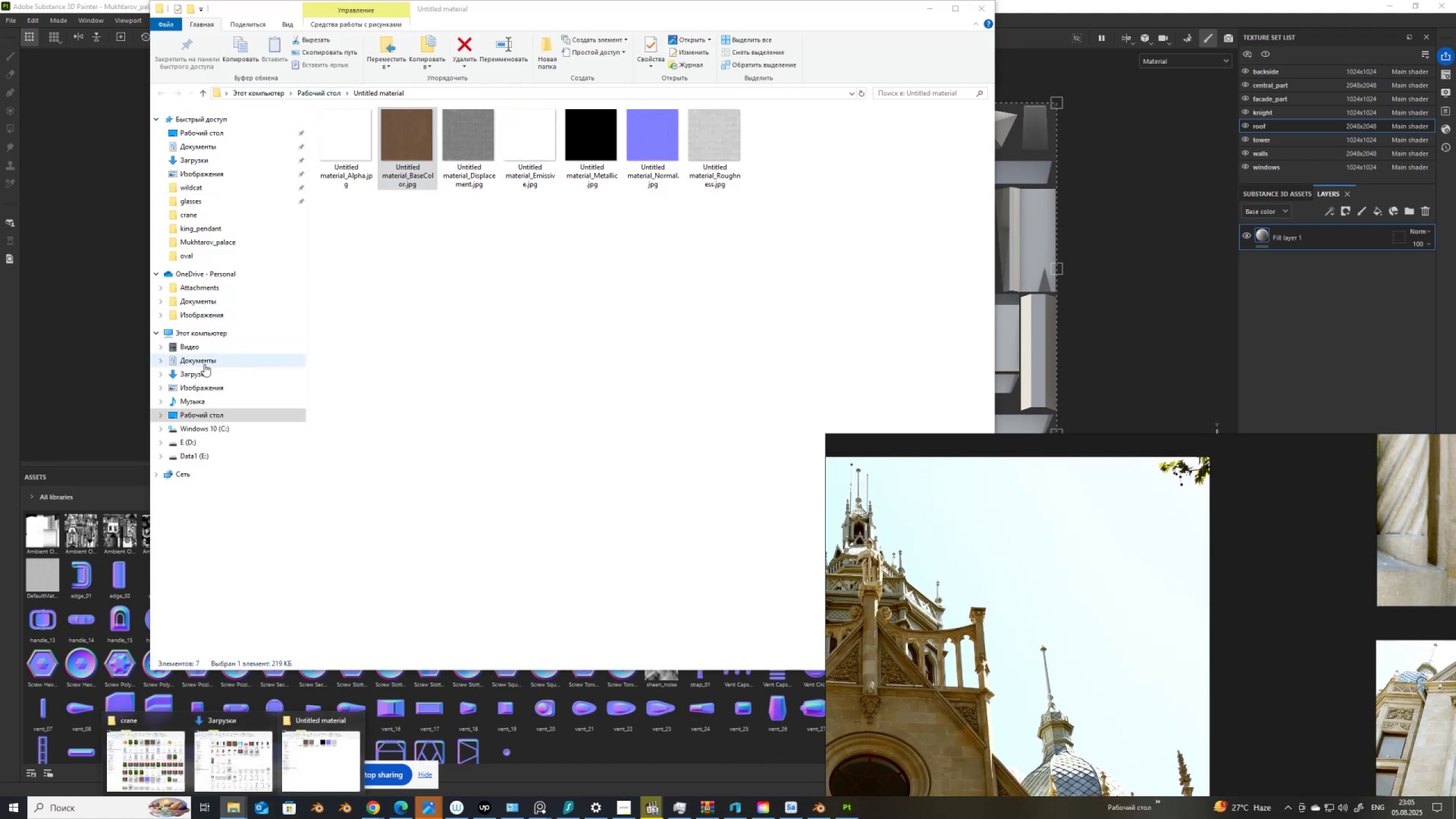 
wait(5.11)
 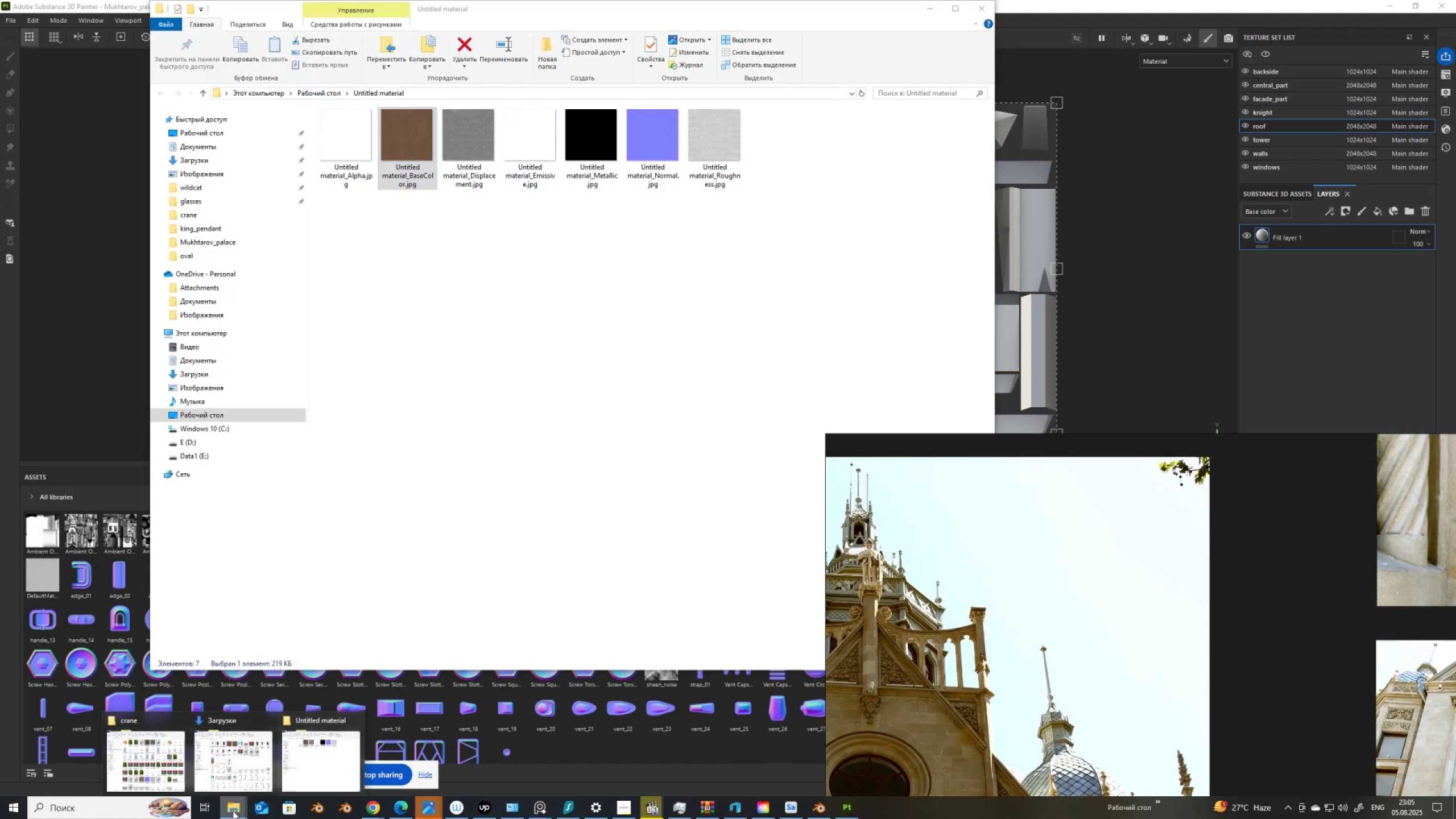 
left_click([201, 202])
 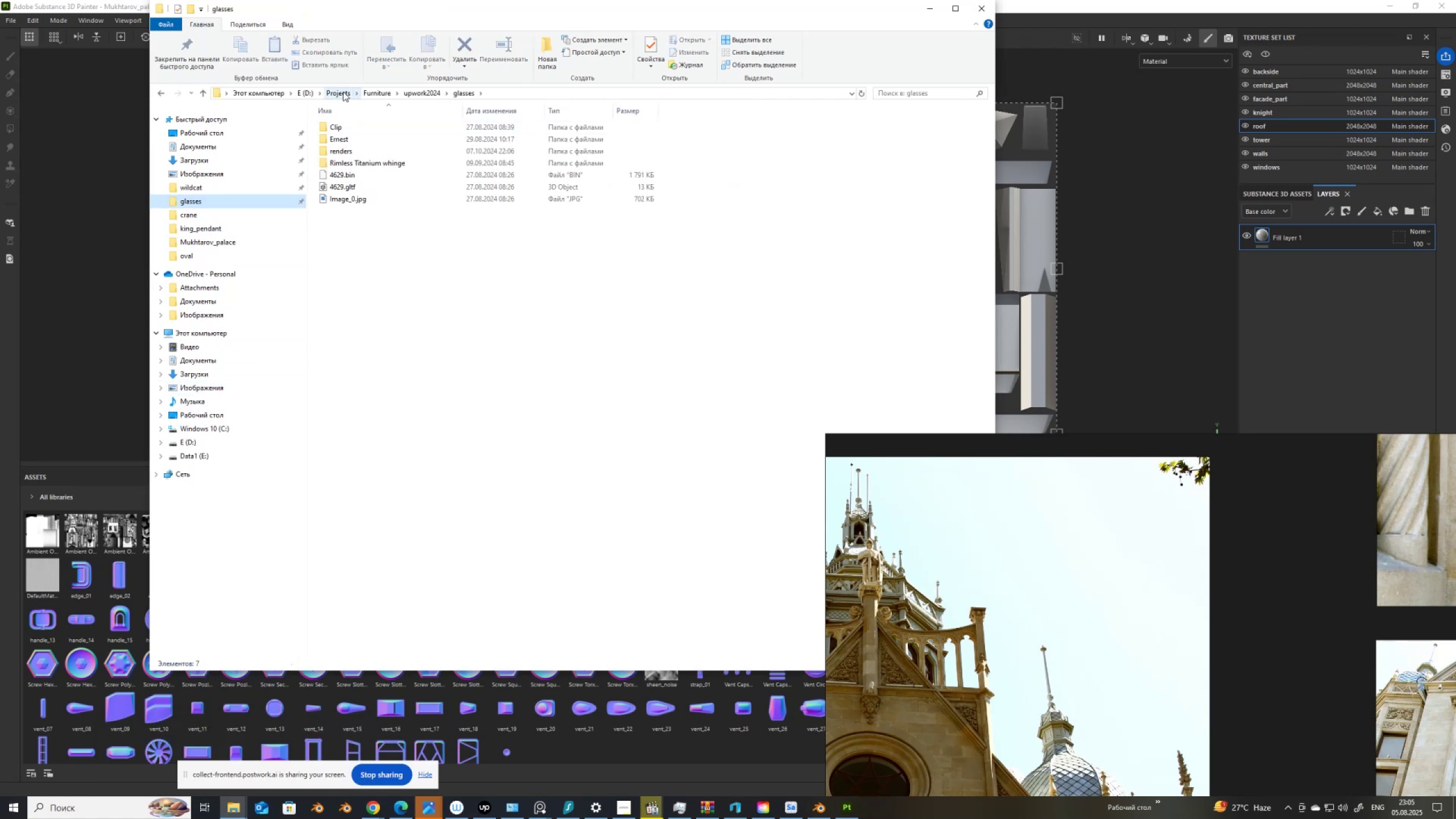 
left_click([336, 93])
 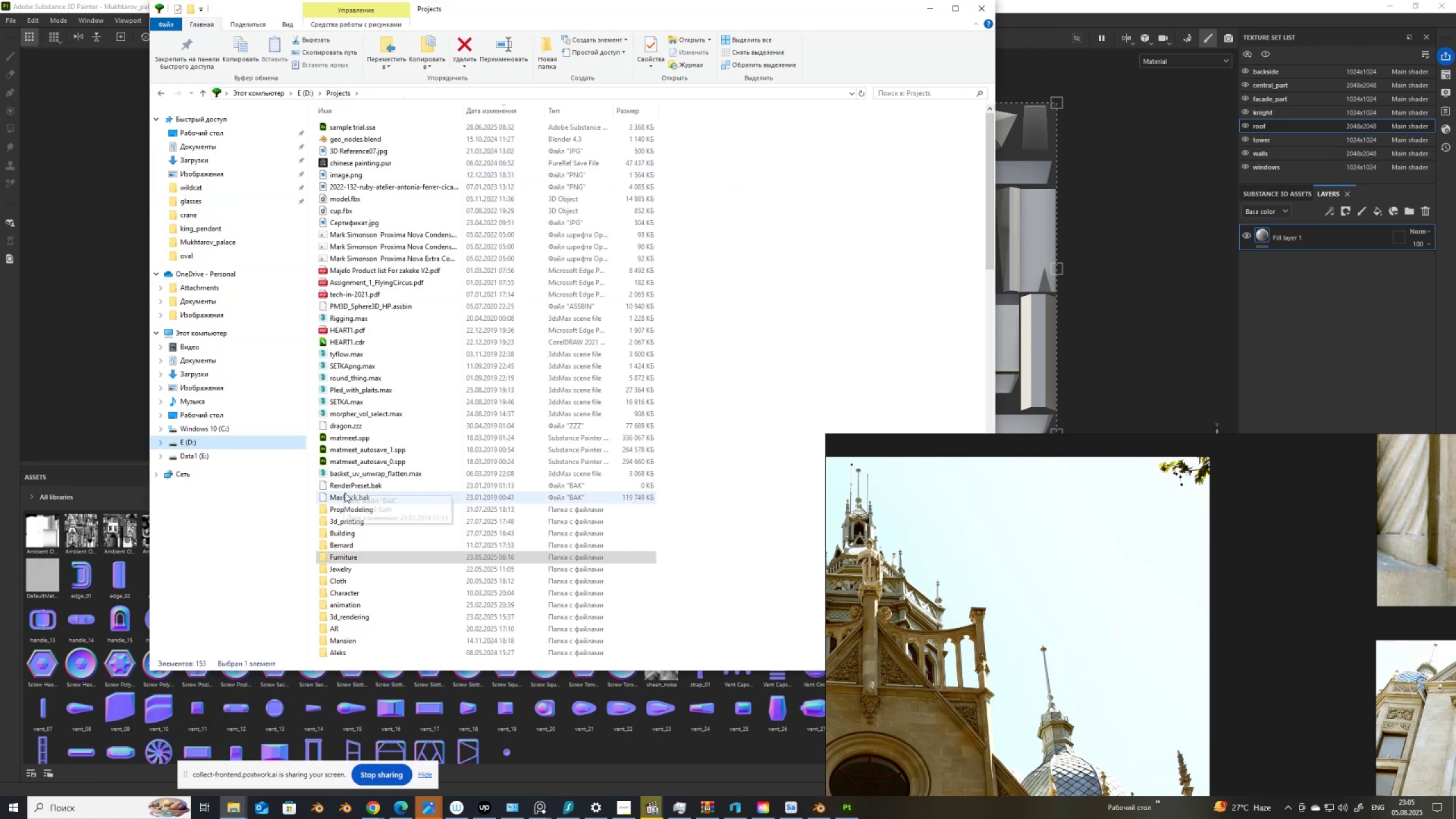 
scroll: coordinate [390, 560], scroll_direction: down, amount: 20.0
 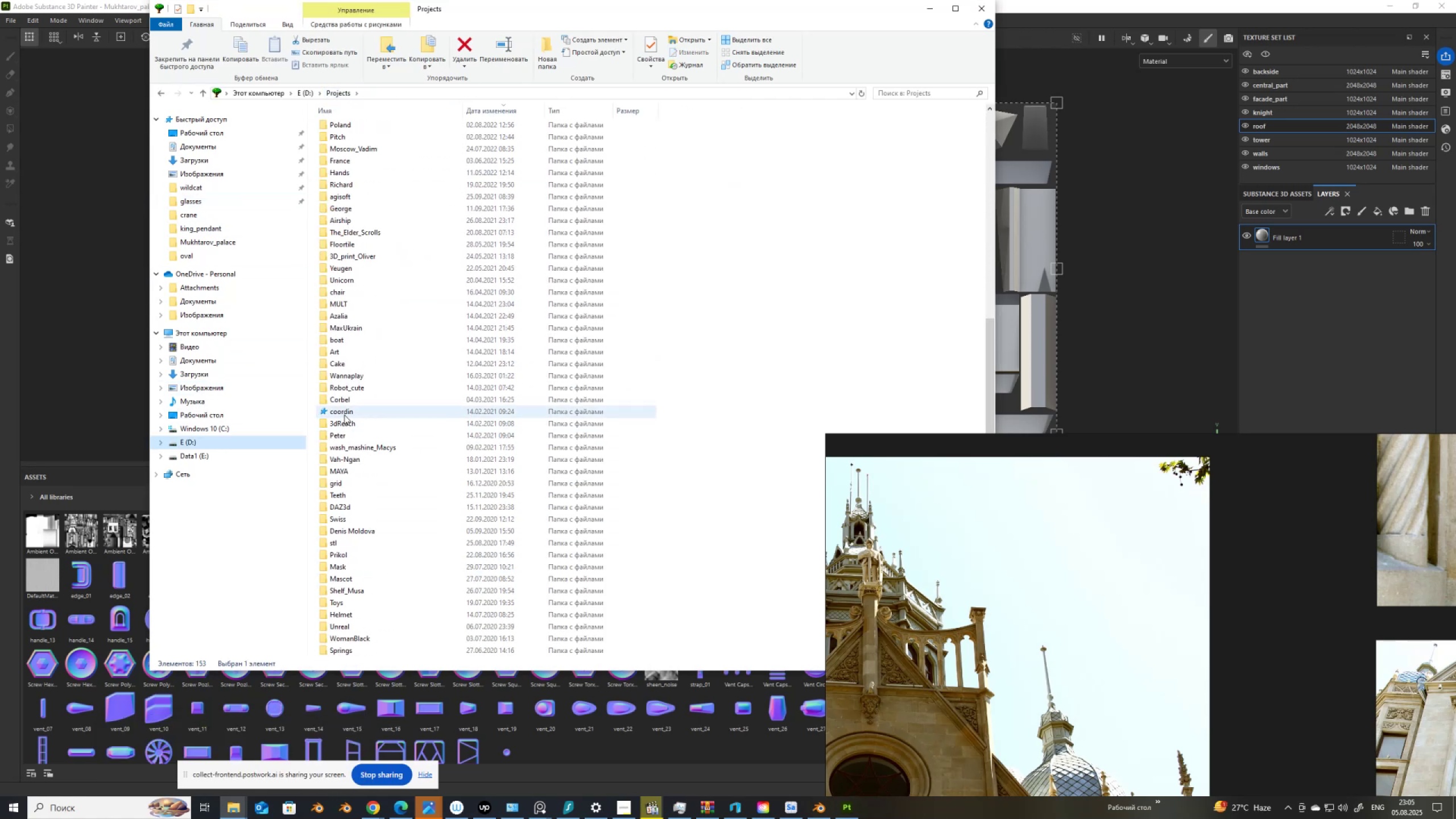 
double_click([344, 415])
 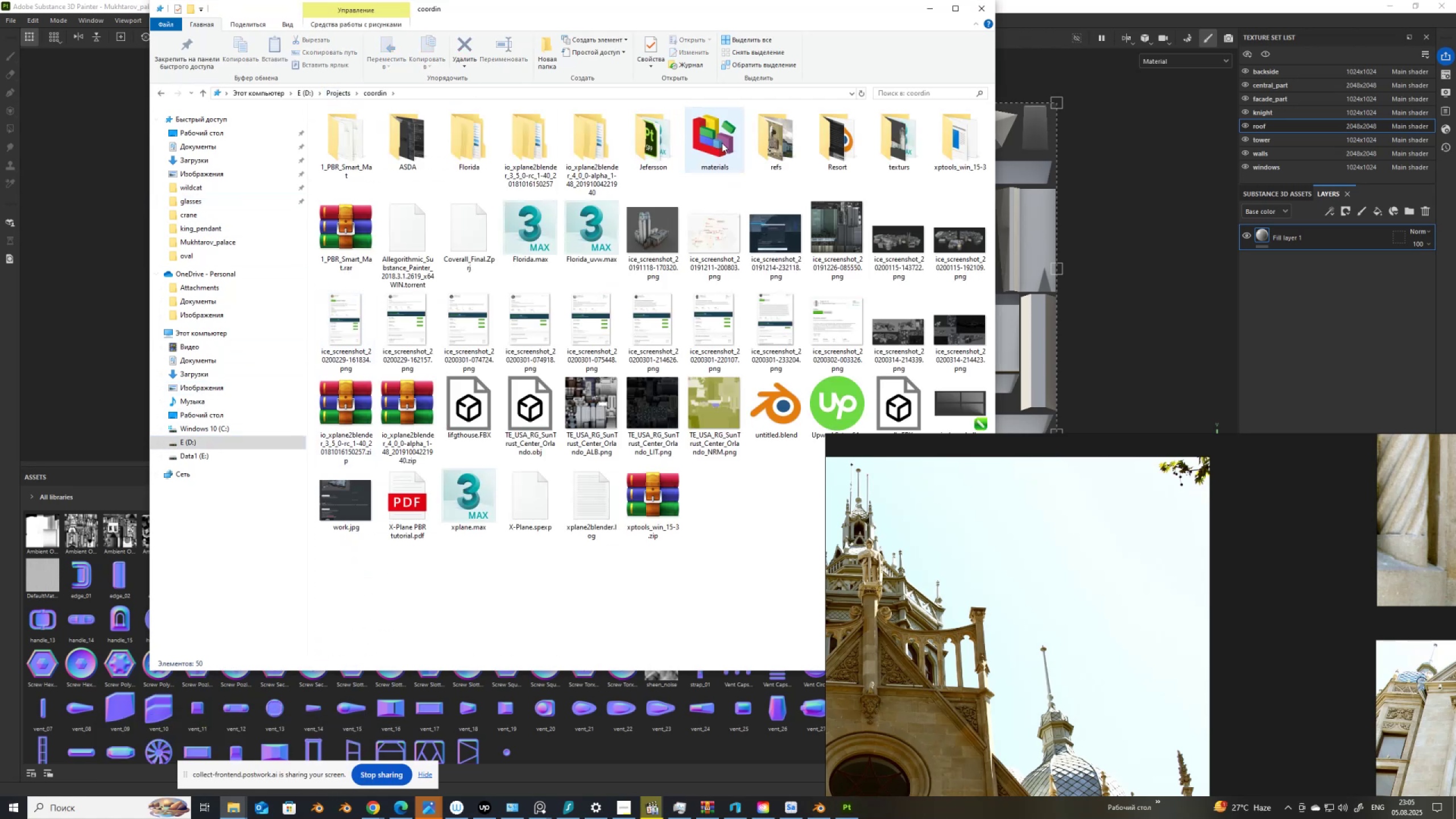 
double_click([717, 142])
 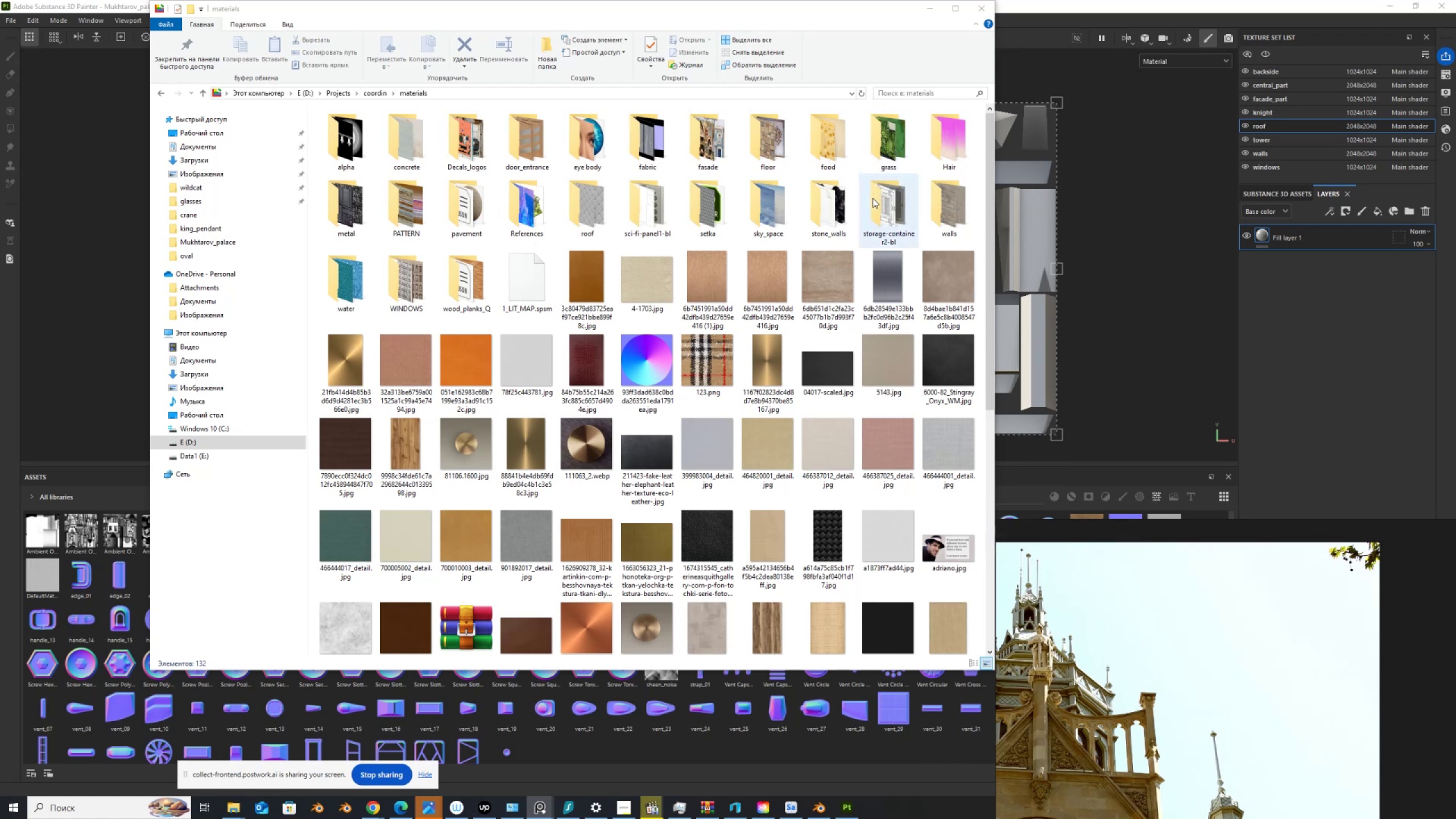 
double_click([610, 204])
 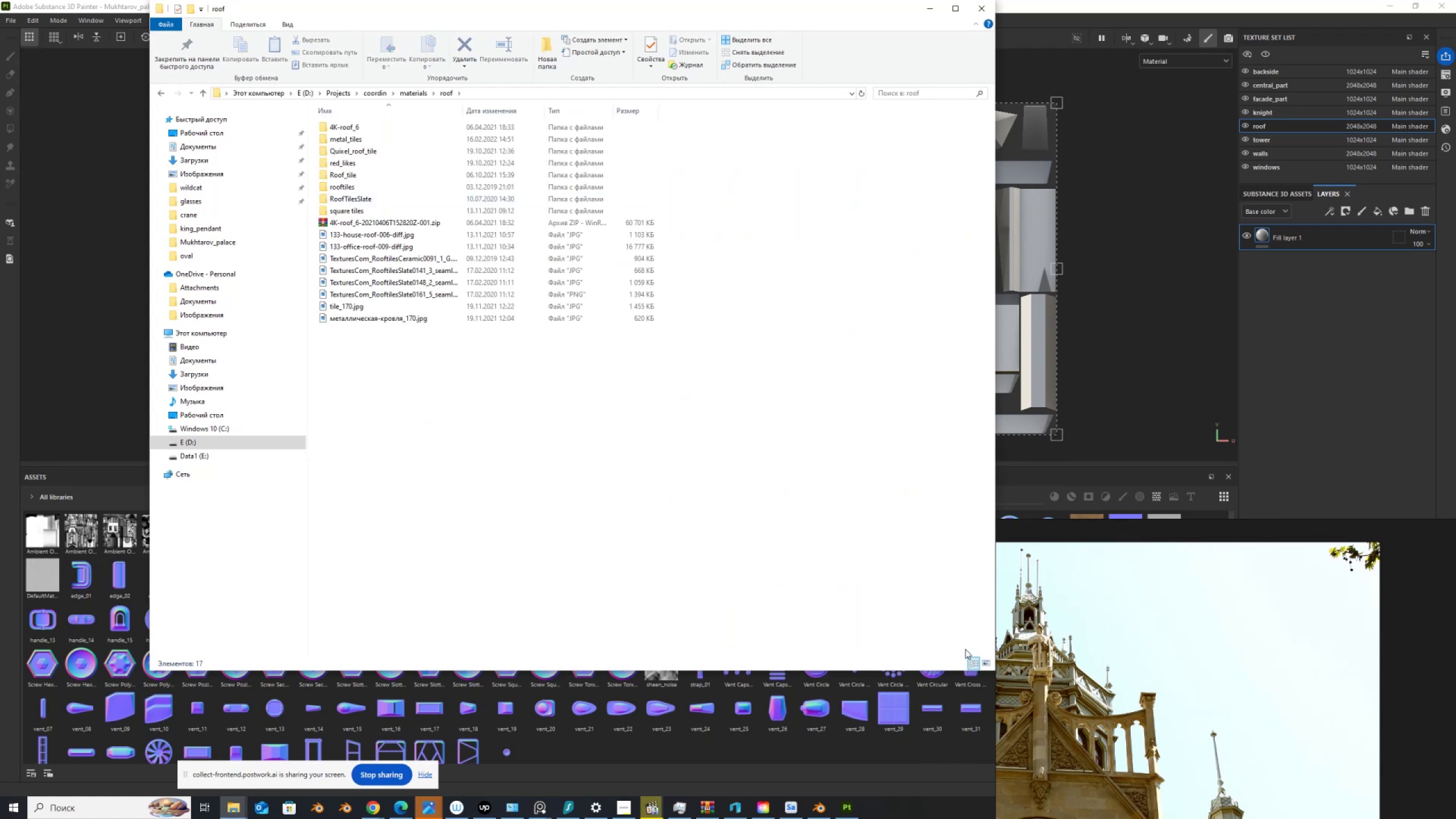 
left_click([982, 657])
 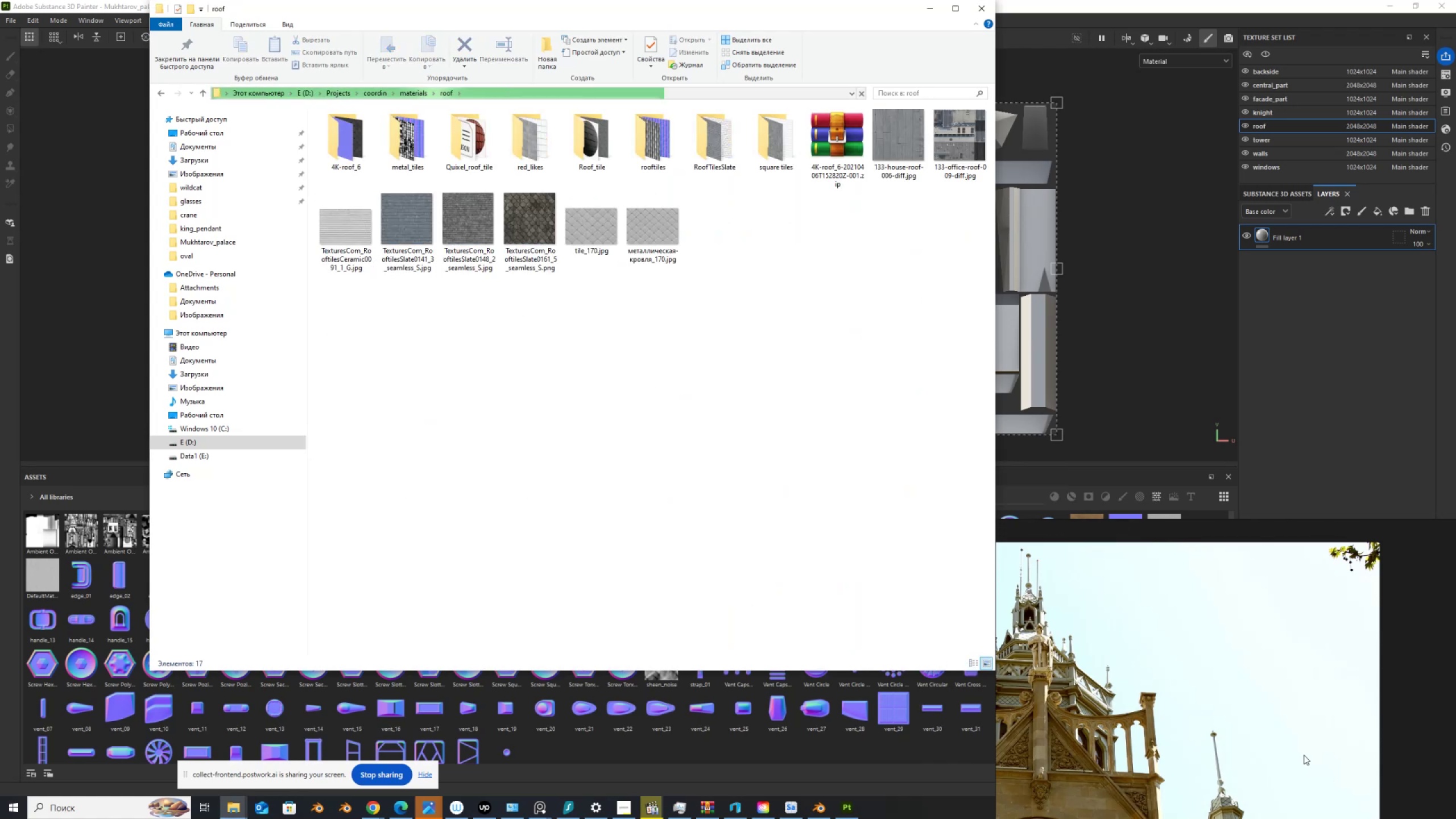 
wait(9.55)
 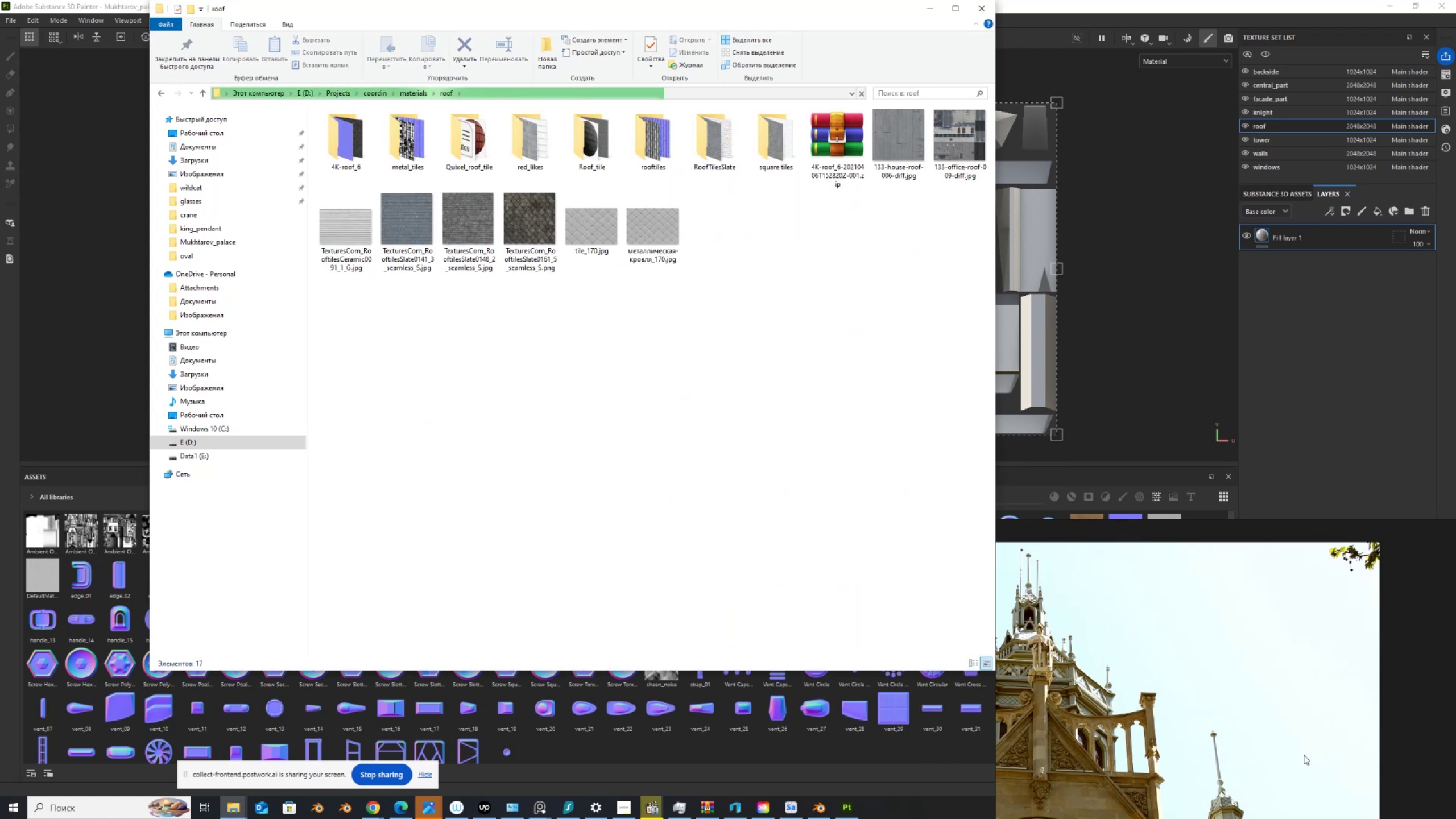 
left_click_drag(start_coordinate=[594, 228], to_coordinate=[1098, 610])
 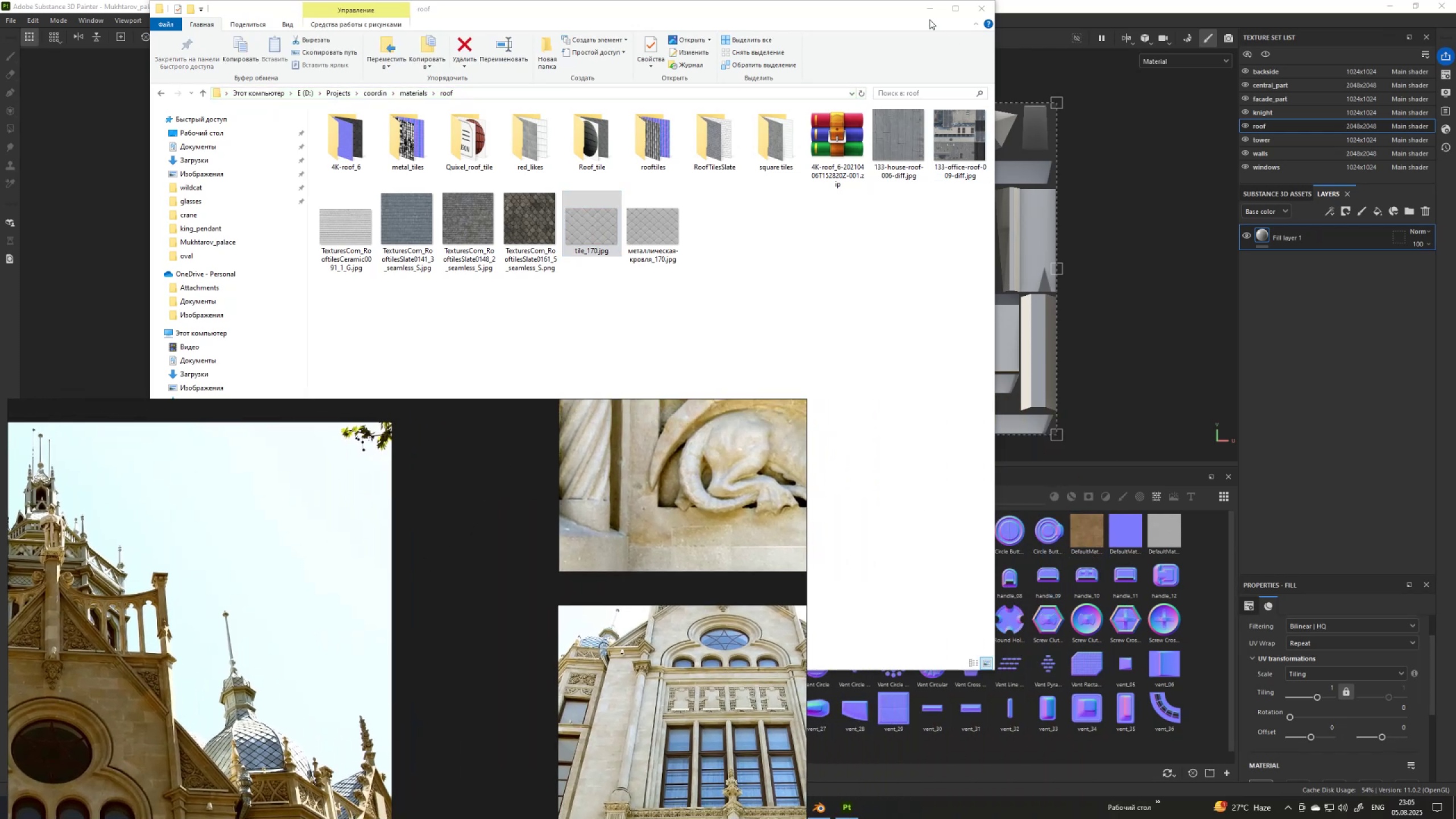 
left_click([928, 9])
 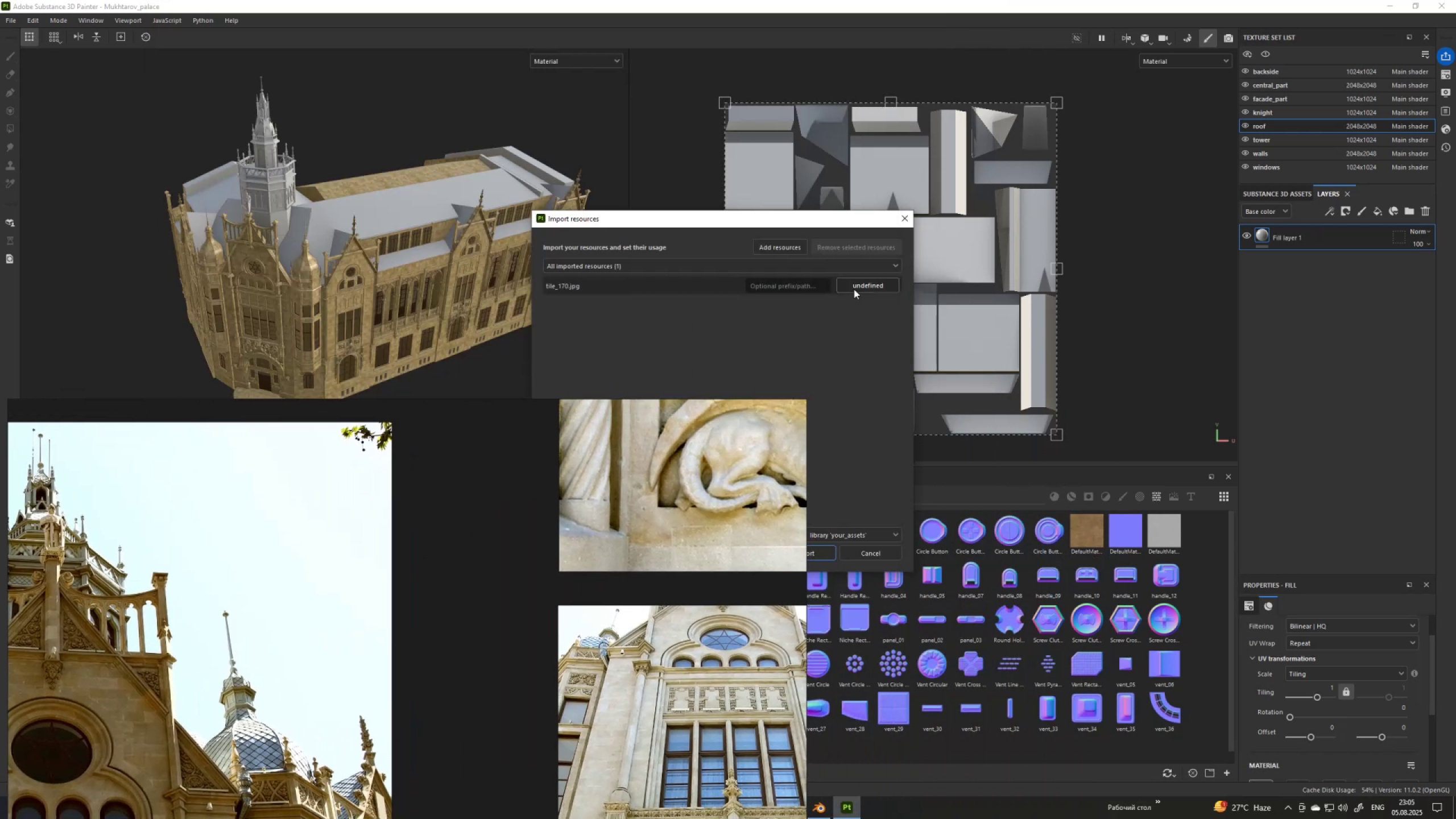 
left_click([862, 283])
 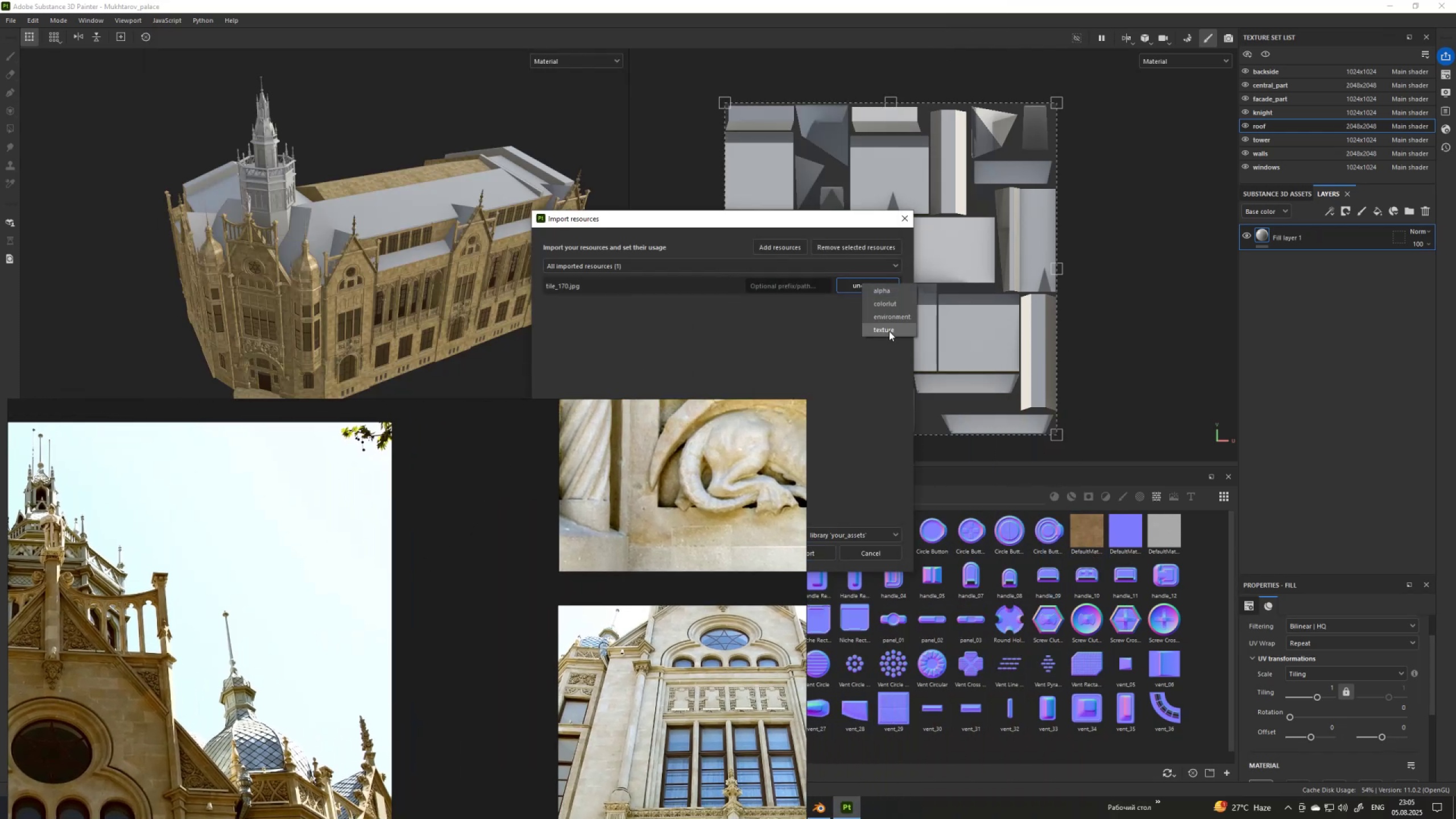 
left_click([888, 328])
 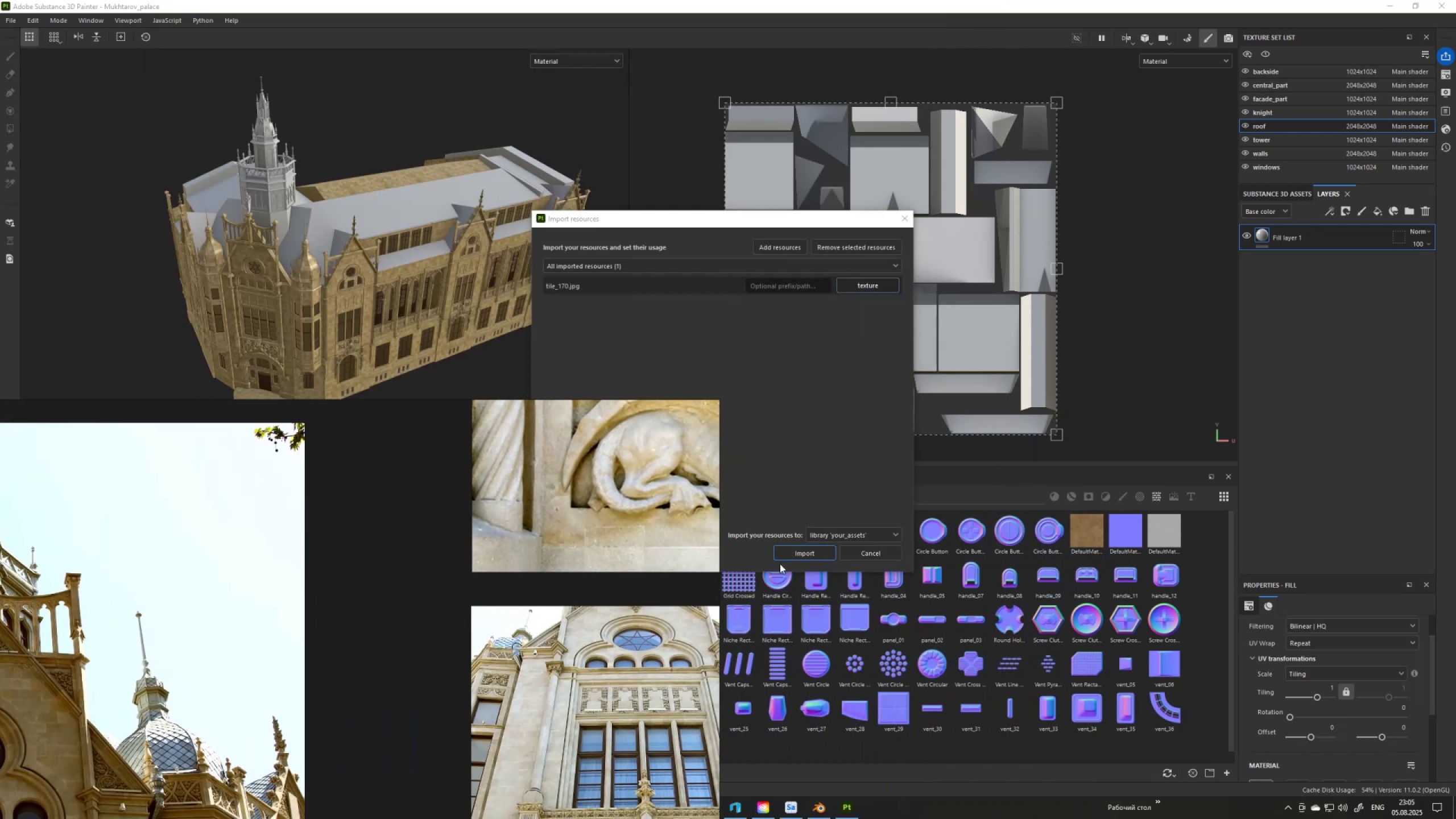 
left_click([806, 554])
 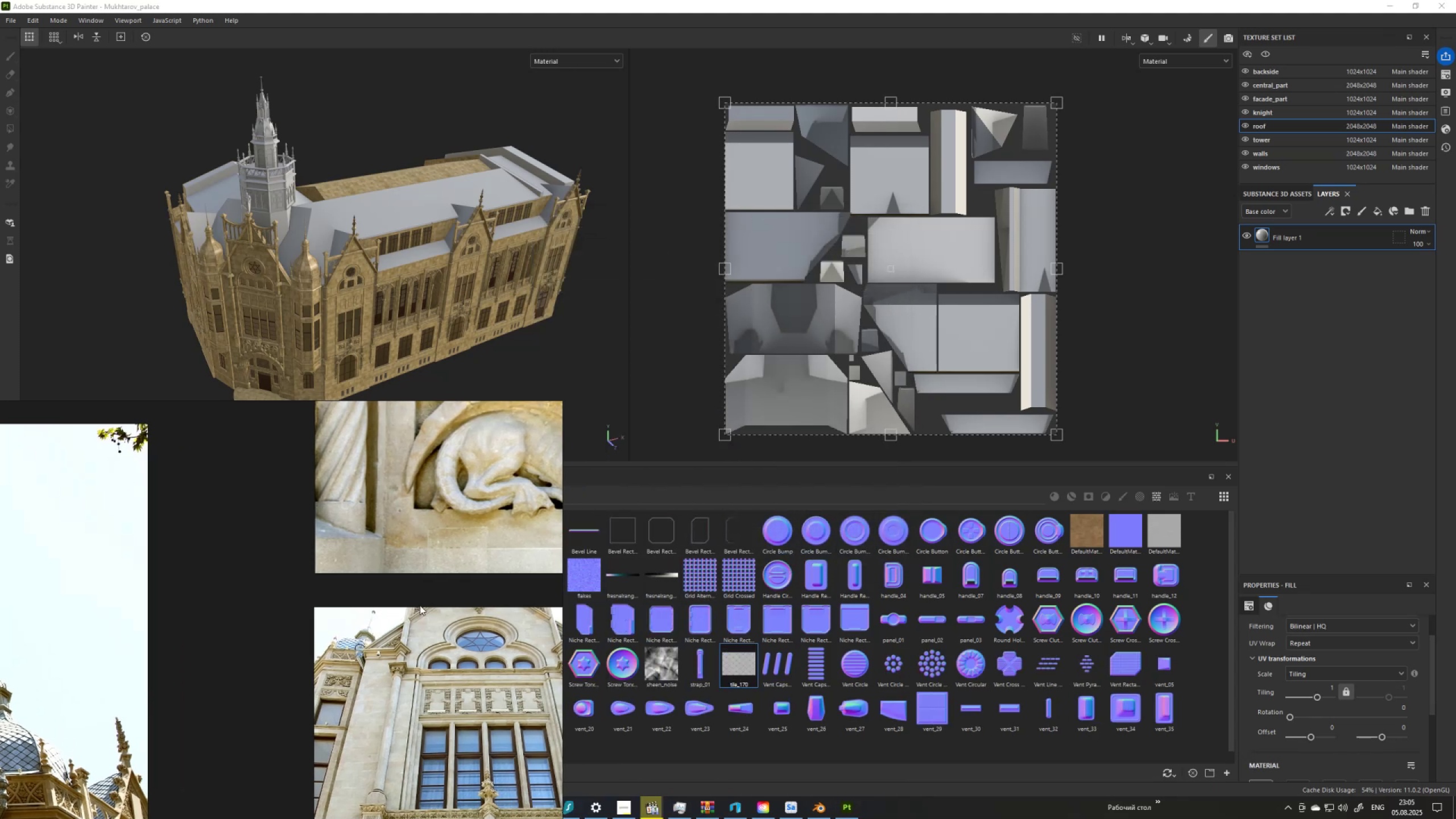 
scroll: coordinate [1301, 697], scroll_direction: down, amount: 5.0
 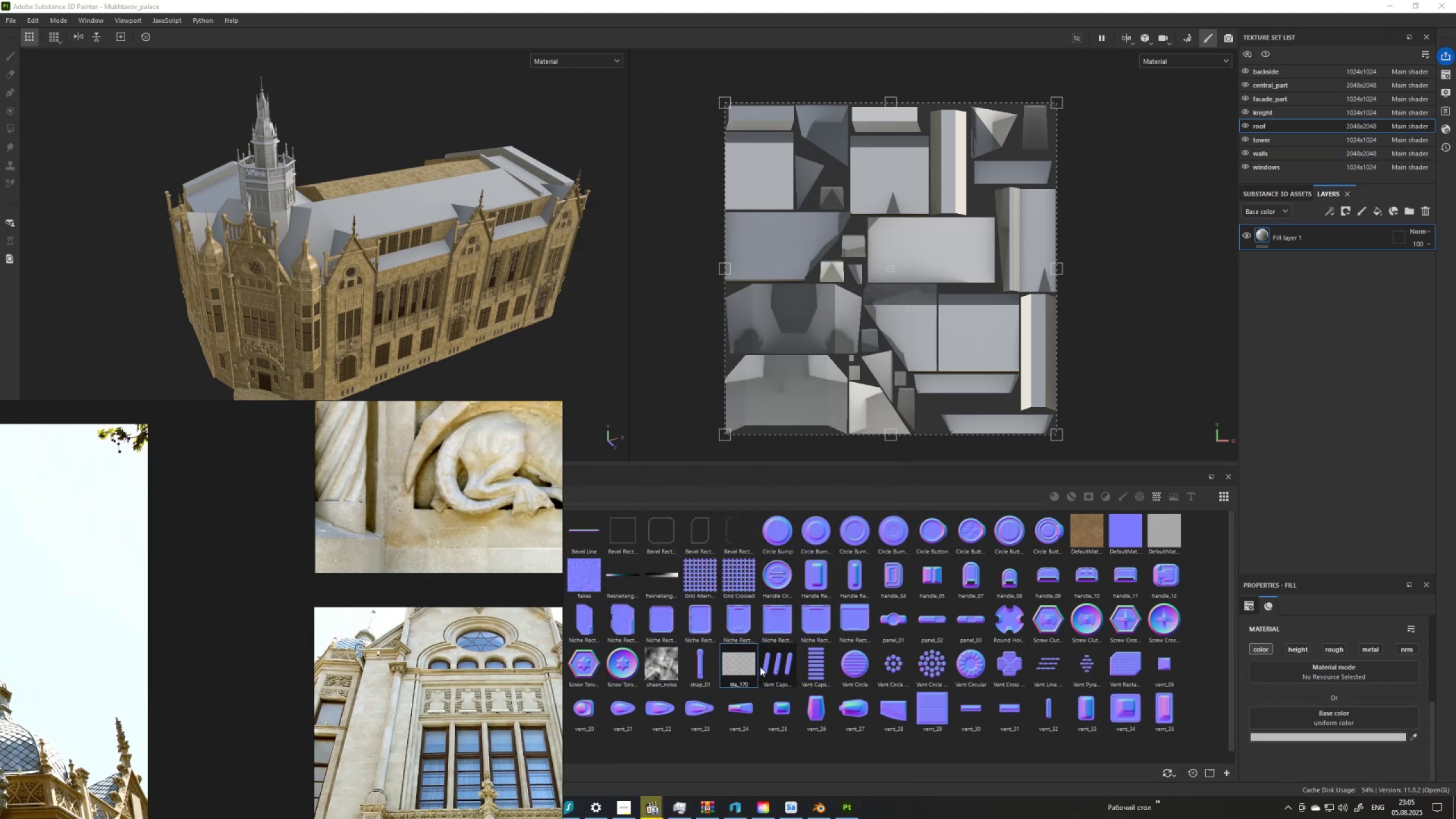 
left_click_drag(start_coordinate=[746, 668], to_coordinate=[1338, 711])
 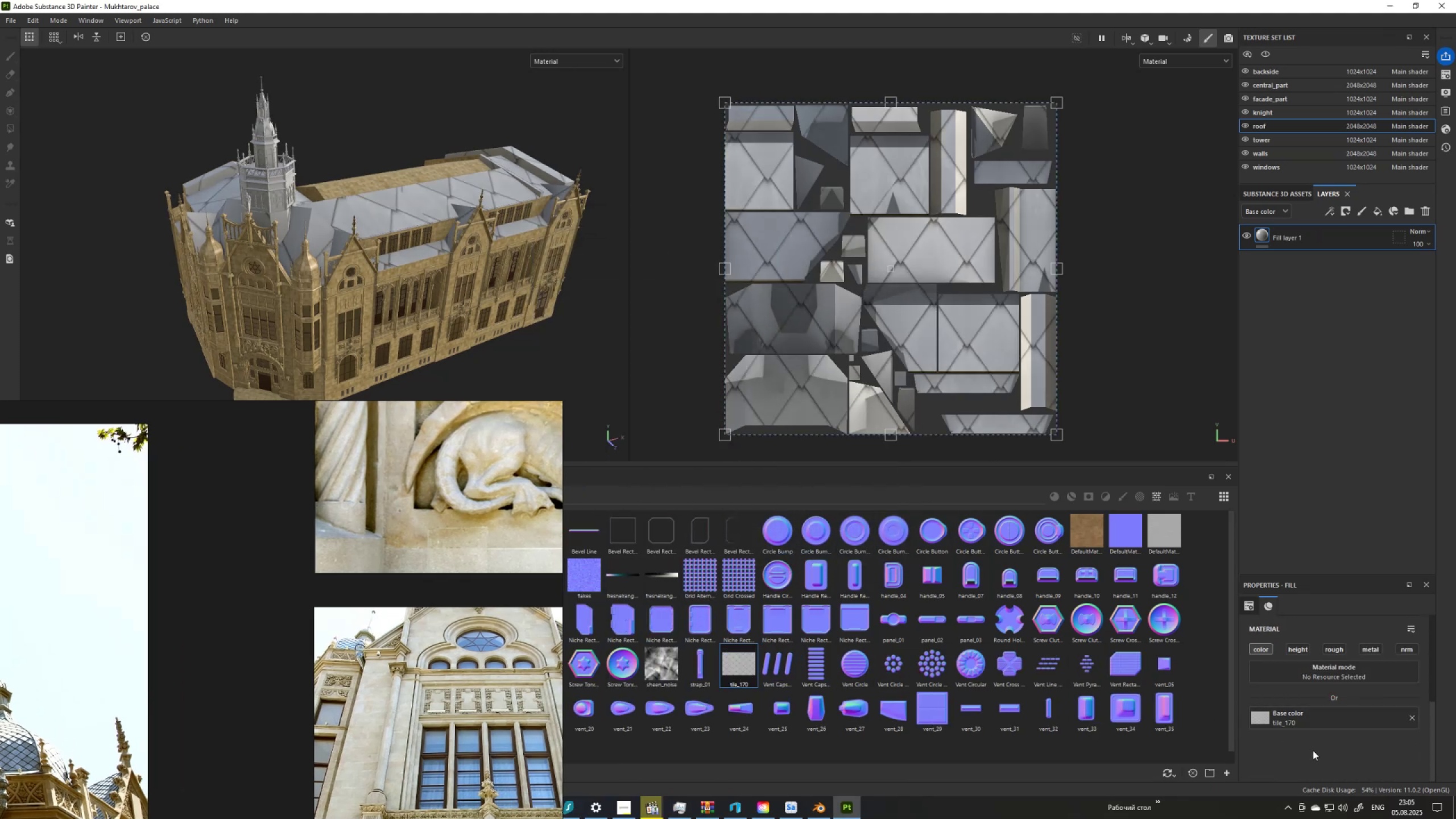 
scroll: coordinate [1302, 659], scroll_direction: up, amount: 3.0
 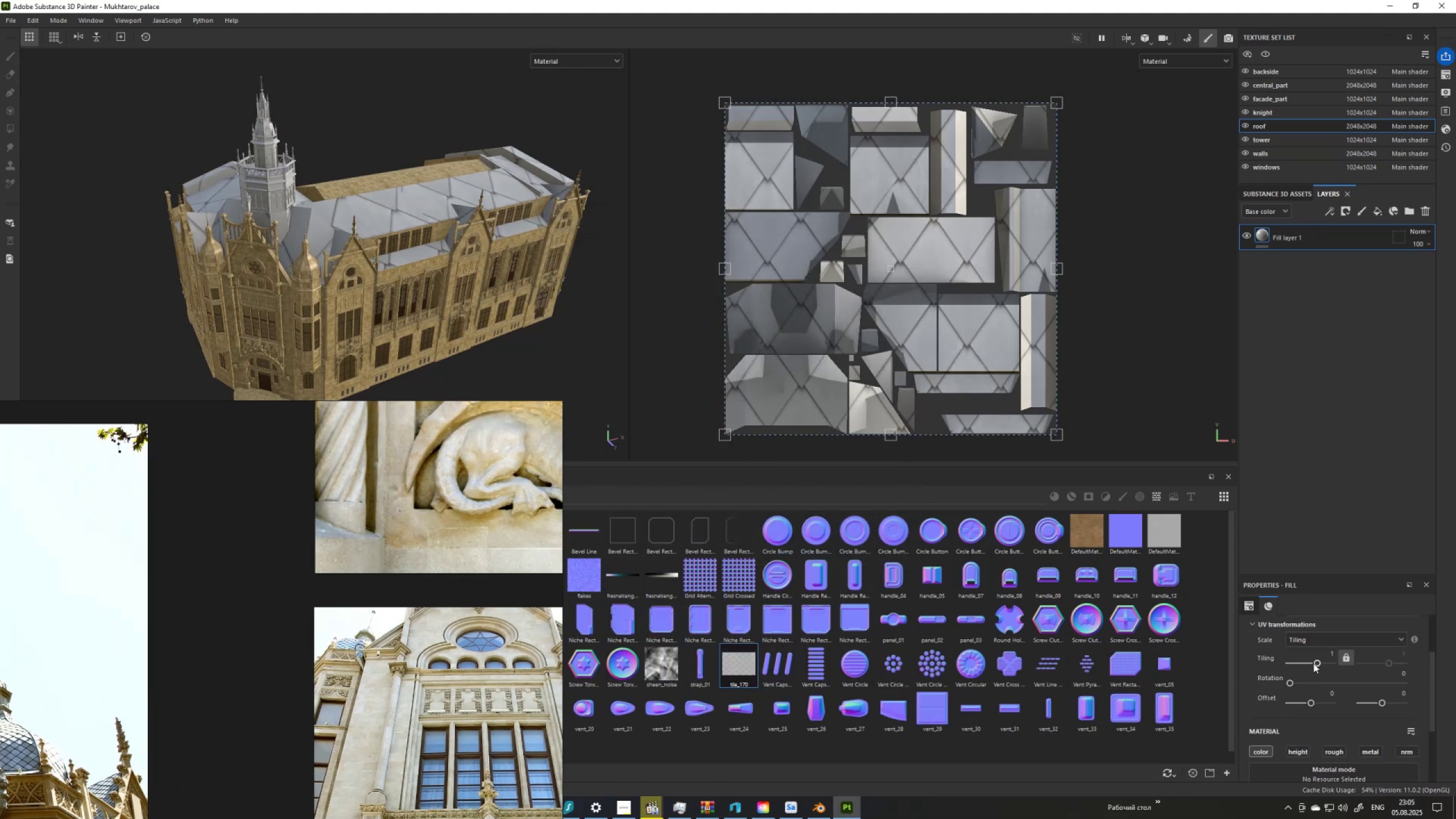 
left_click_drag(start_coordinate=[1315, 663], to_coordinate=[1326, 665])
 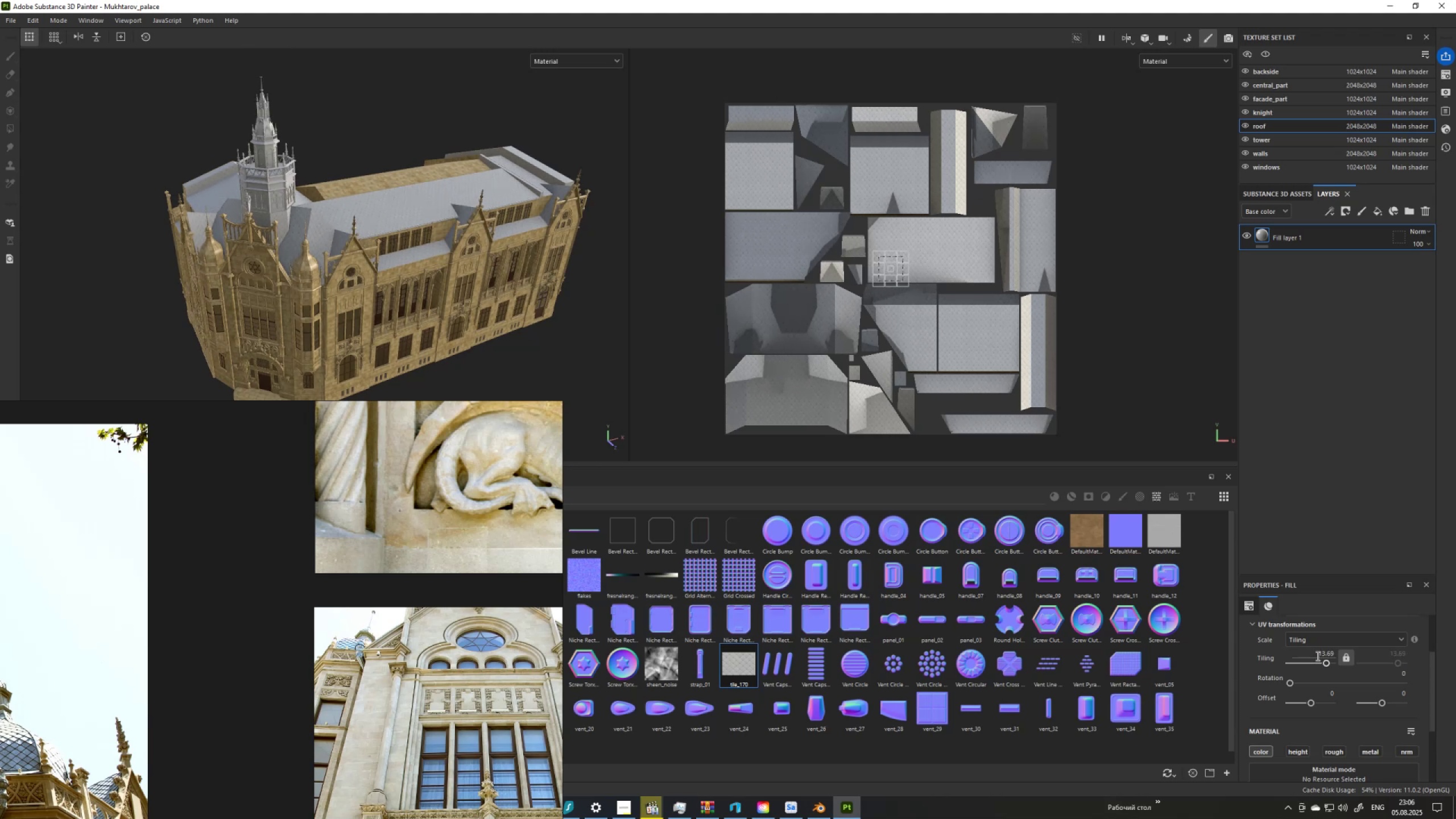 
left_click_drag(start_coordinate=[1316, 654], to_coordinate=[1339, 653])
 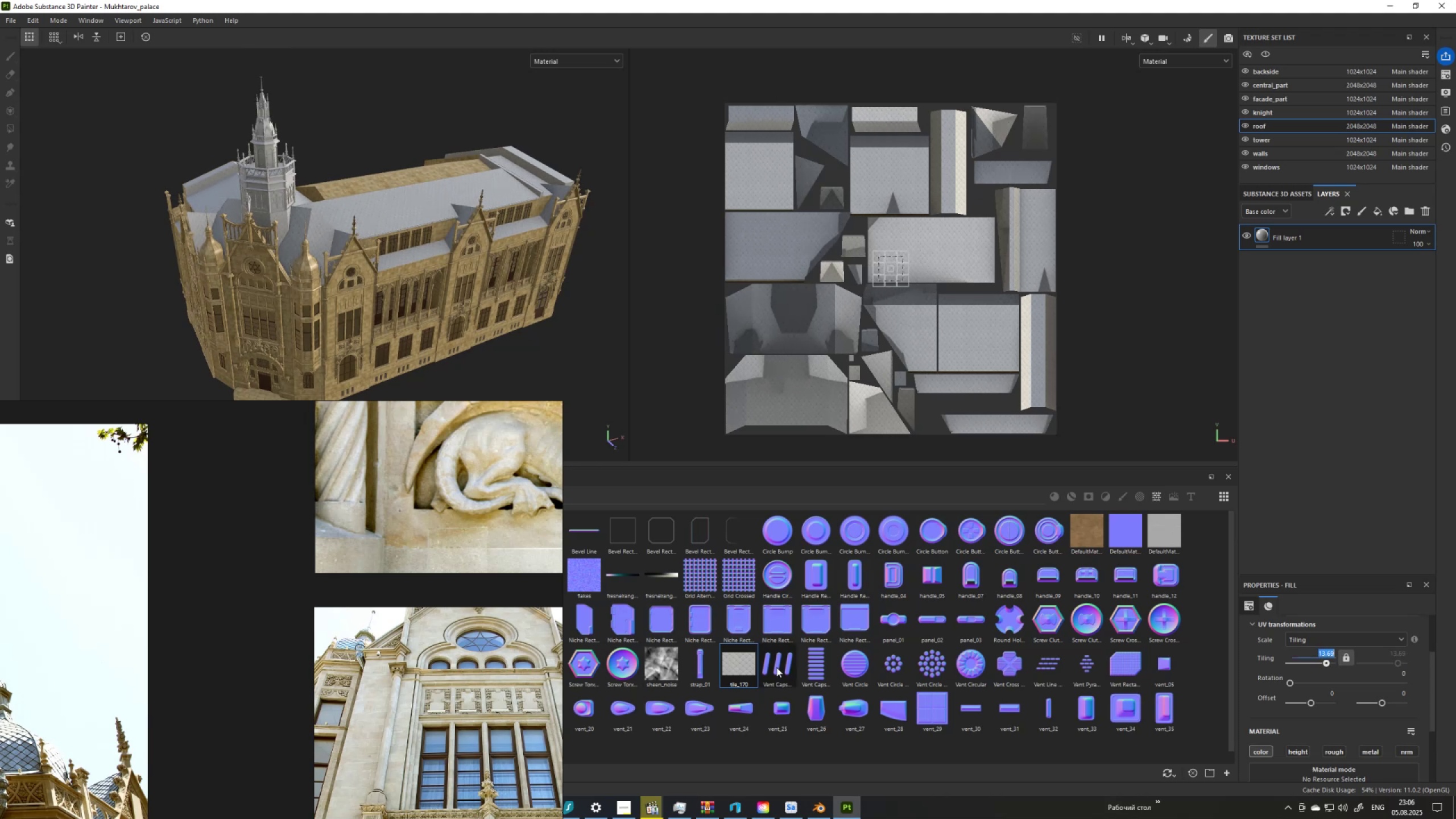 
key(Numpad1)
 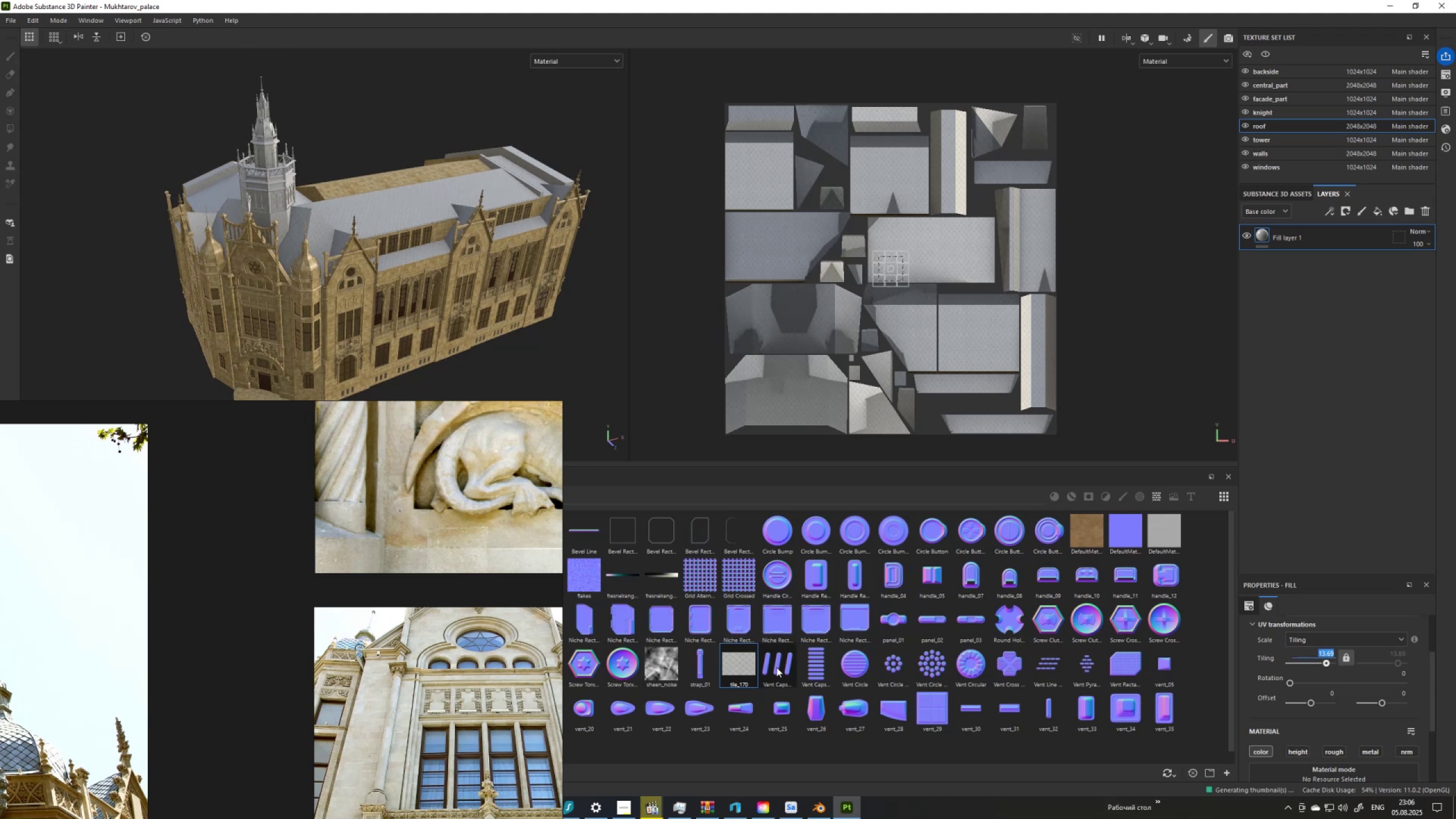 
key(Numpad5)
 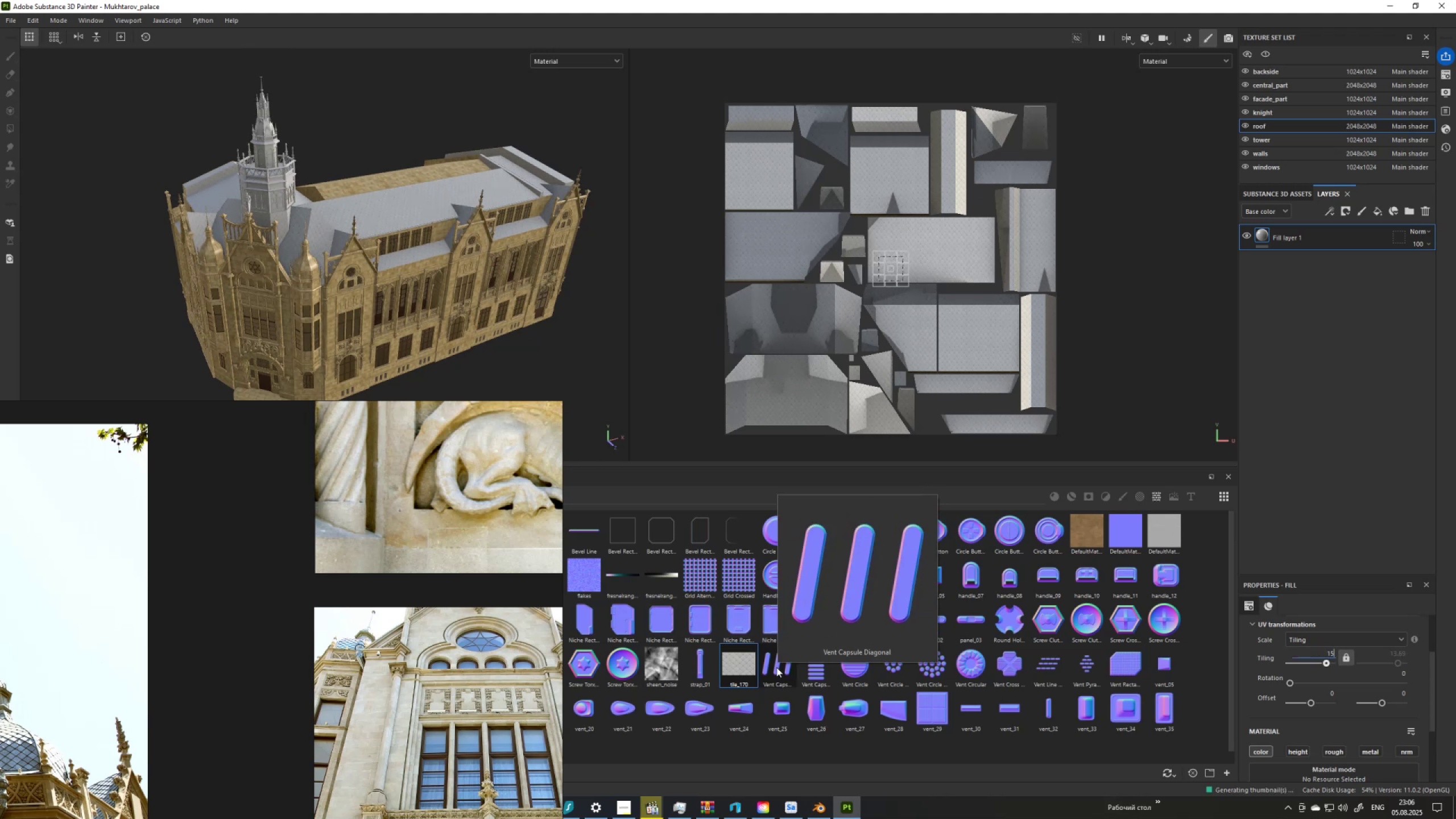 
key(NumpadEnter)
 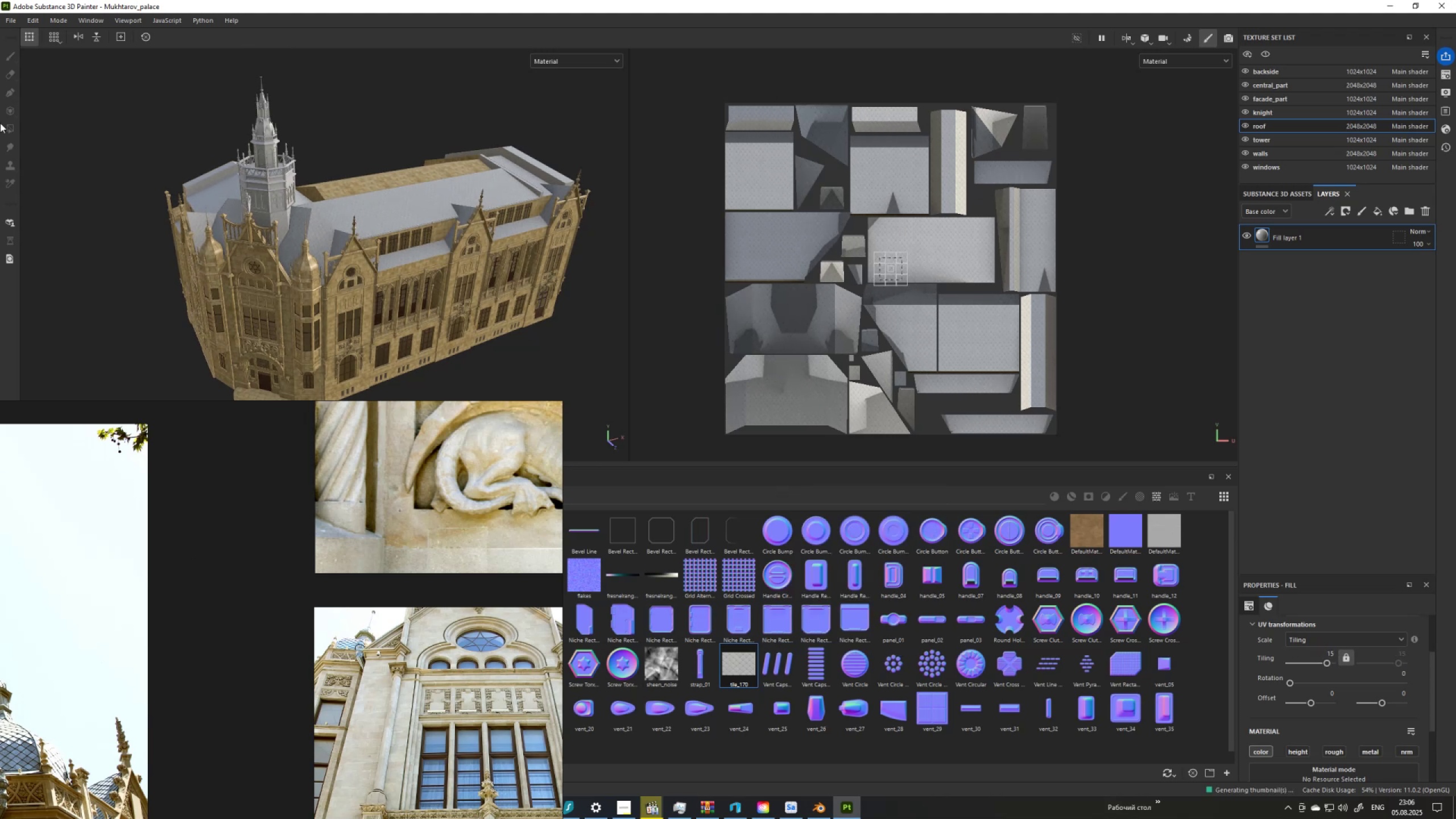 
scroll: coordinate [319, 260], scroll_direction: up, amount: 12.0
 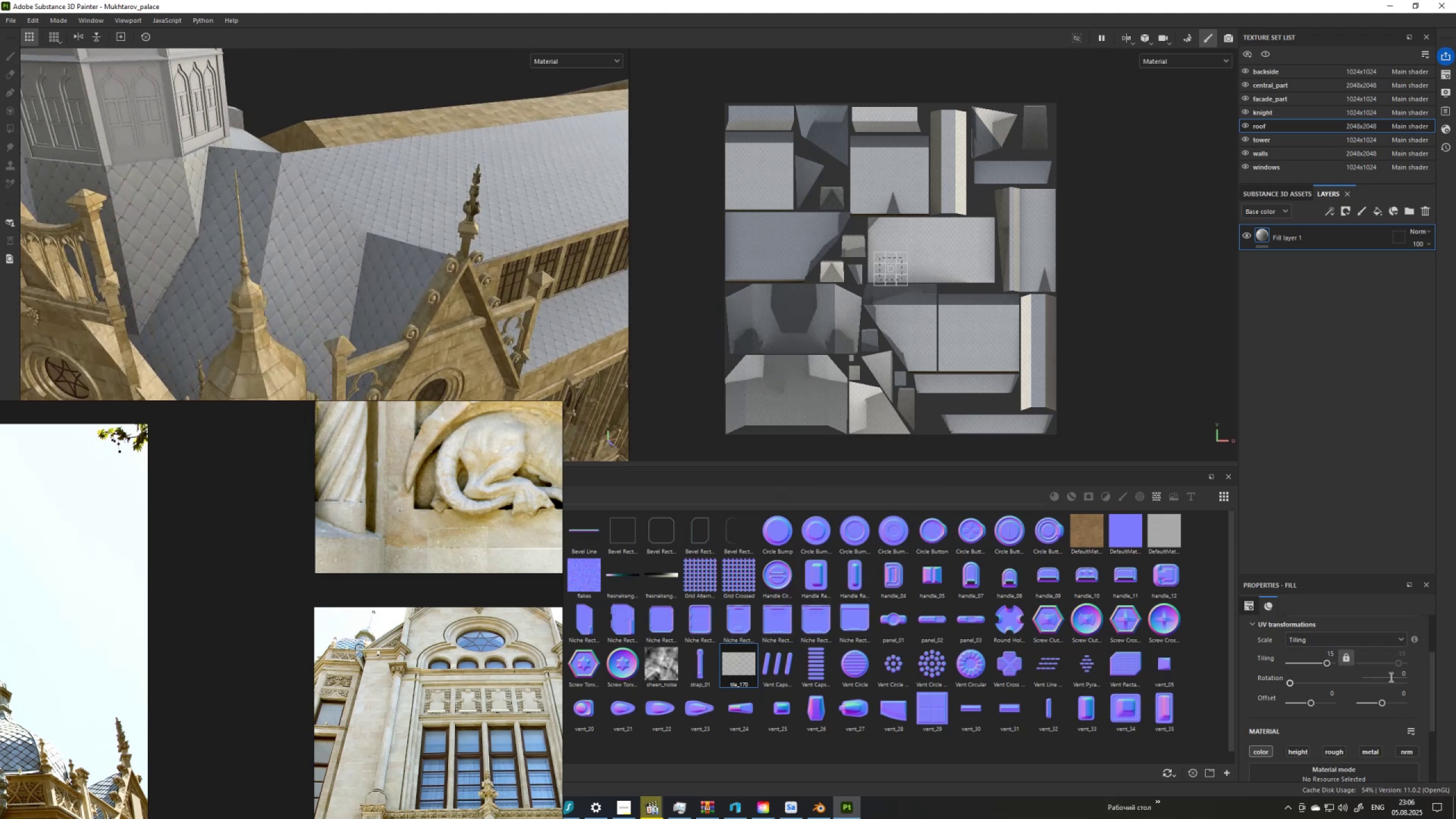 
left_click_drag(start_coordinate=[1401, 675], to_coordinate=[1414, 674])
 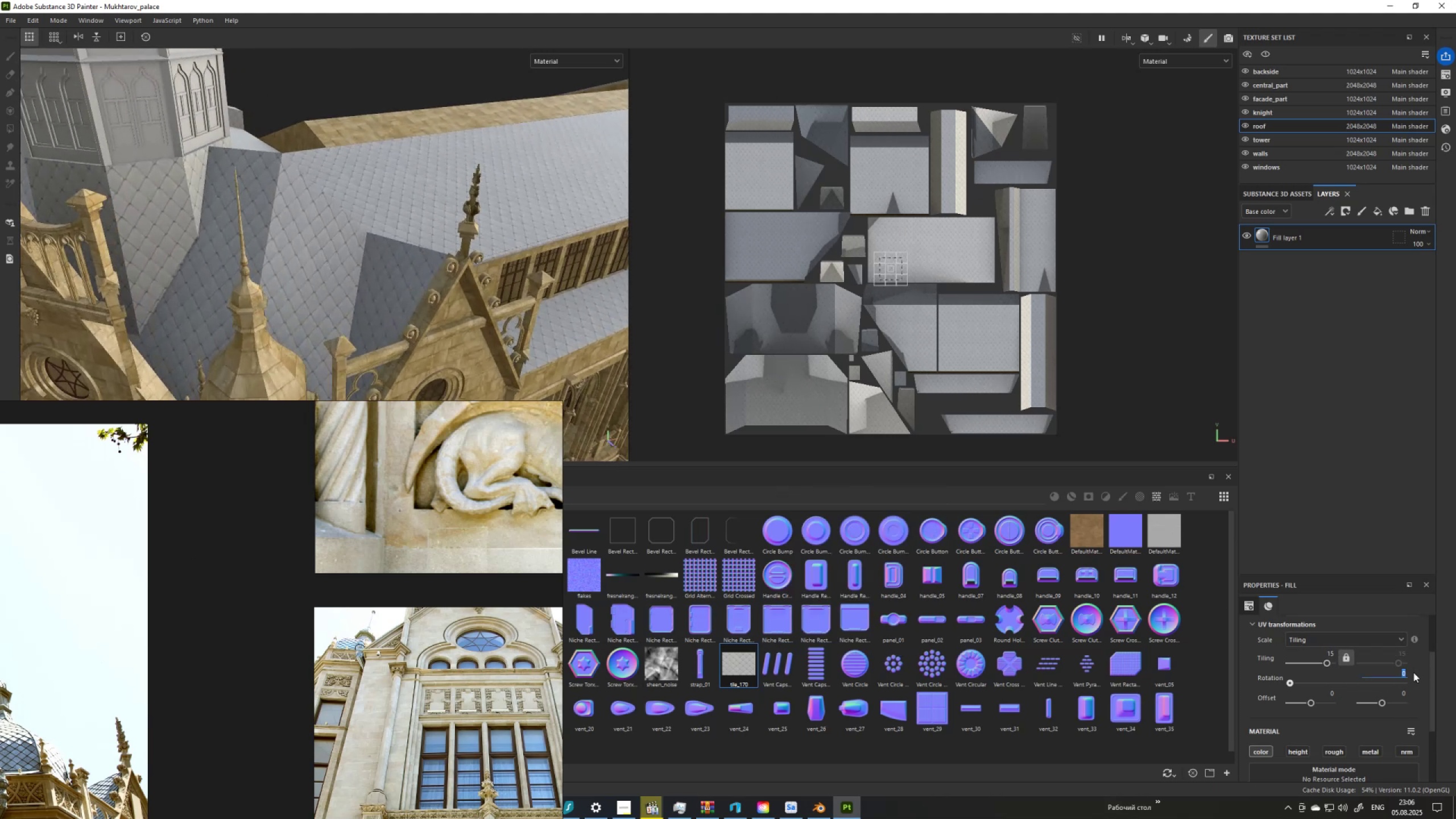 
key(Numpad1)
 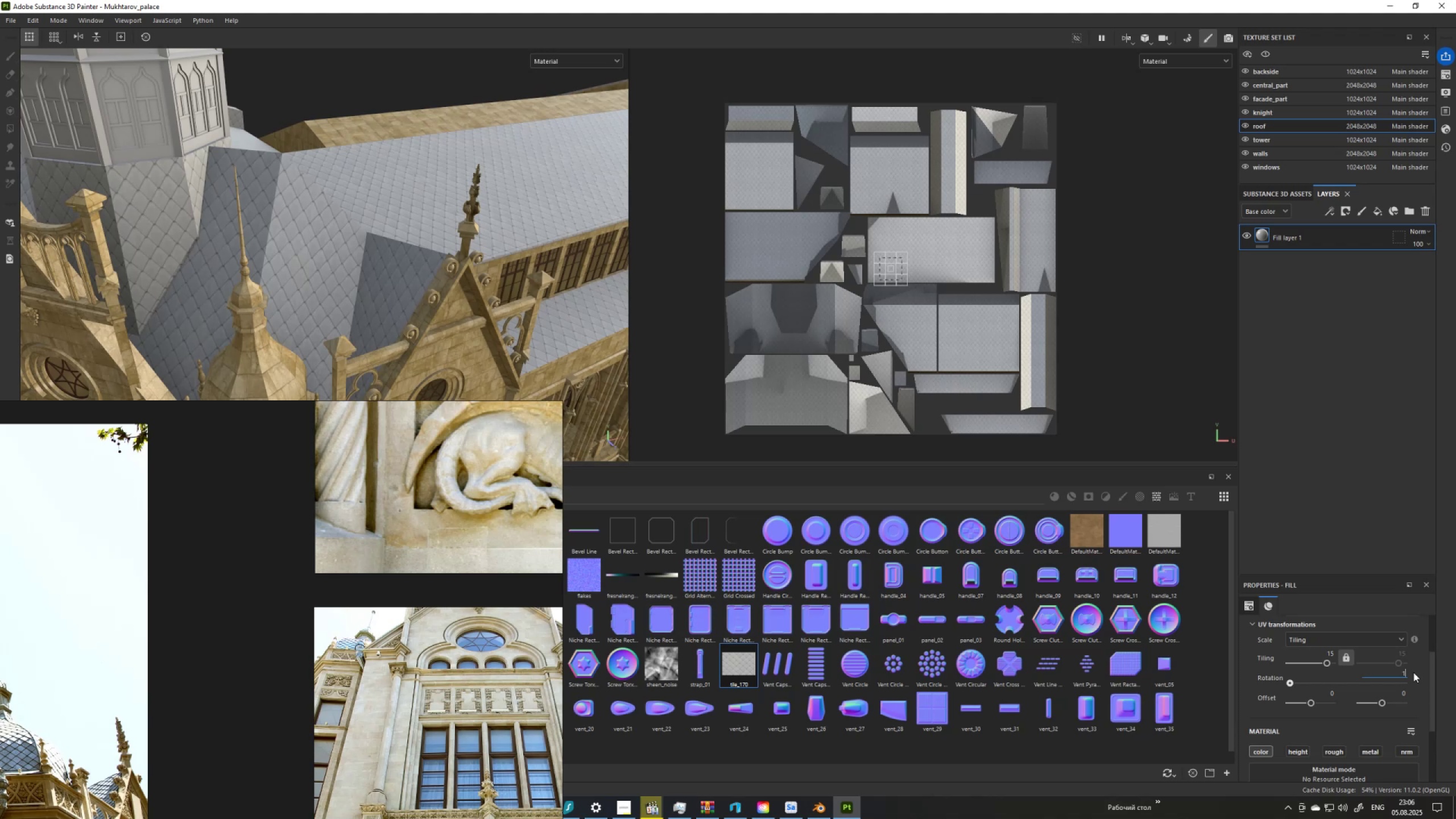 
key(Numpad8)
 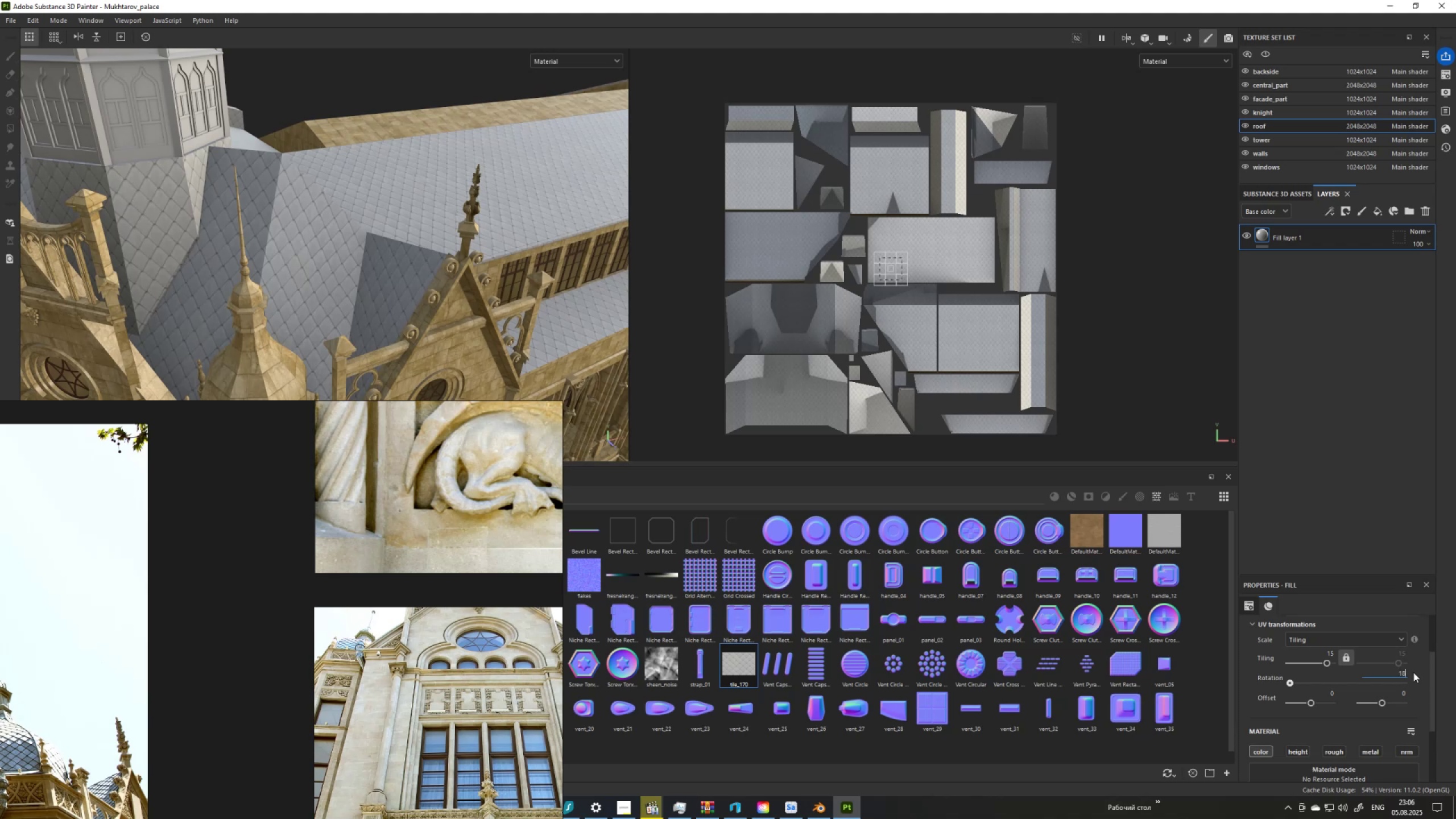 
key(Numpad0)
 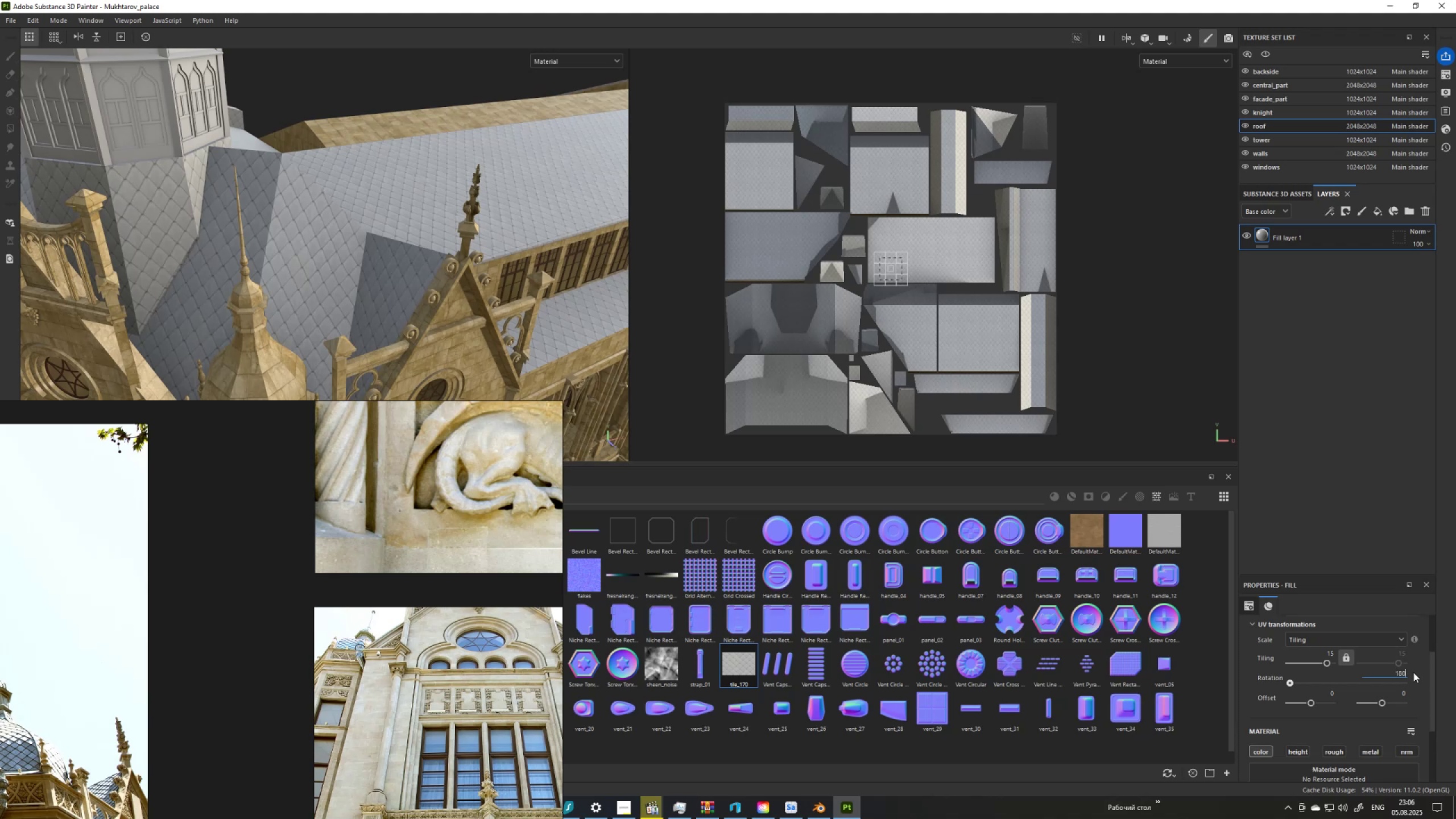 
key(NumpadEnter)
 